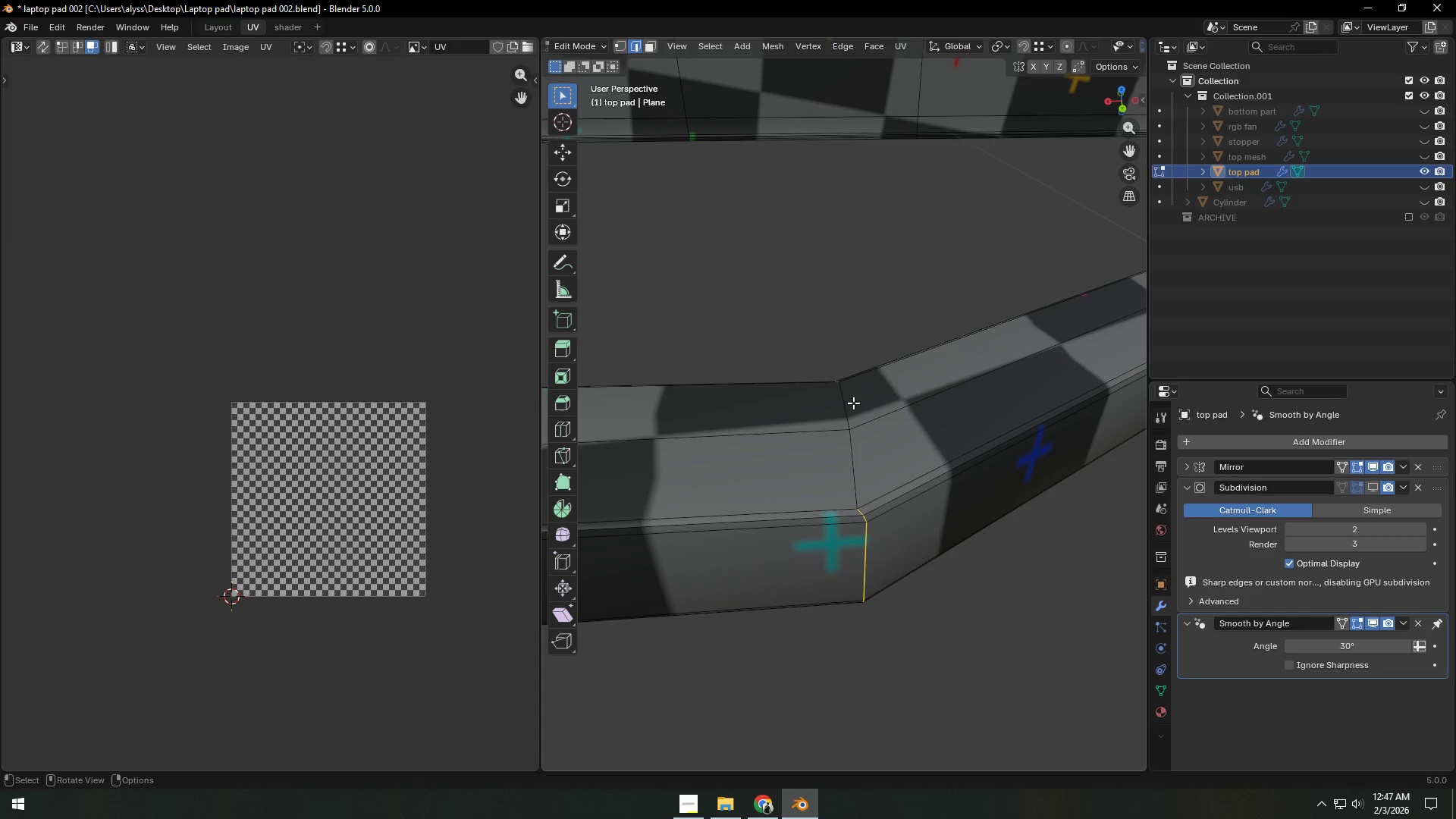 
key(Control+E)
 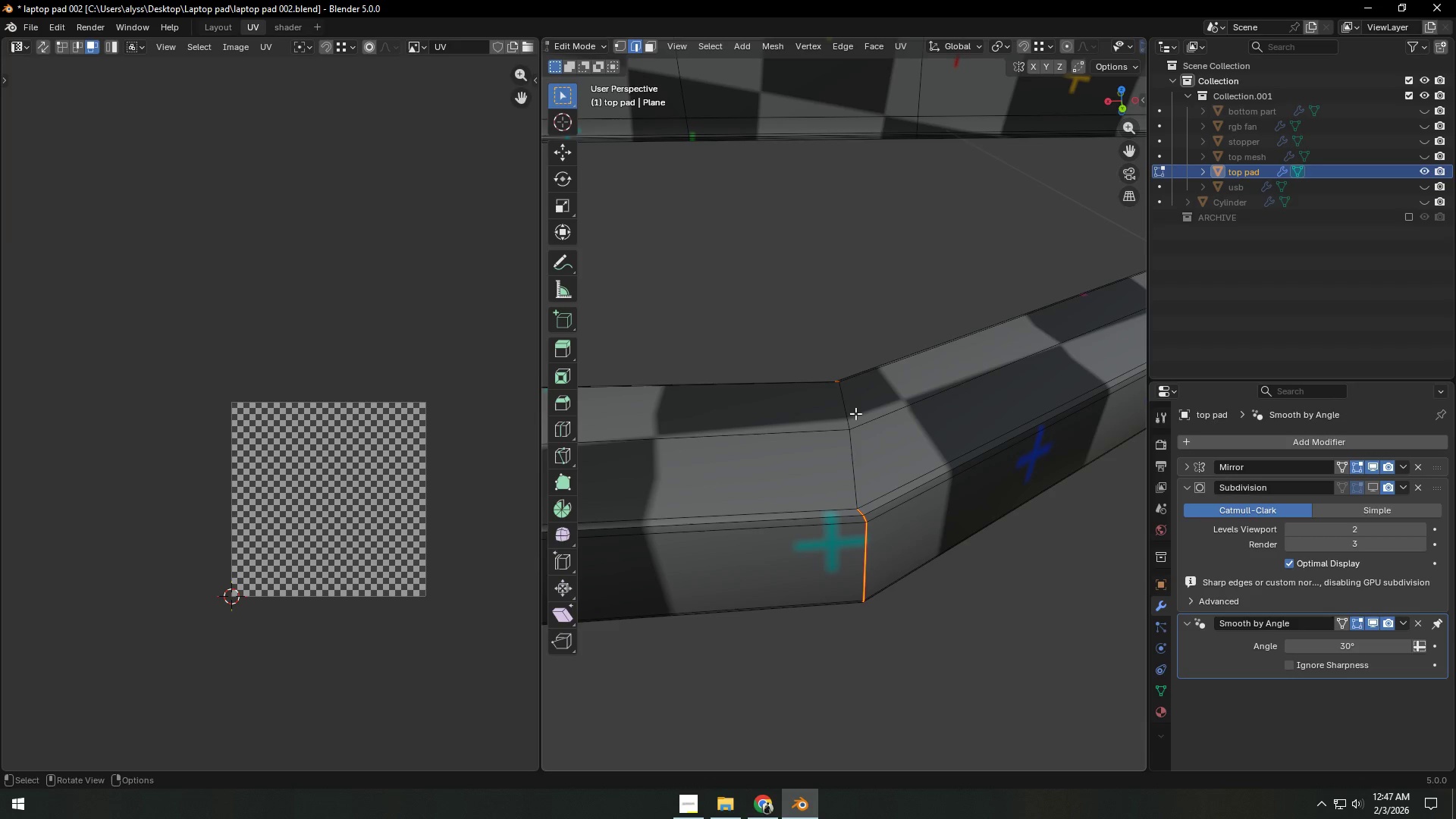 
left_click([866, 522])
 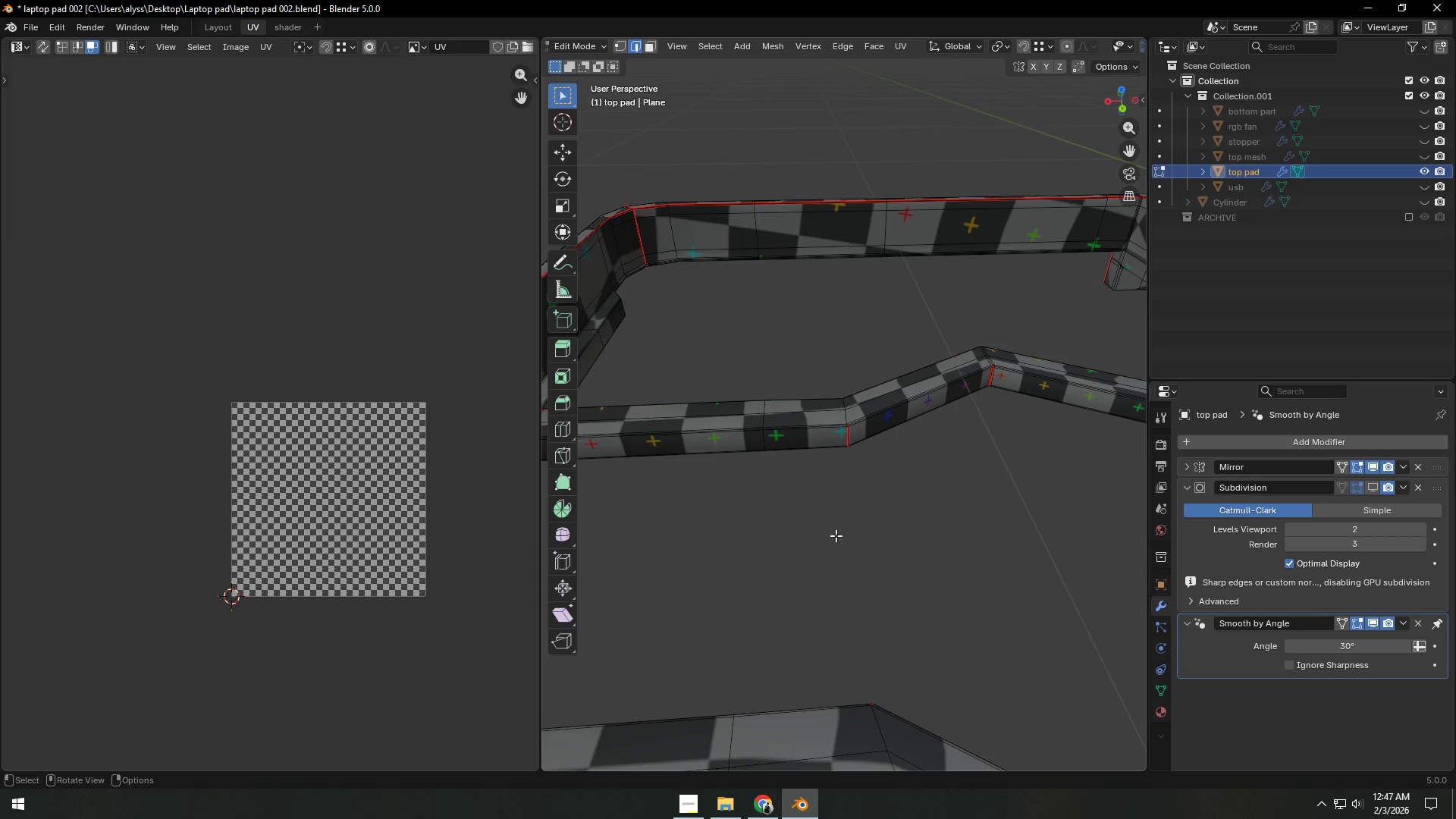 
scroll: coordinate [833, 536], scroll_direction: down, amount: 10.0
 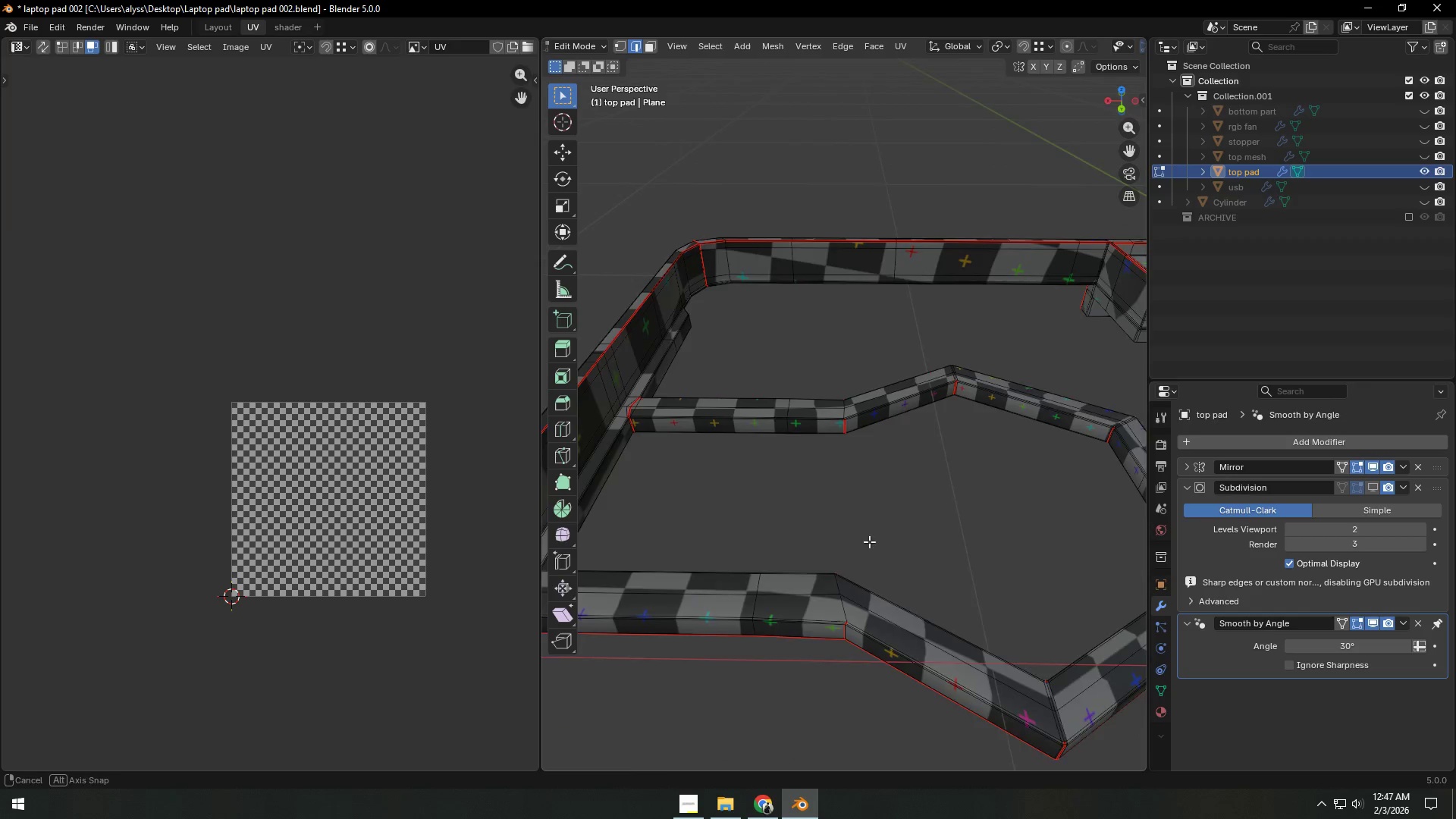 
left_click([901, 625])
 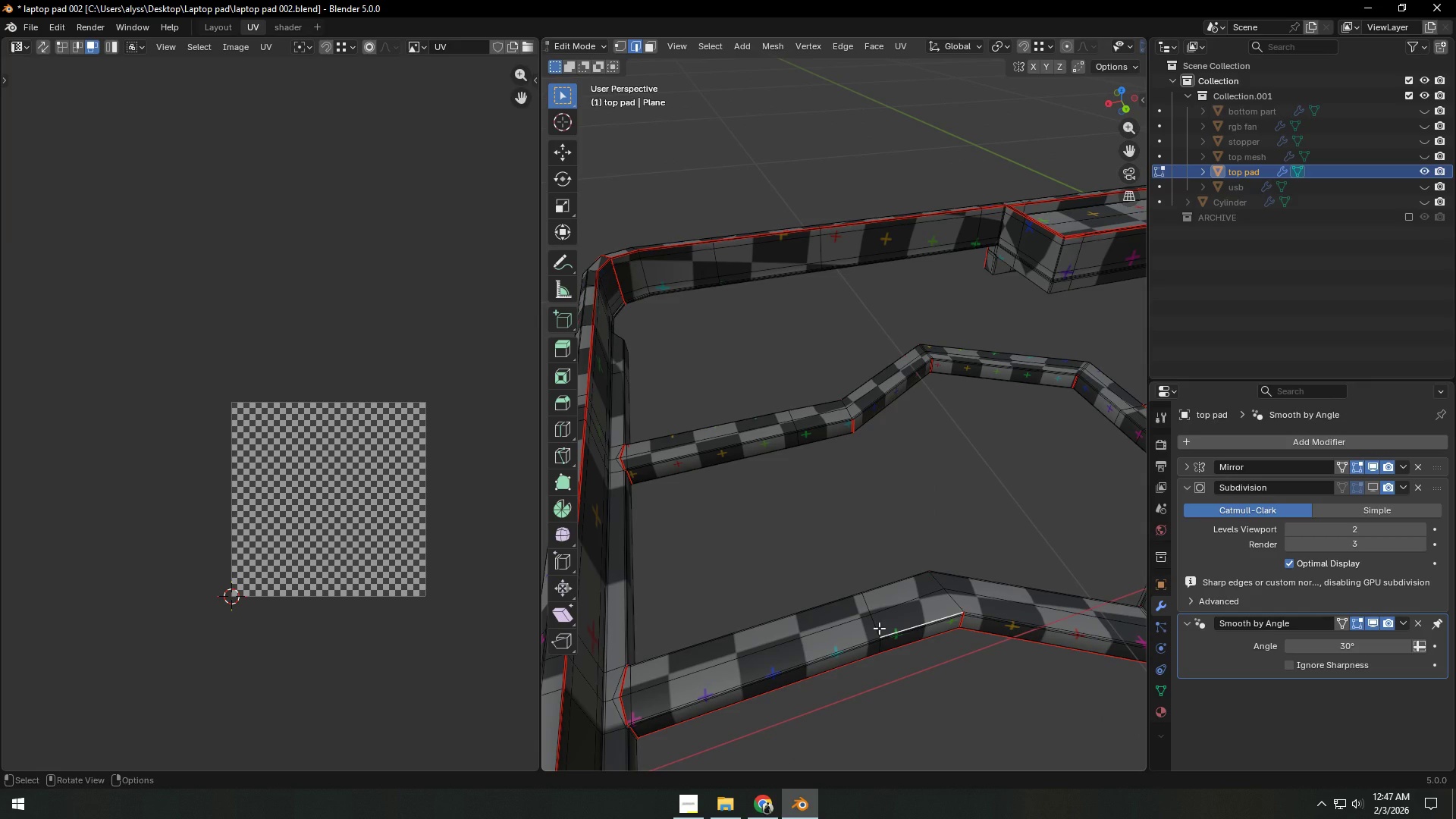 
type(LU)
 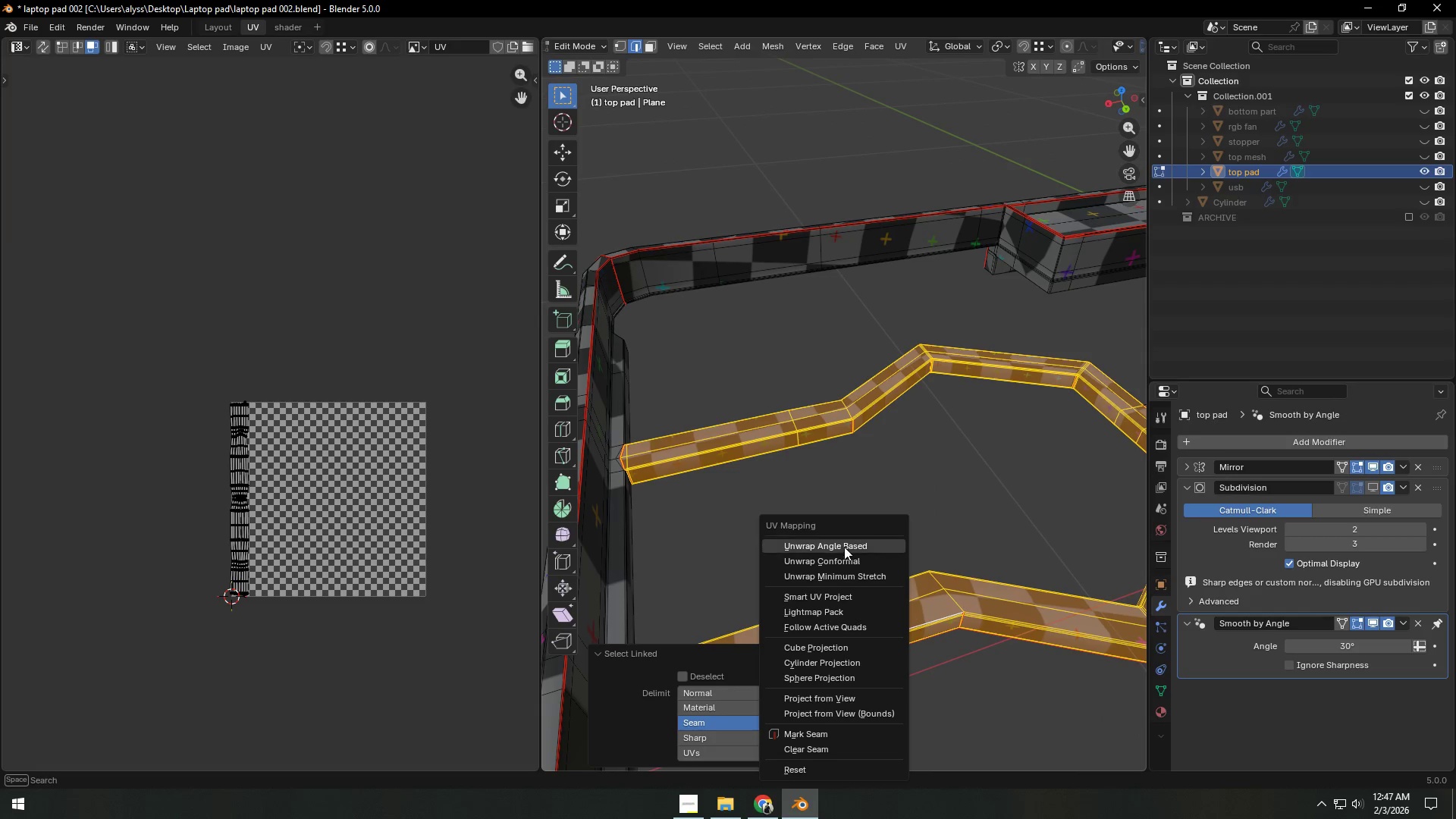 
left_click([844, 547])
 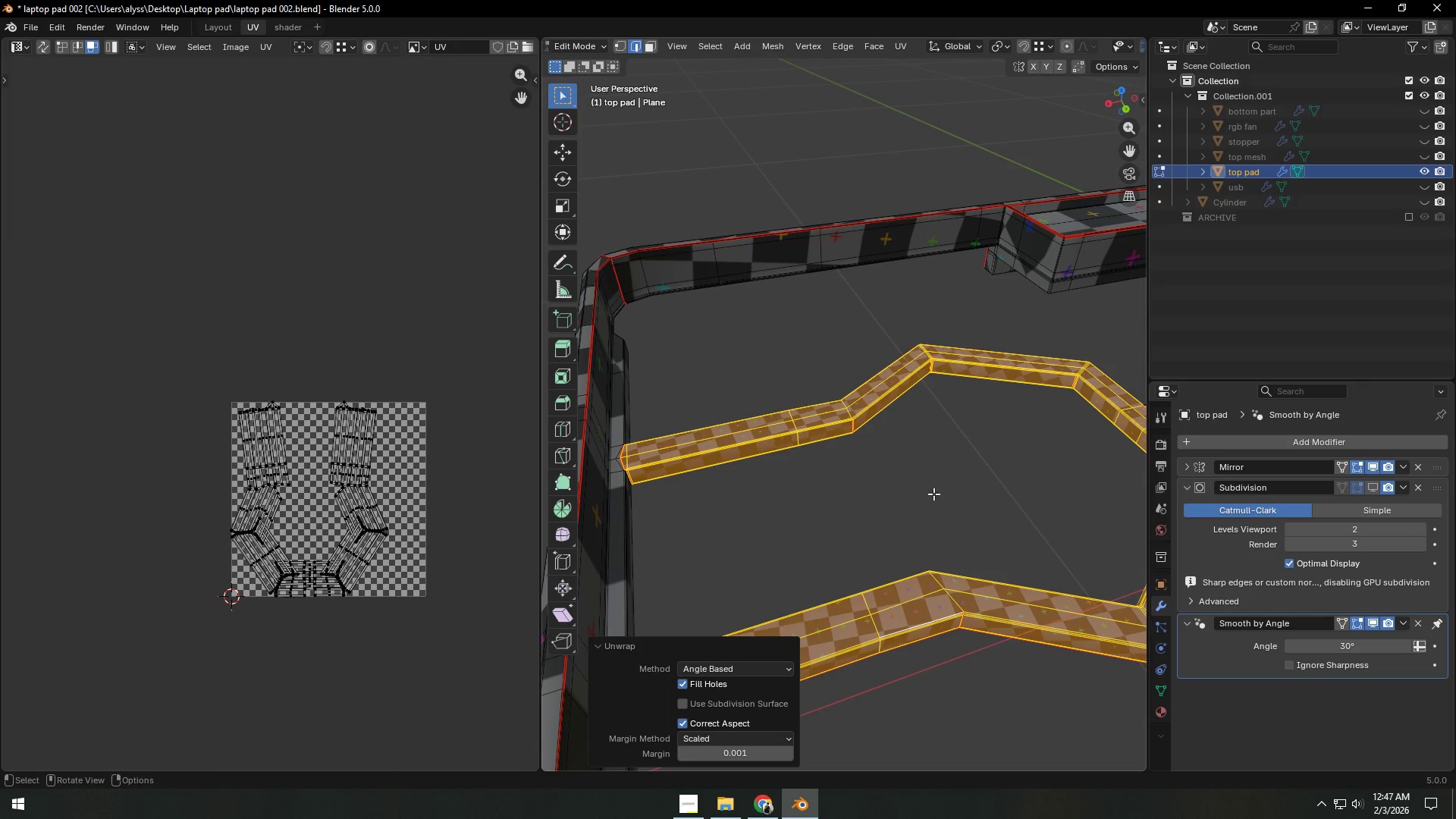 
key(Tab)
 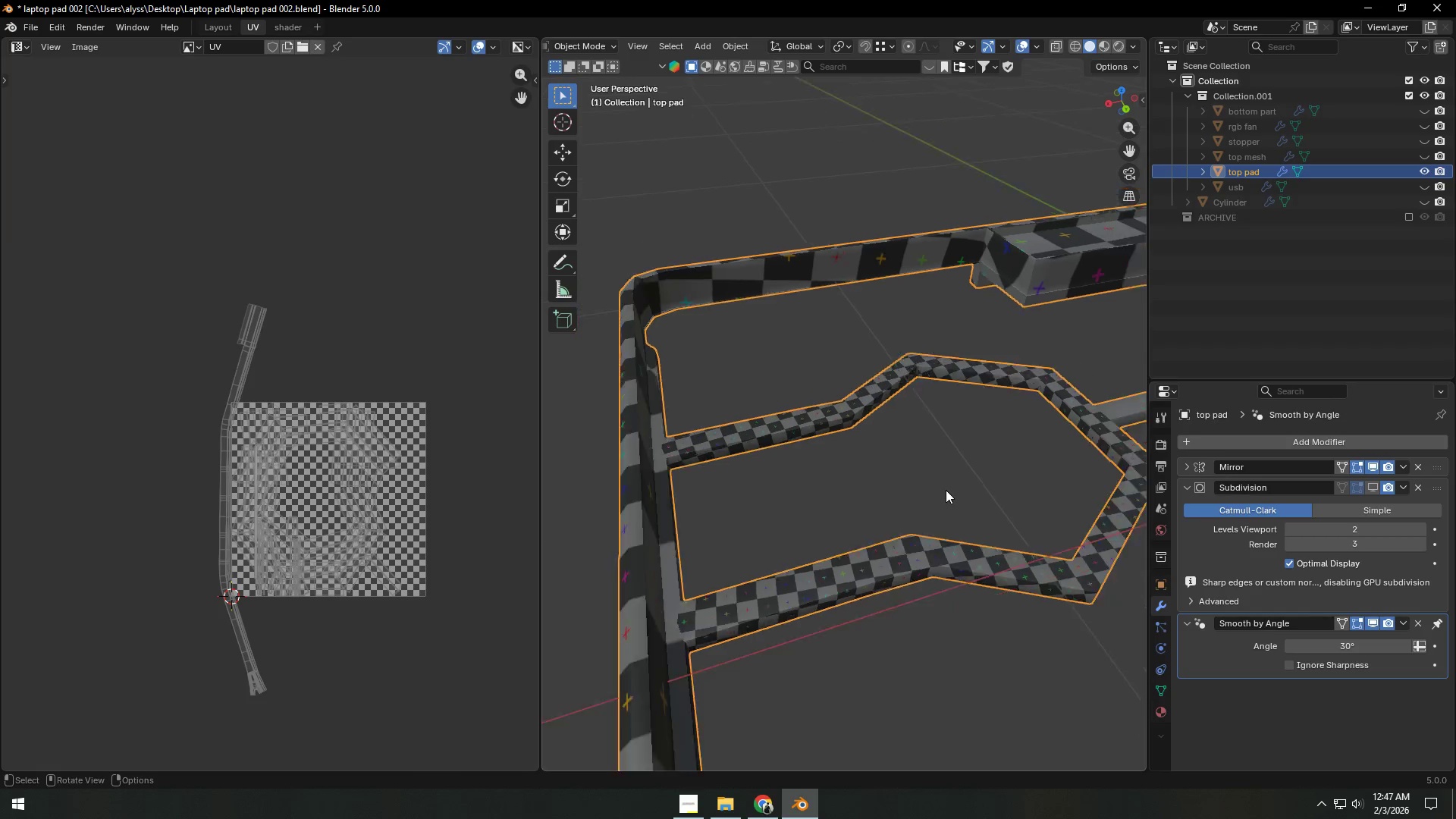 
scroll: coordinate [946, 490], scroll_direction: down, amount: 4.0
 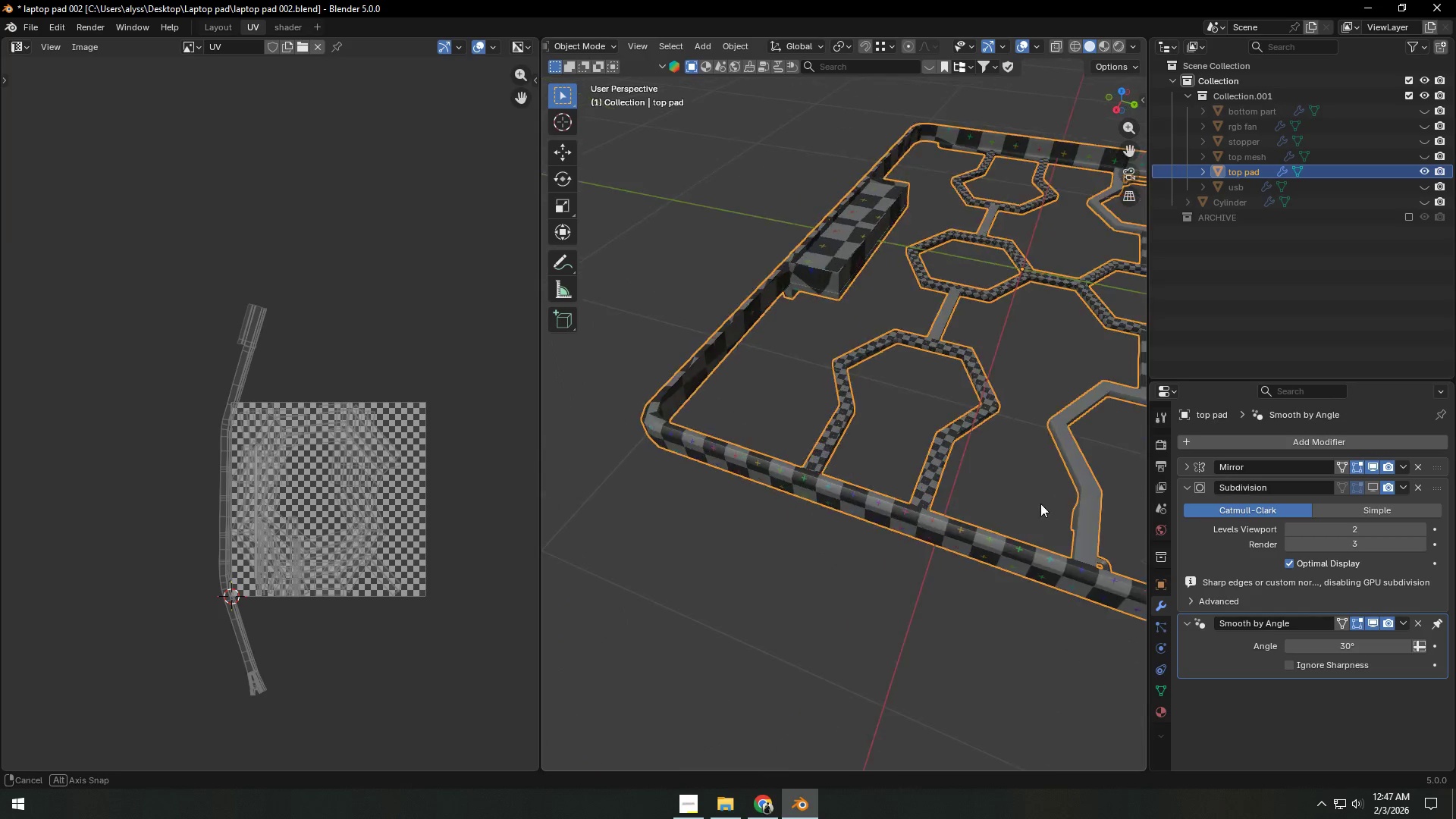 
key(Shift+ShiftLeft)
 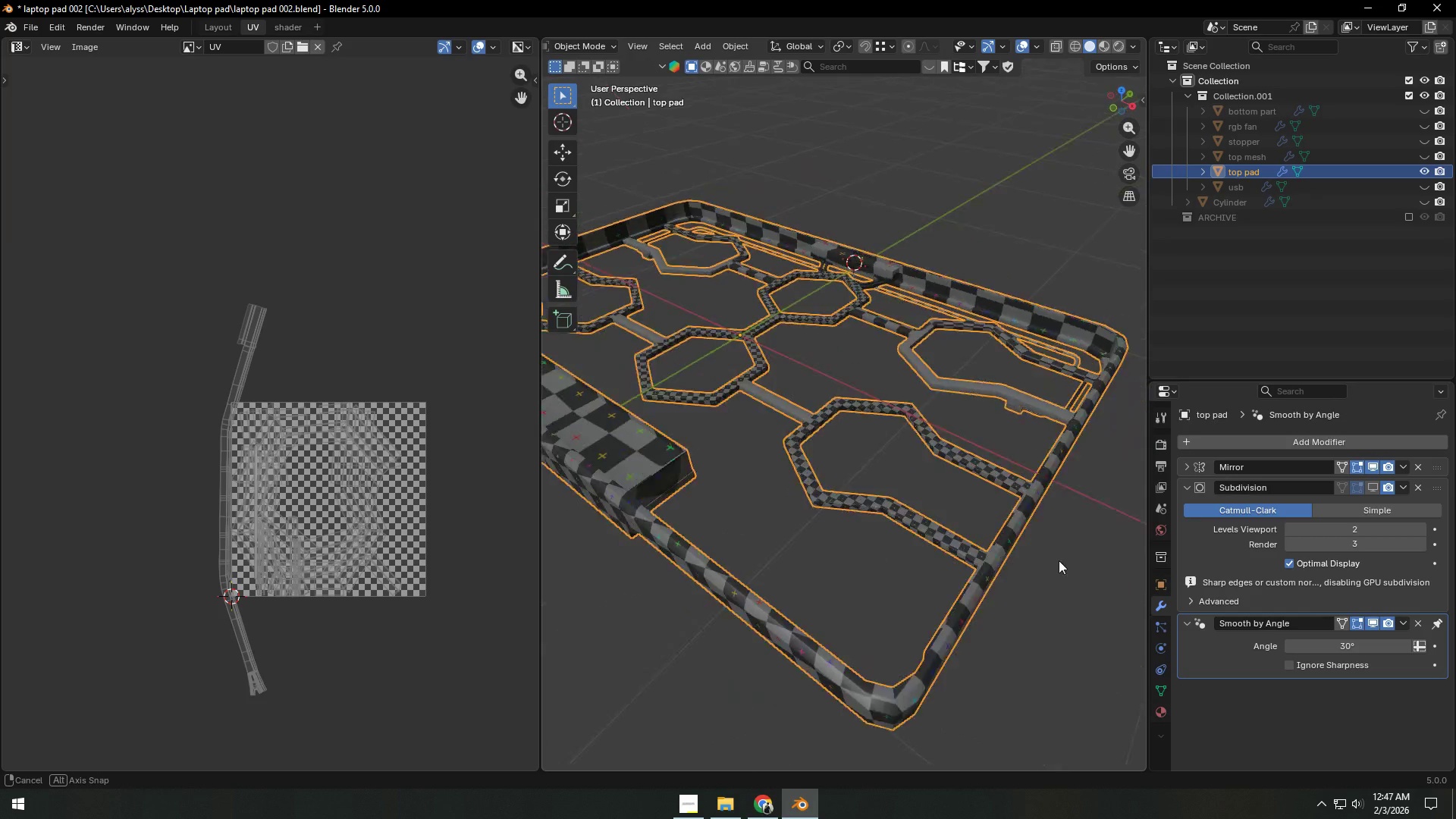 
key(Shift+ShiftLeft)
 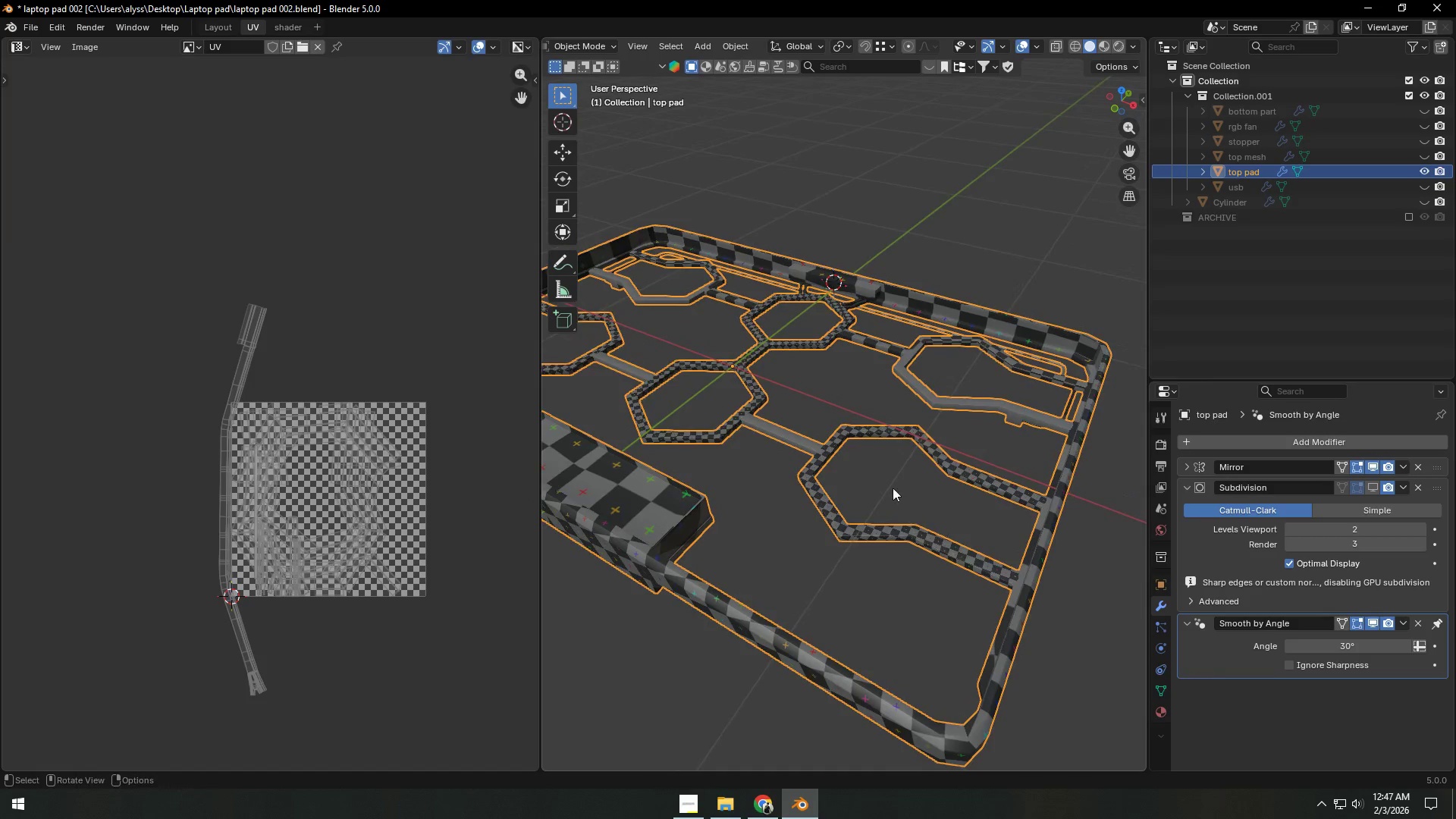 
left_click([832, 389])
 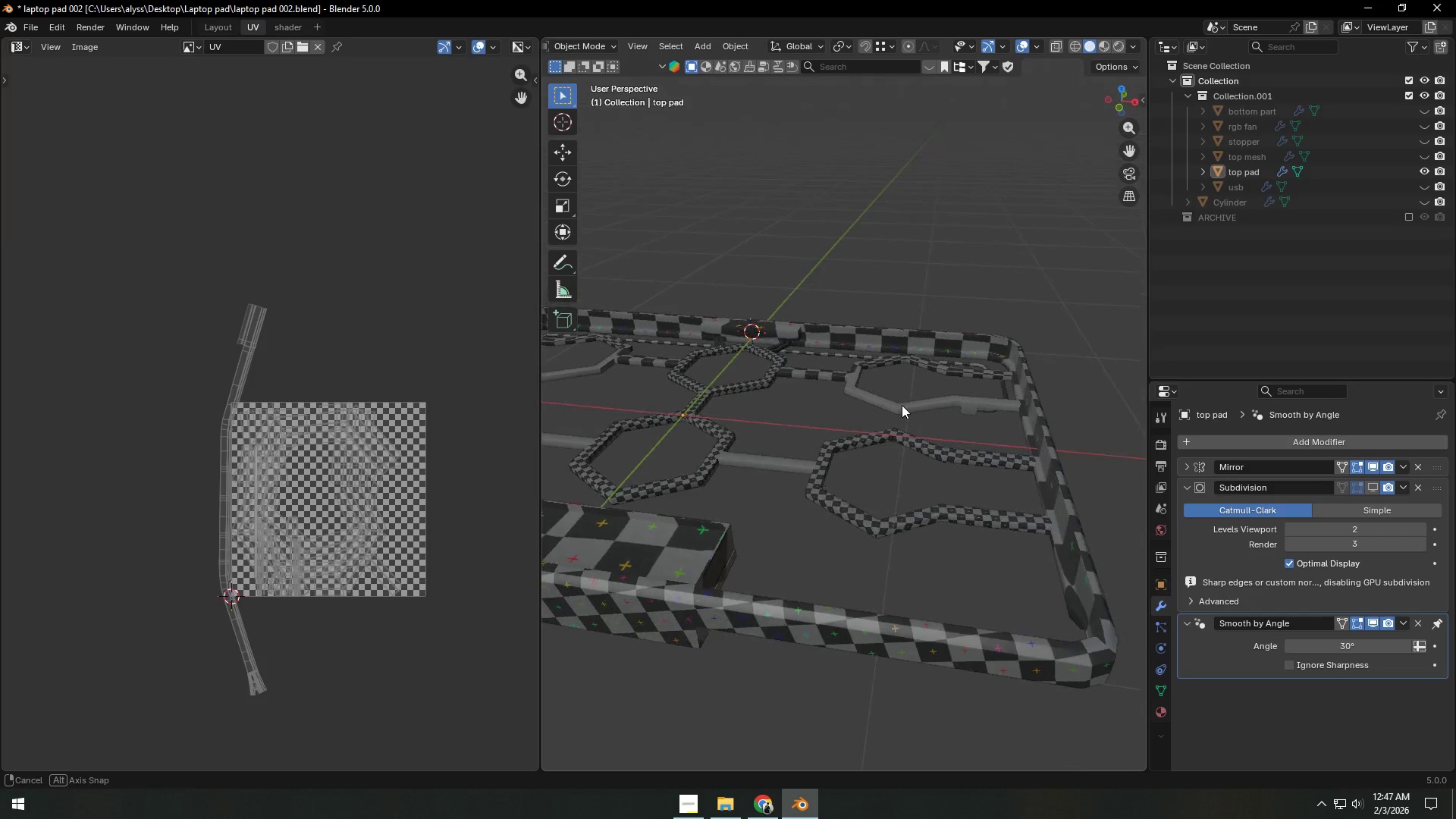 
key(Shift+ShiftLeft)
 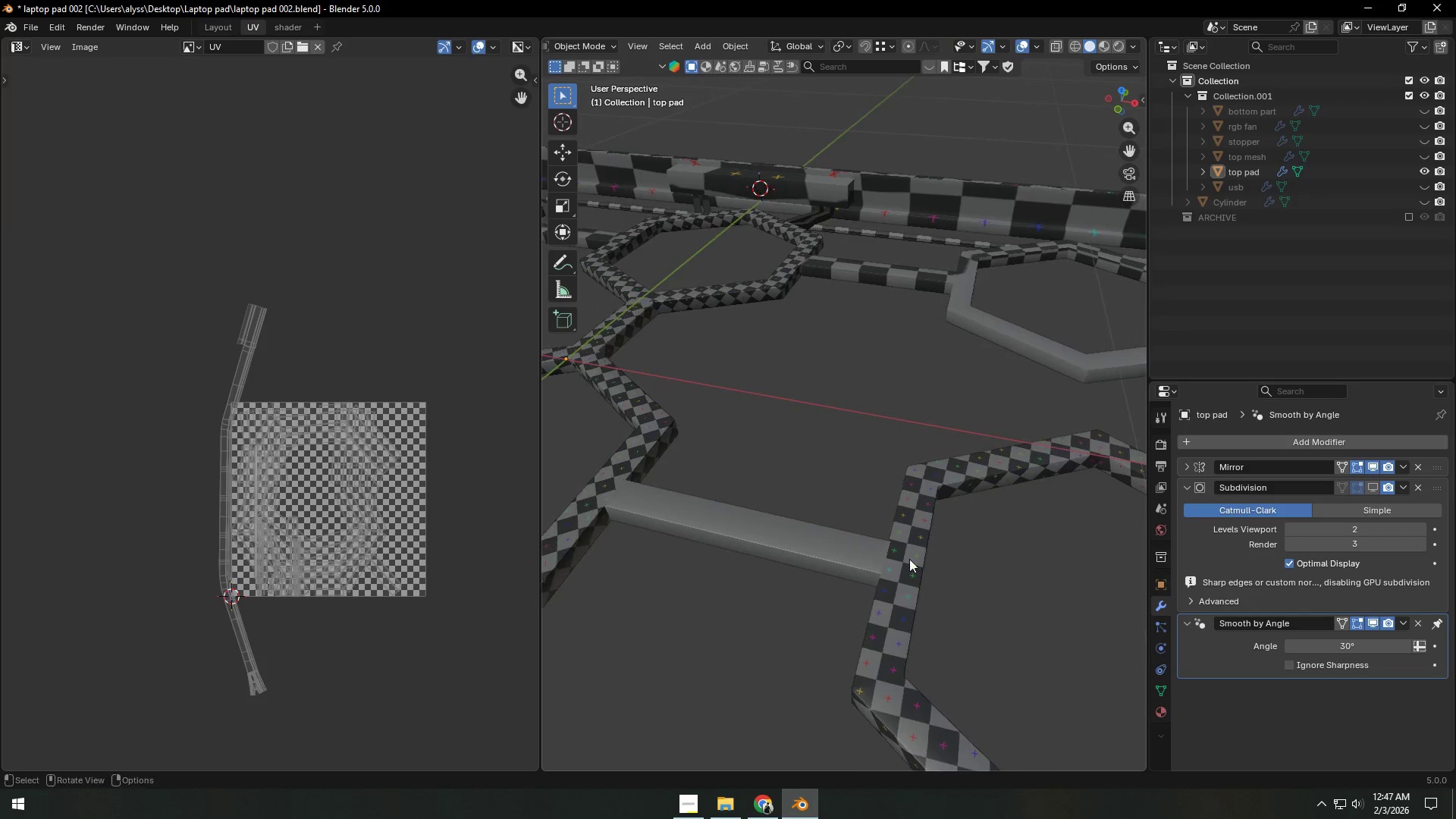 
scroll: coordinate [859, 453], scroll_direction: up, amount: 8.0
 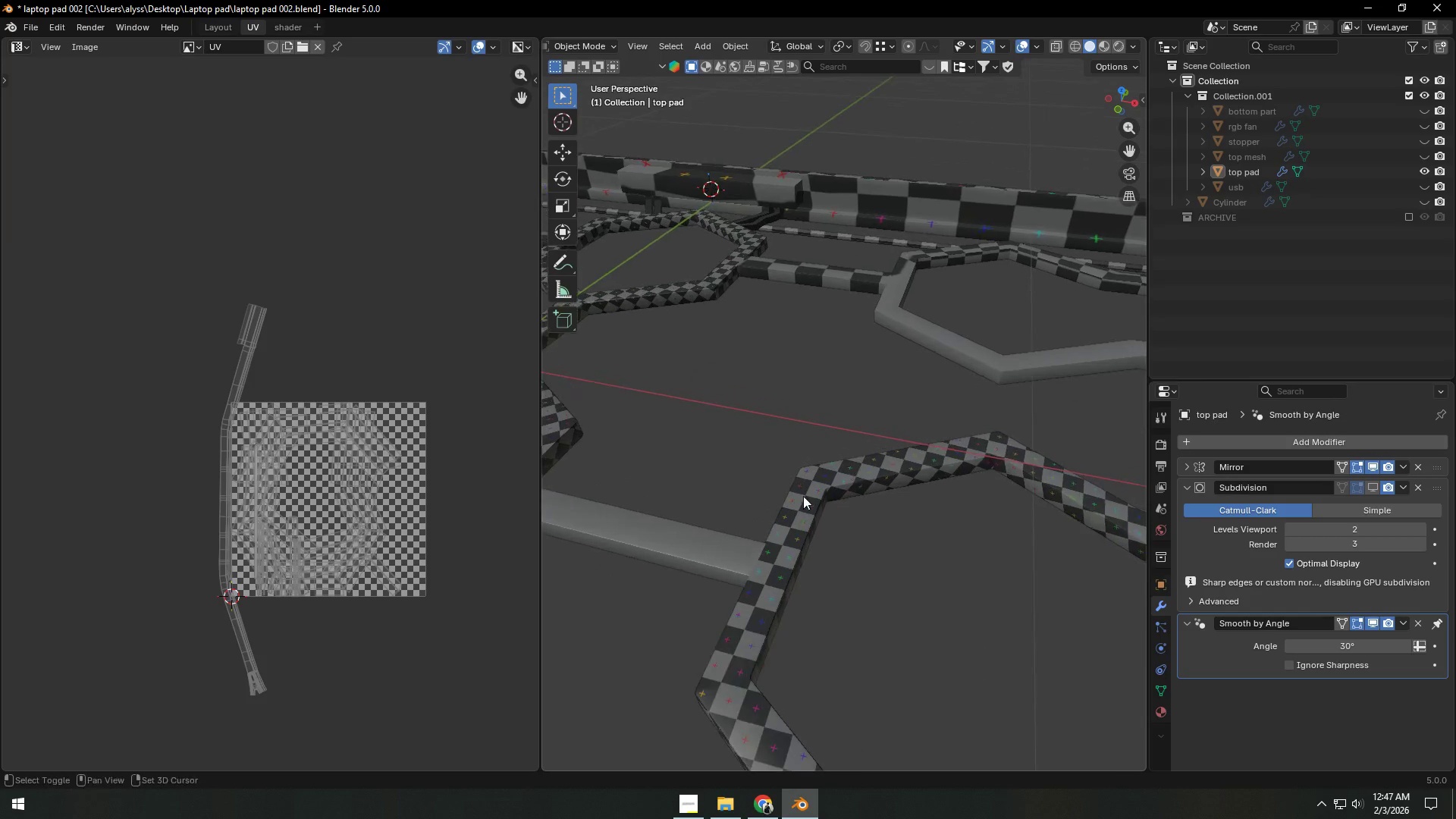 
left_click([849, 554])
 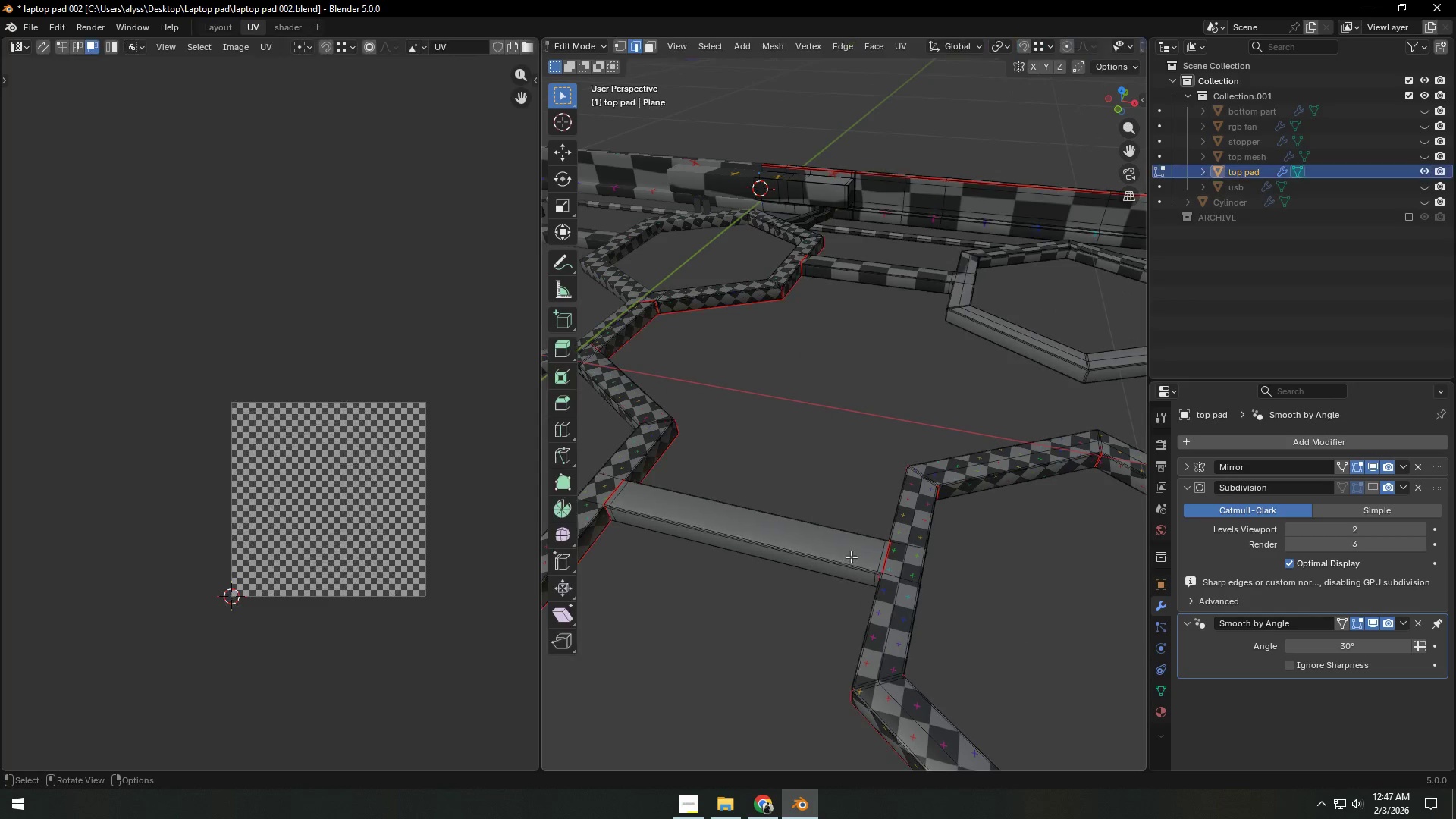 
key(Tab)
type(LU)
 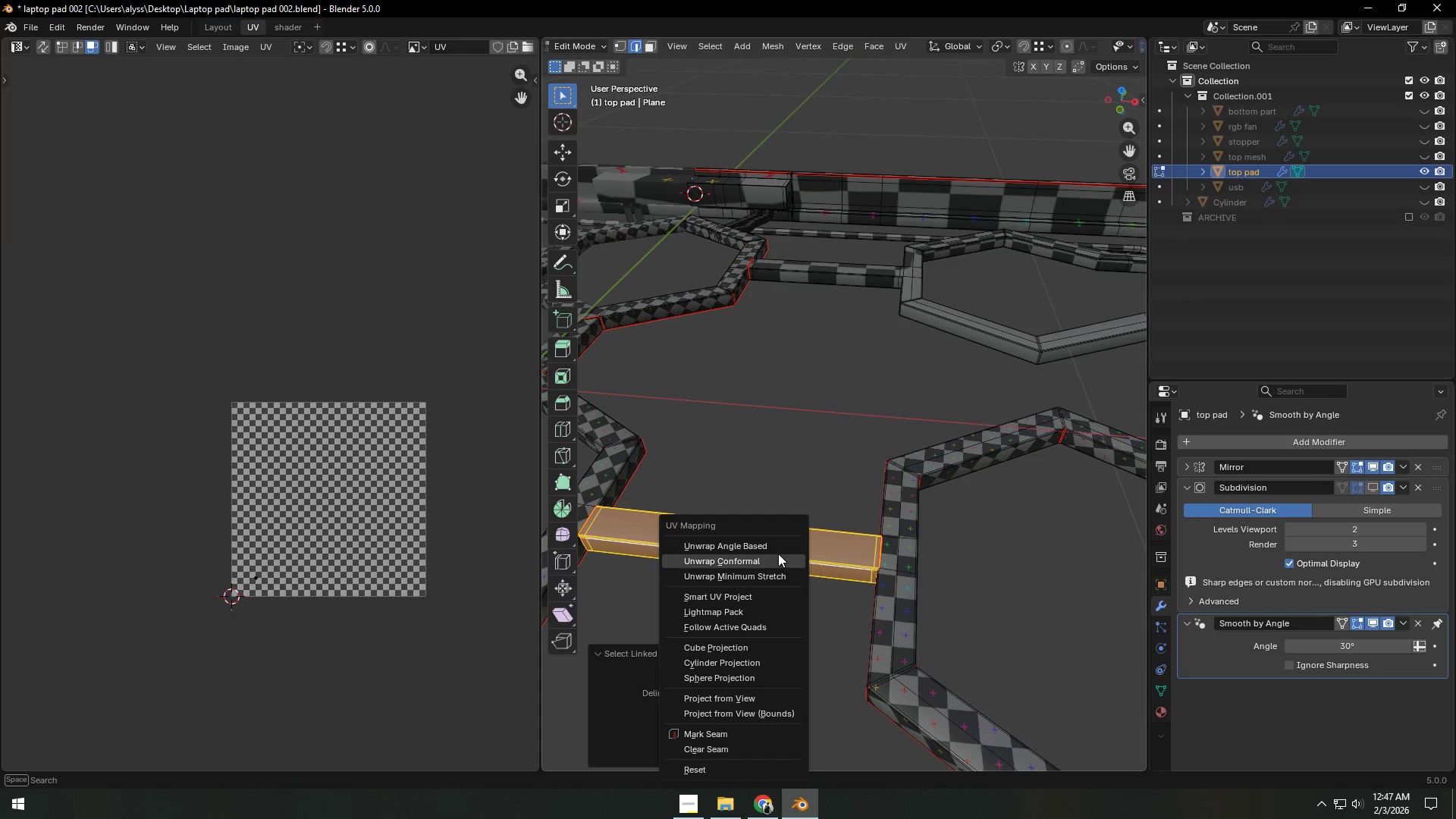 
left_click([777, 546])
 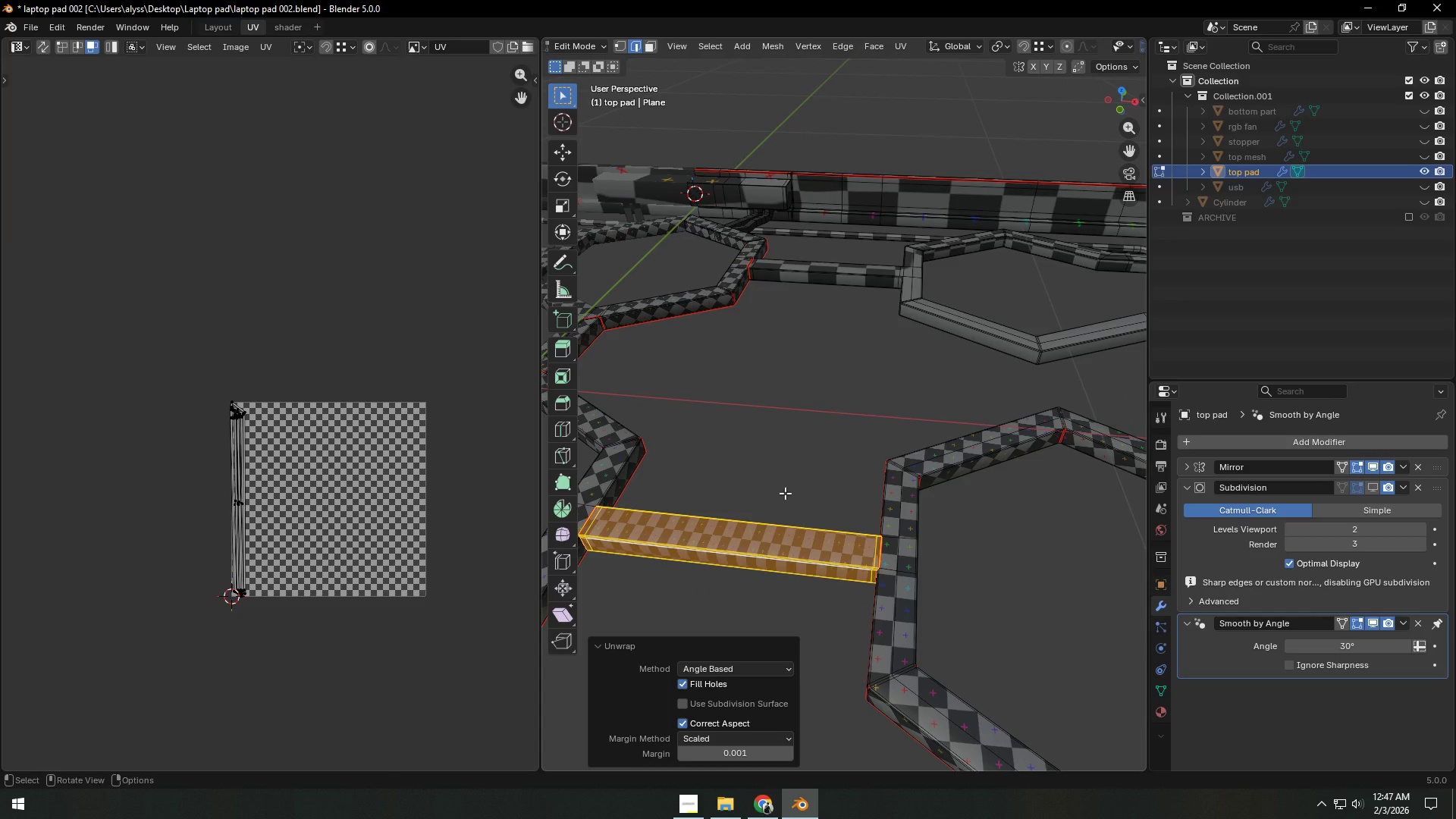 
left_click([785, 493])
 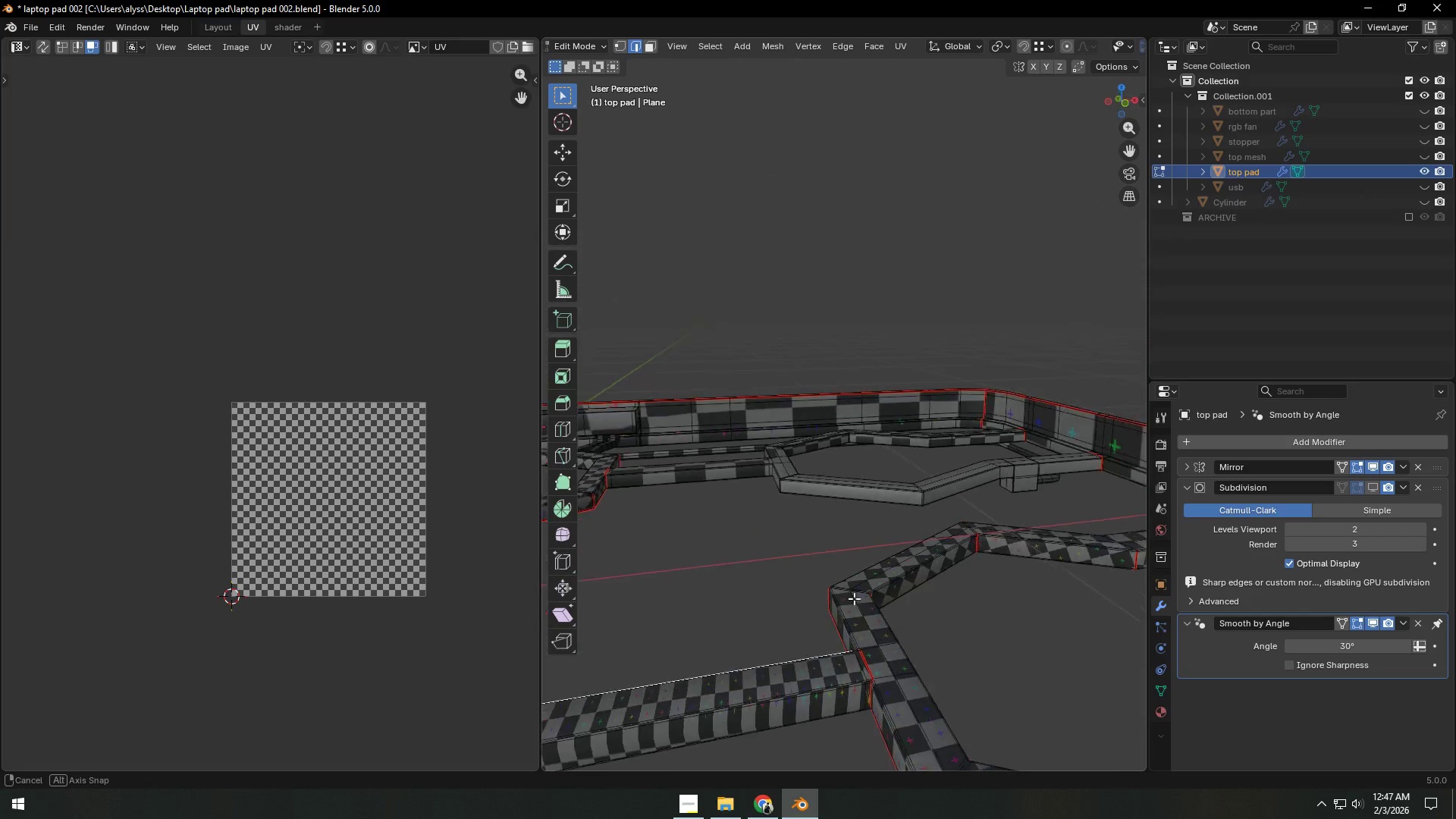 
scroll: coordinate [846, 624], scroll_direction: down, amount: 3.0
 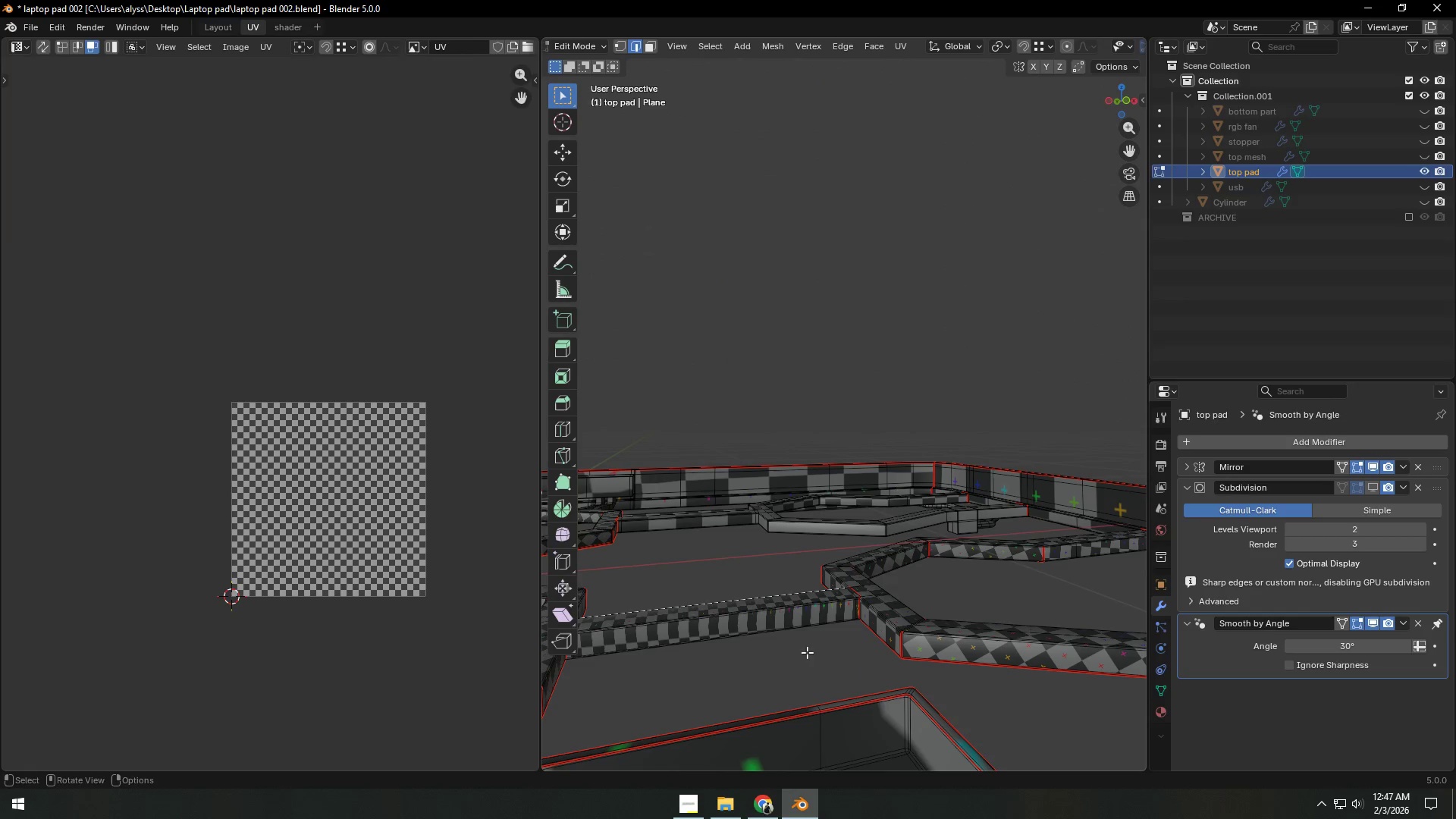 
left_click([779, 619])
 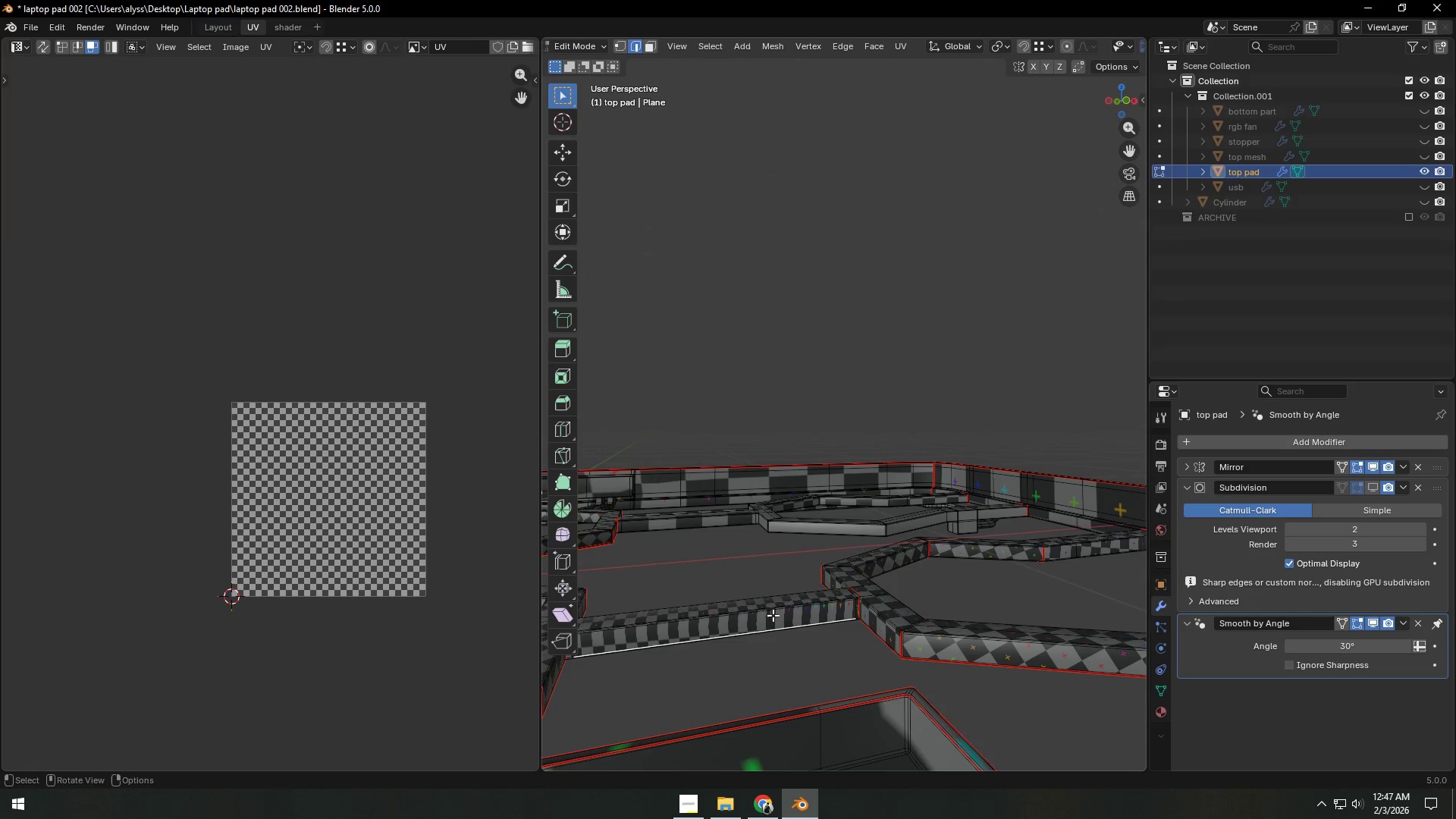 
key(Backquote)
 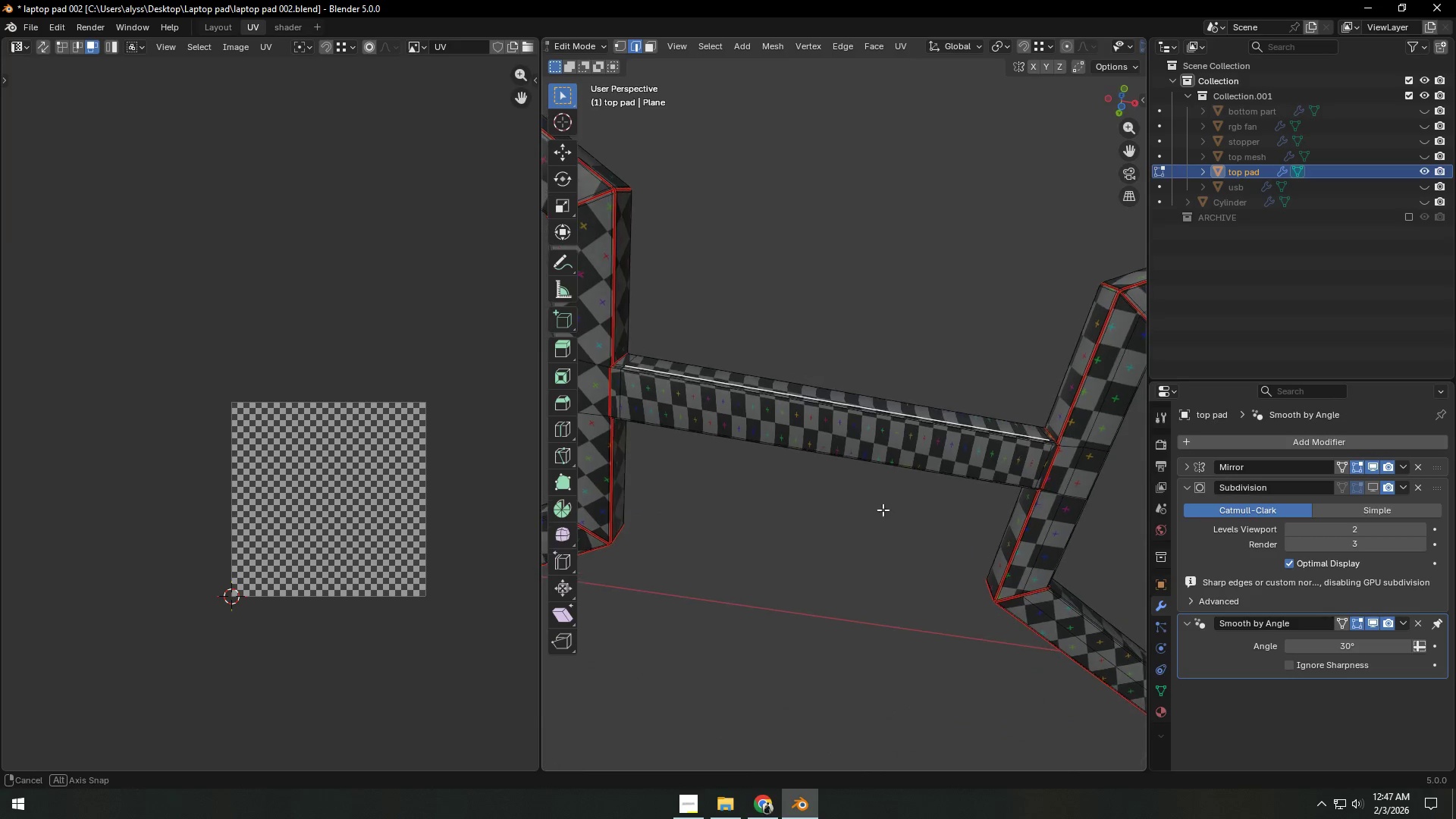 
scroll: coordinate [876, 509], scroll_direction: up, amount: 2.0
 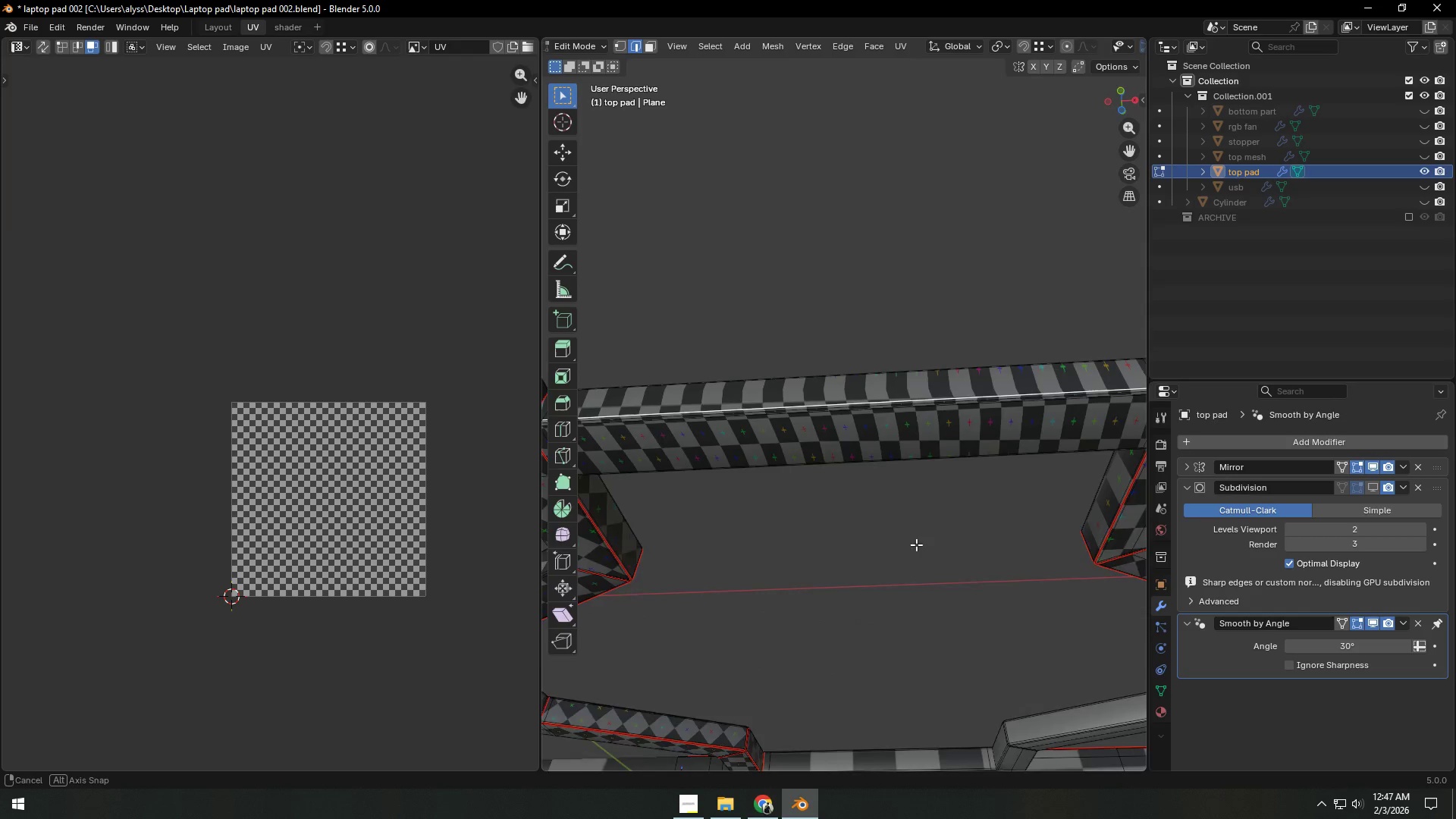 
key(Shift+ShiftLeft)
 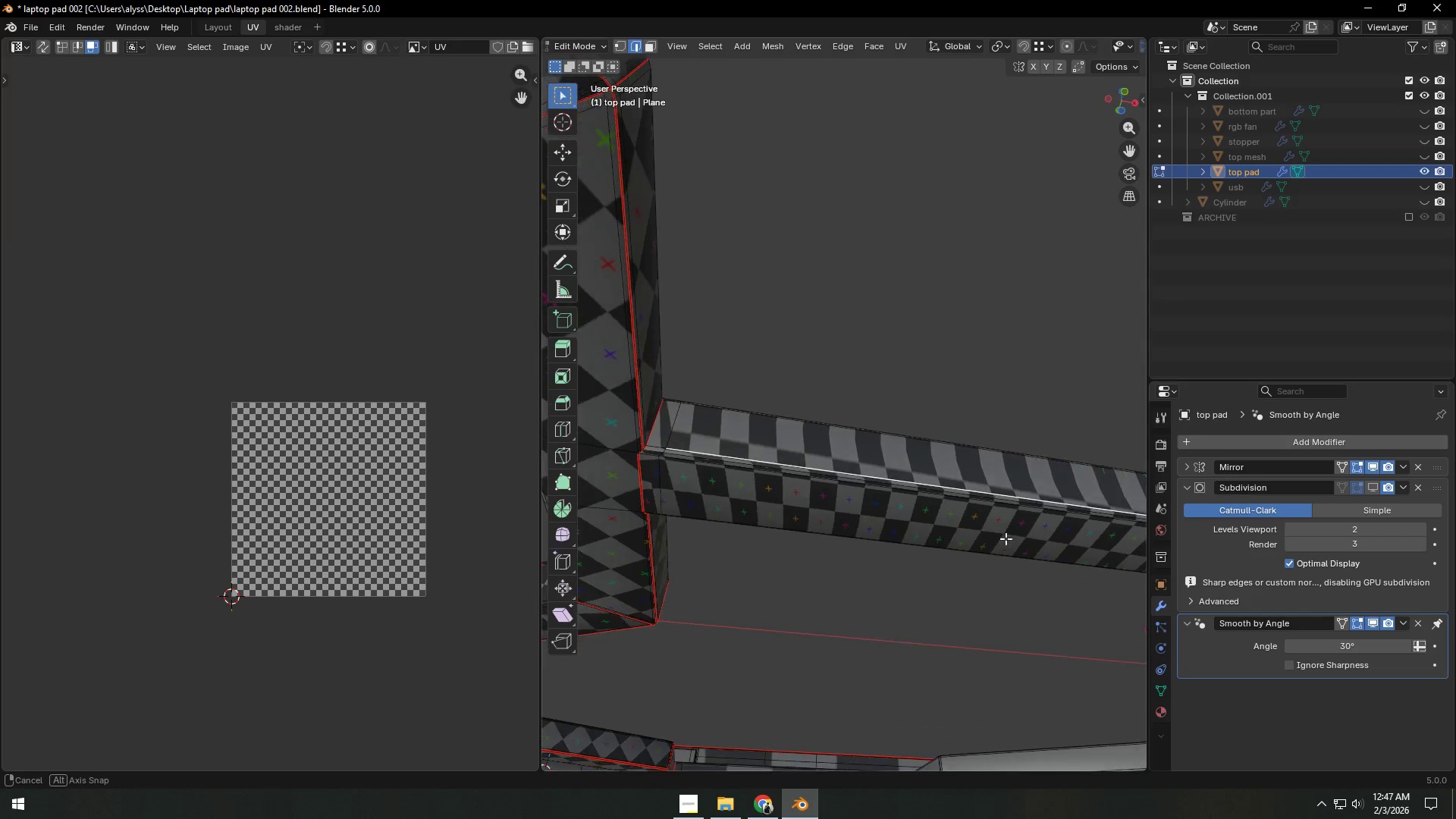 
scroll: coordinate [902, 567], scroll_direction: up, amount: 2.0
 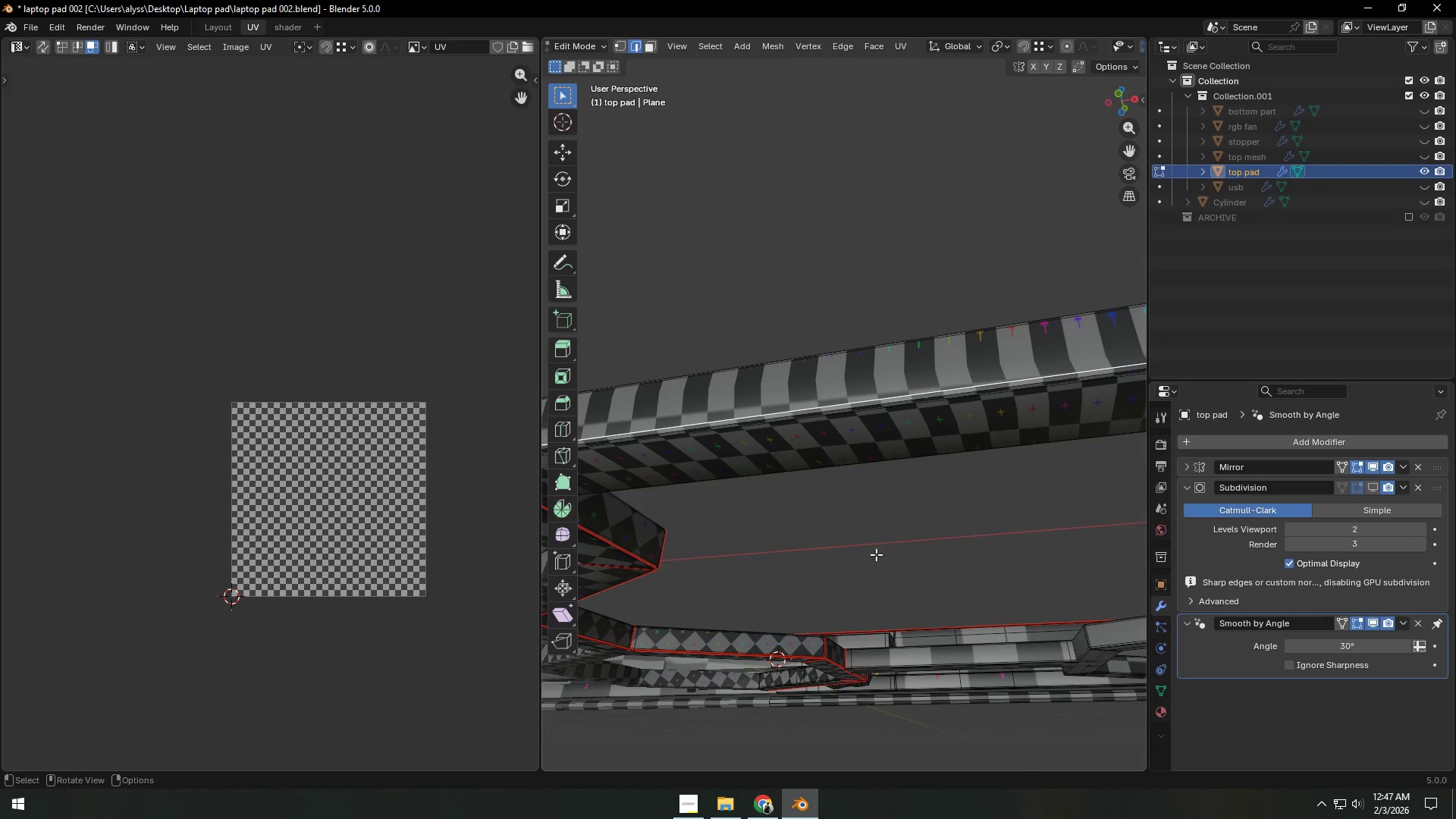 
hold_key(key=ShiftLeft, duration=0.47)
 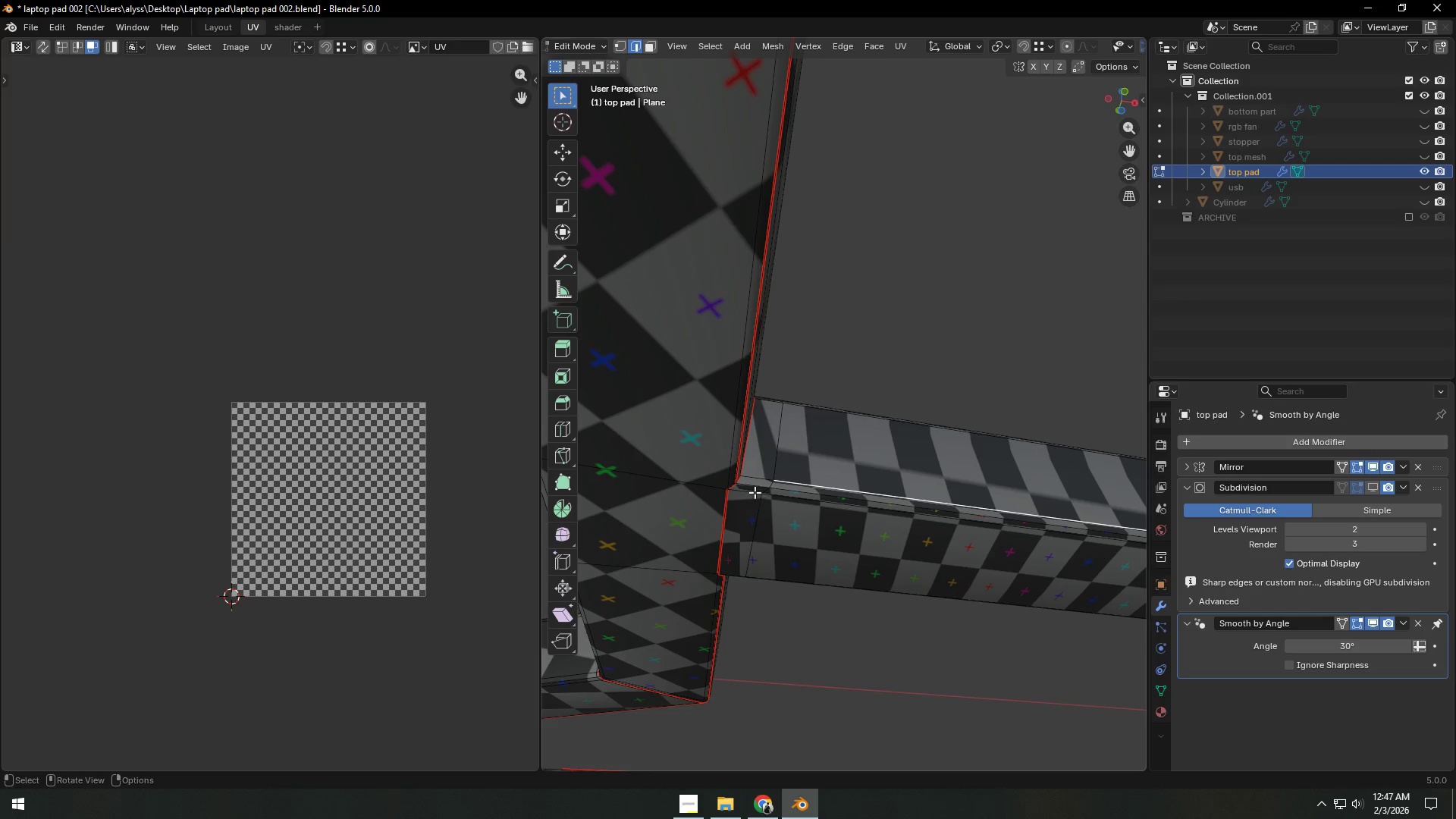 
scroll: coordinate [738, 488], scroll_direction: up, amount: 3.0
 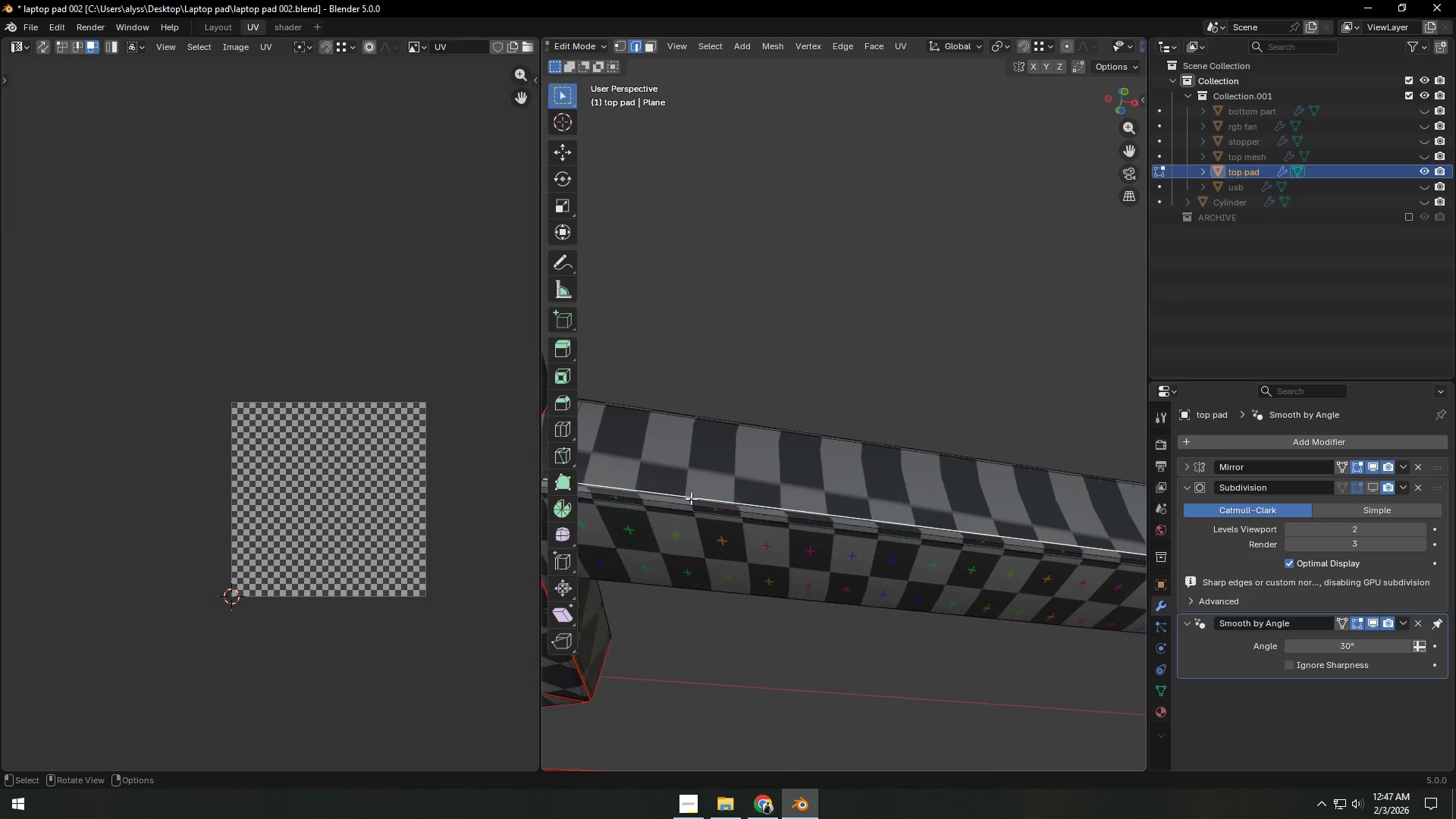 
left_click([752, 486])
 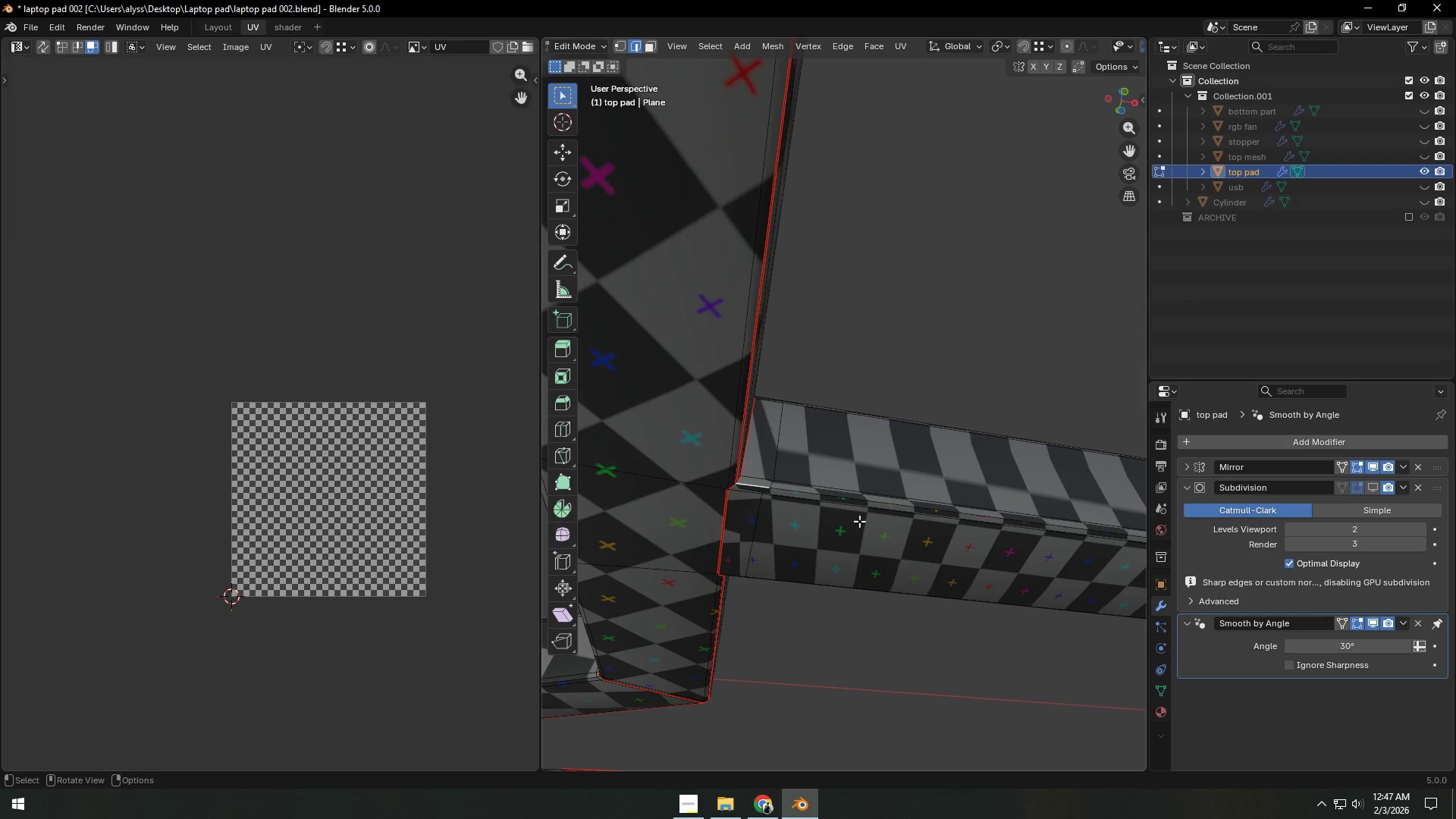 
hold_key(key=ShiftLeft, duration=1.5)
 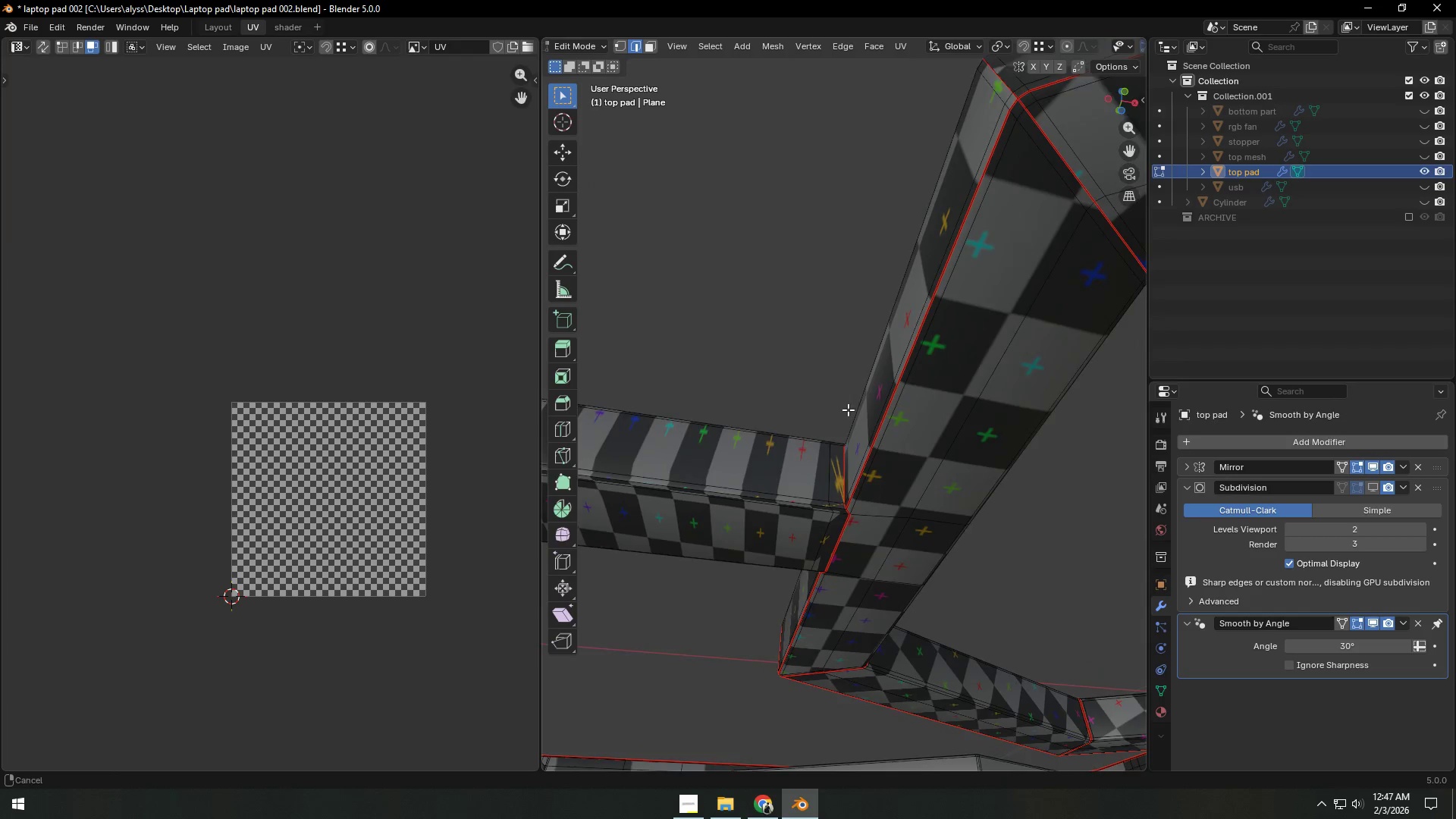 
hold_key(key=ShiftLeft, duration=1.49)
 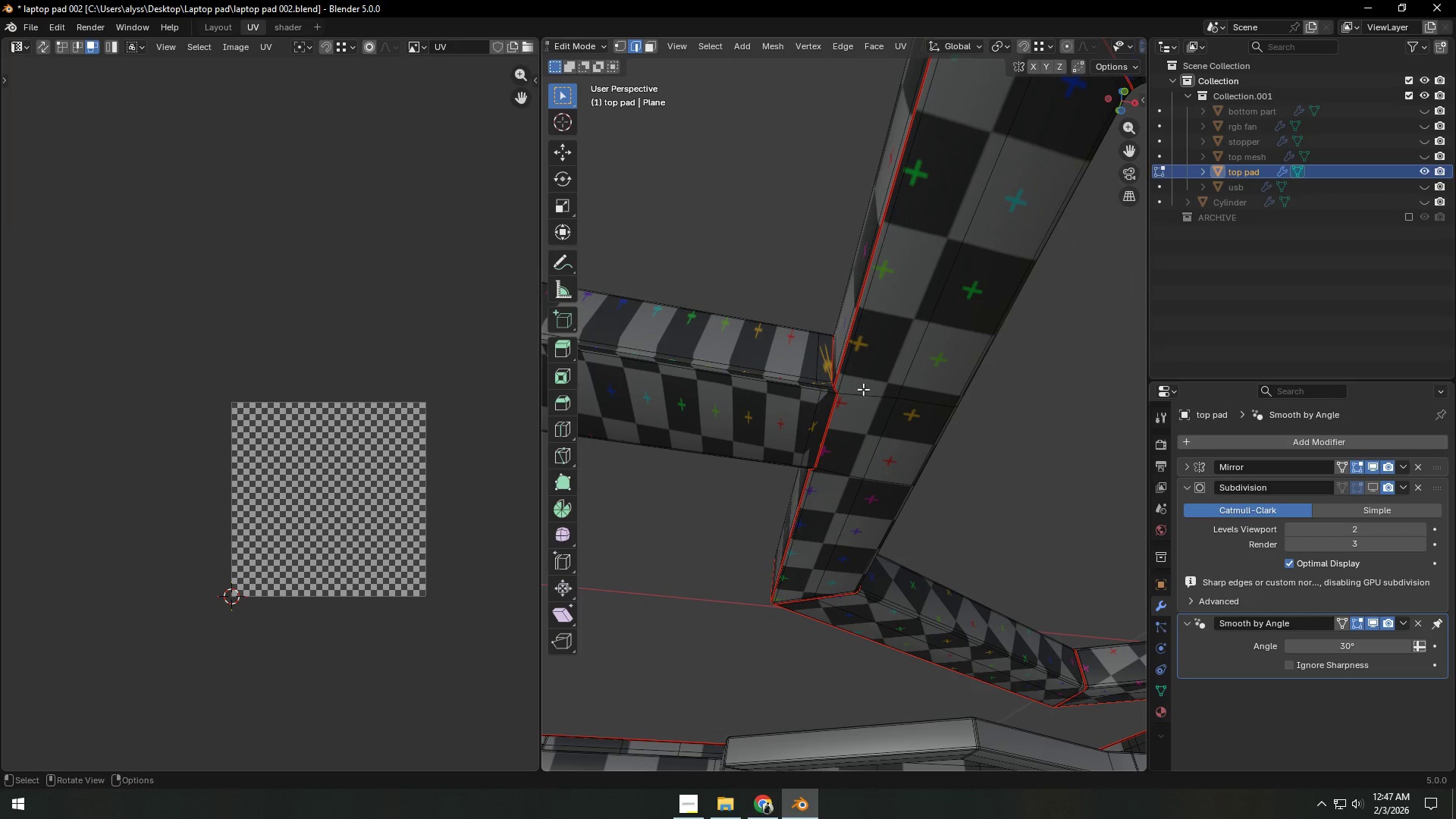 
scroll: coordinate [842, 392], scroll_direction: up, amount: 9.0
 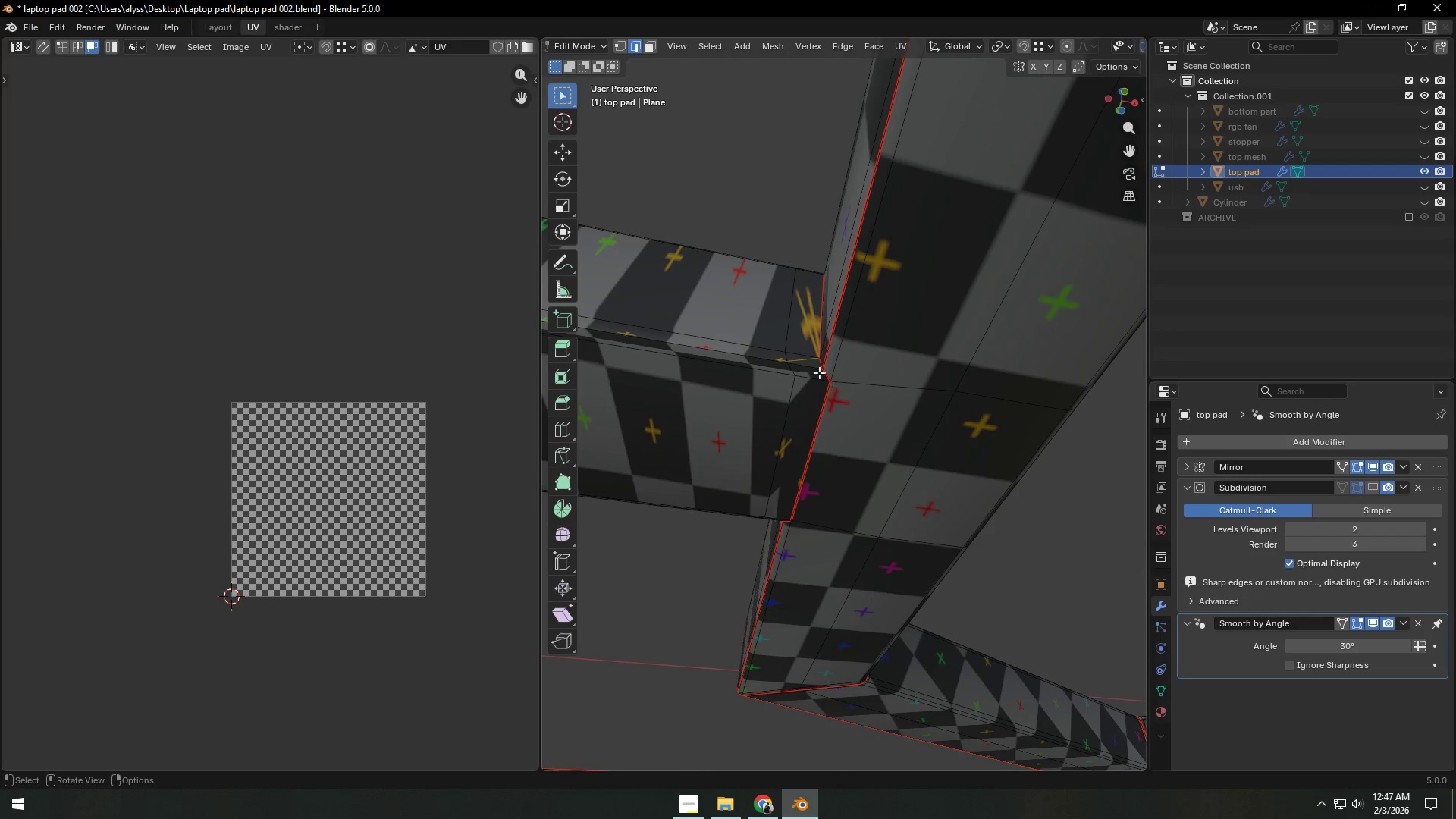 
hold_key(key=ControlLeft, duration=0.36)
left_click([804, 366])
 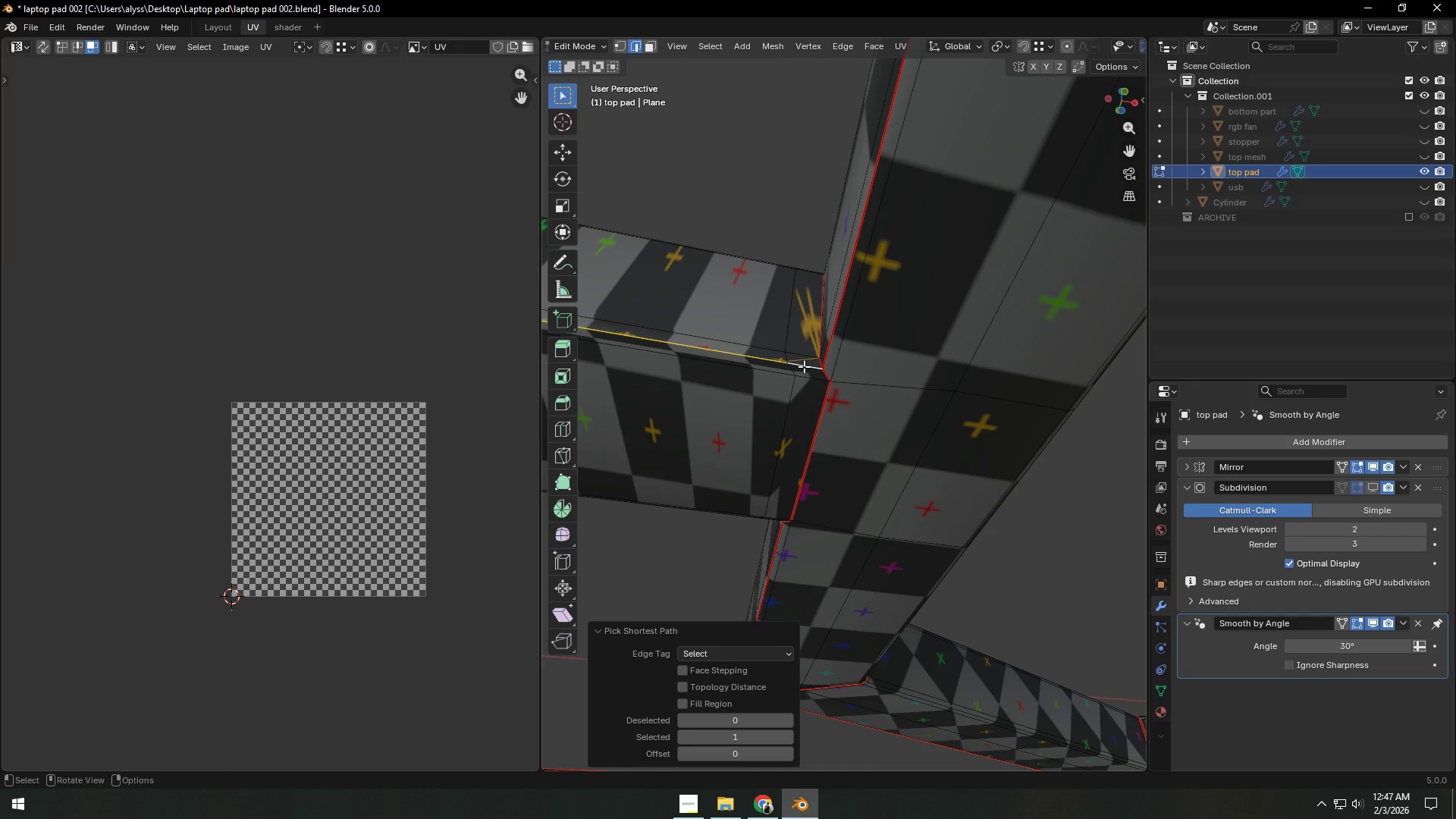 
key(Control+E)
 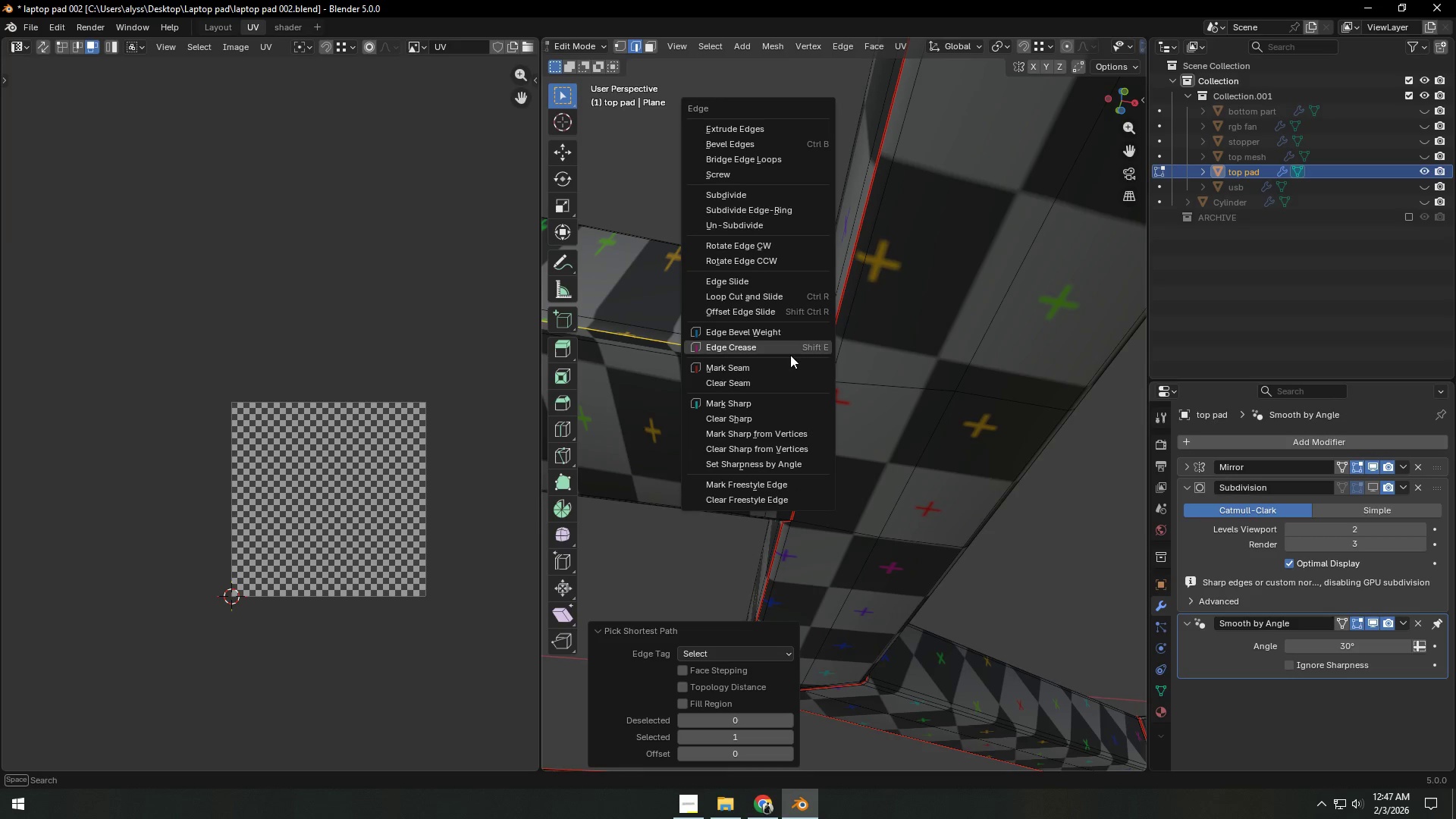 
left_click([783, 362])
 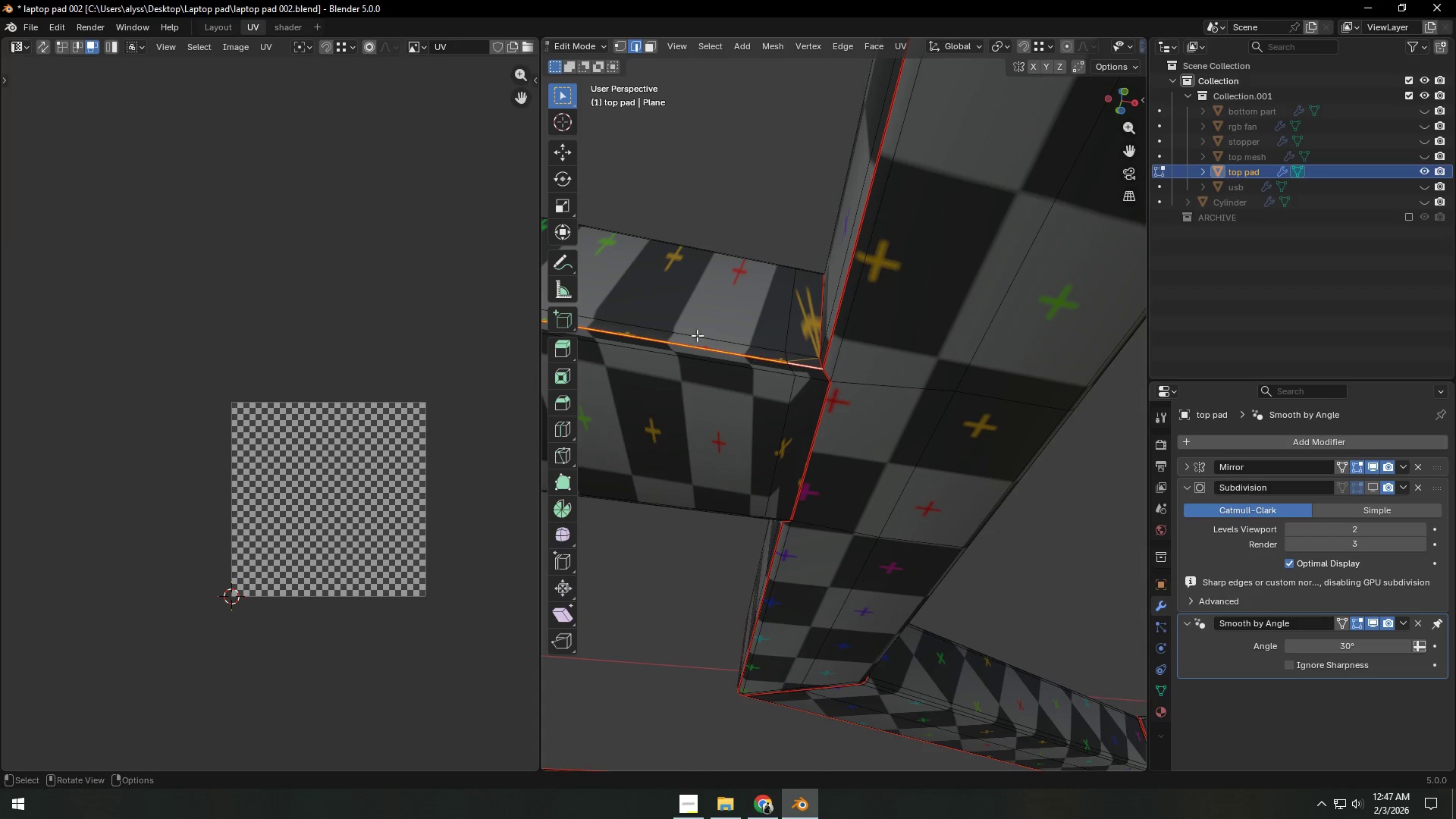 
left_click([669, 309])
 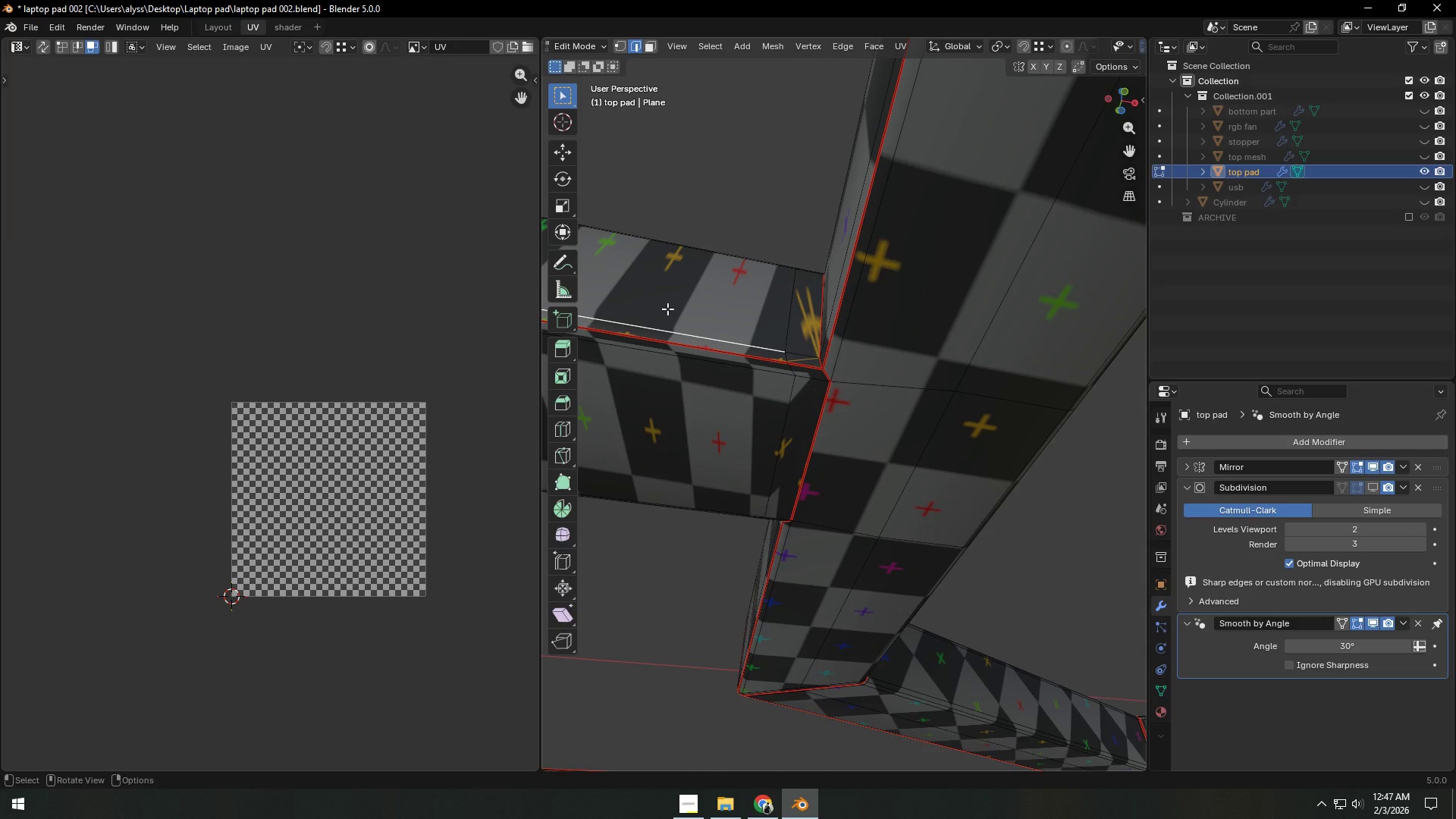 
type(LU)
 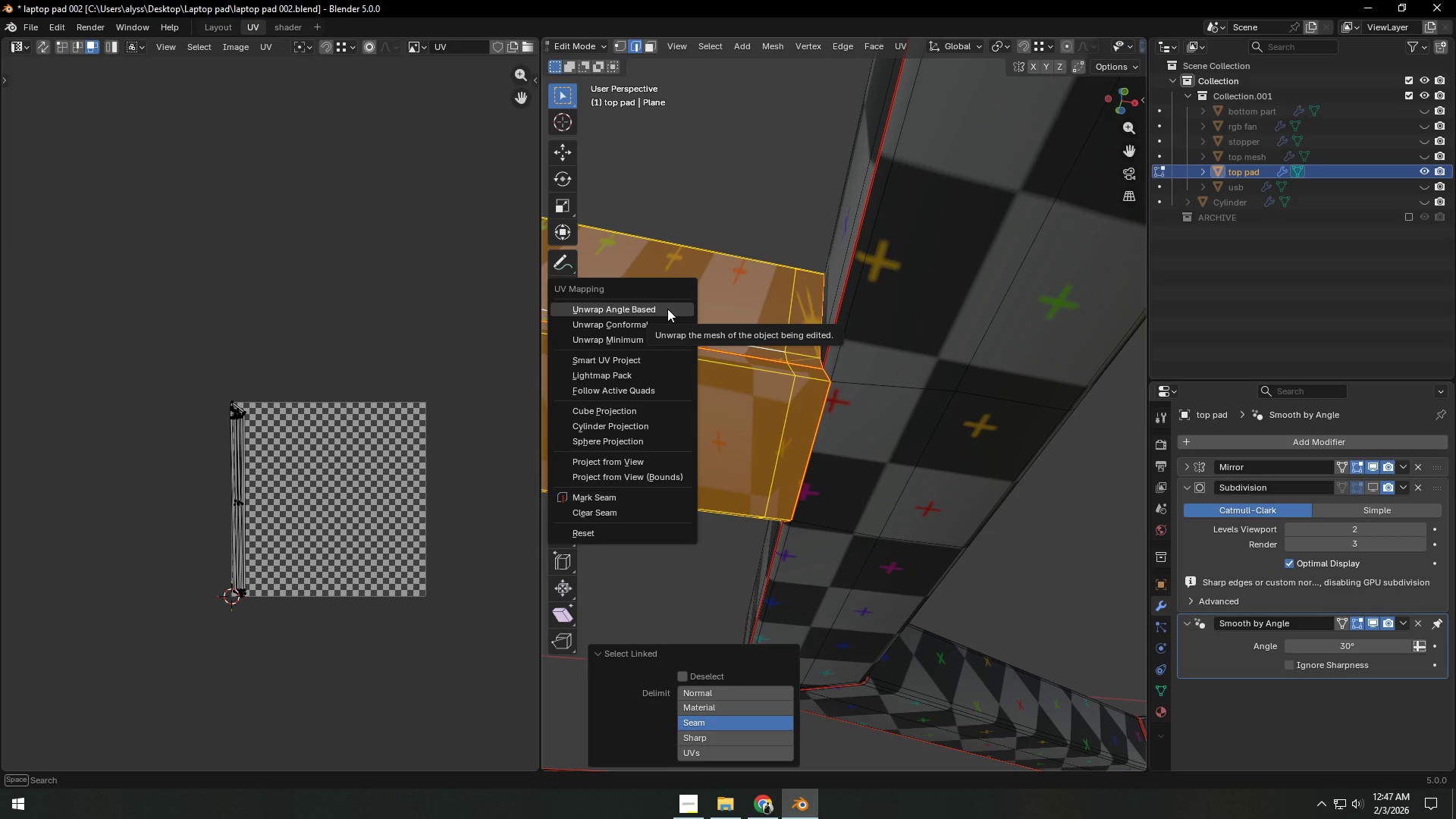 
left_click_drag(start_coordinate=[662, 310], to_coordinate=[657, 311])
 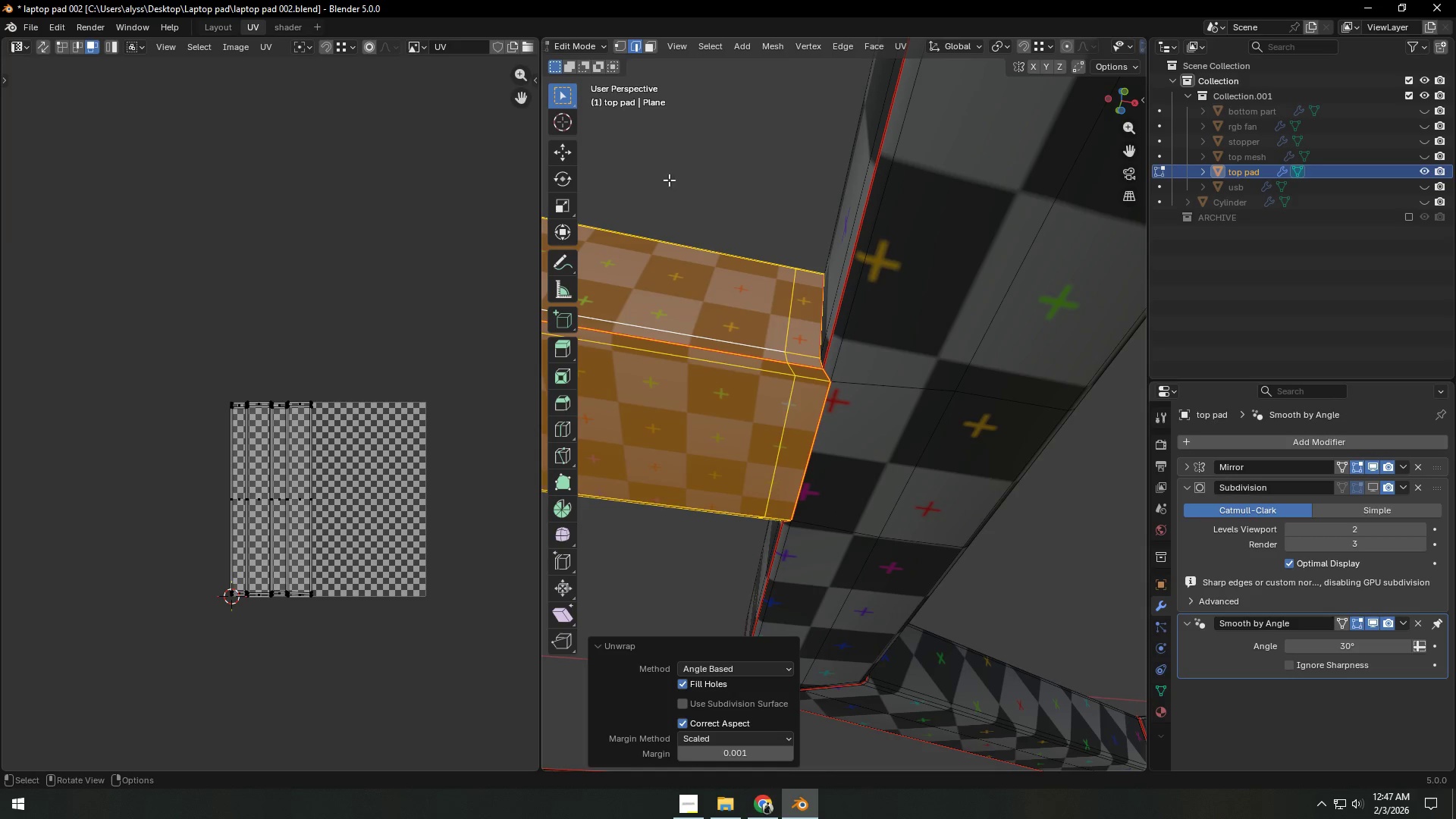 
left_click([688, 167])
 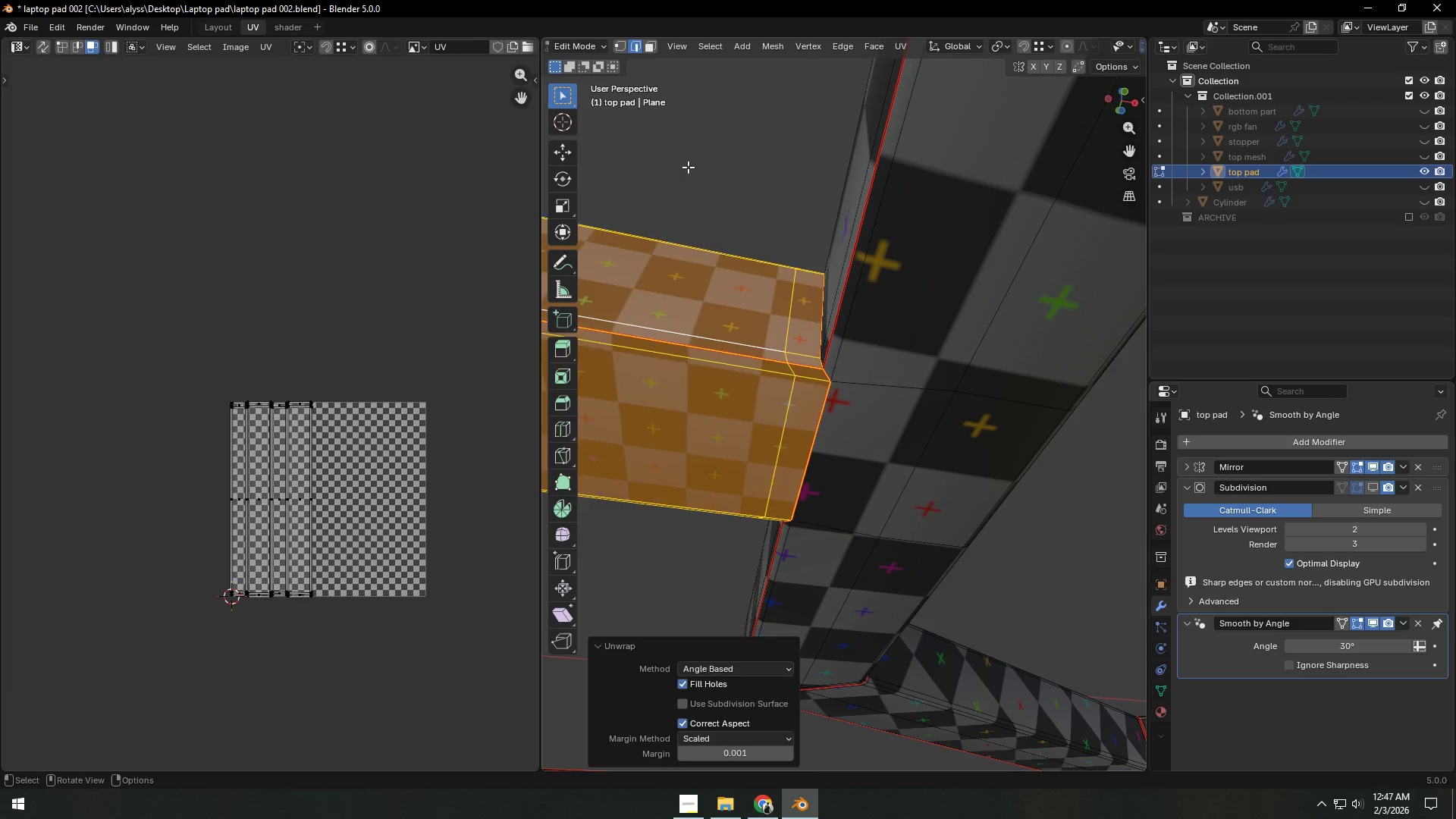 
key(Tab)
 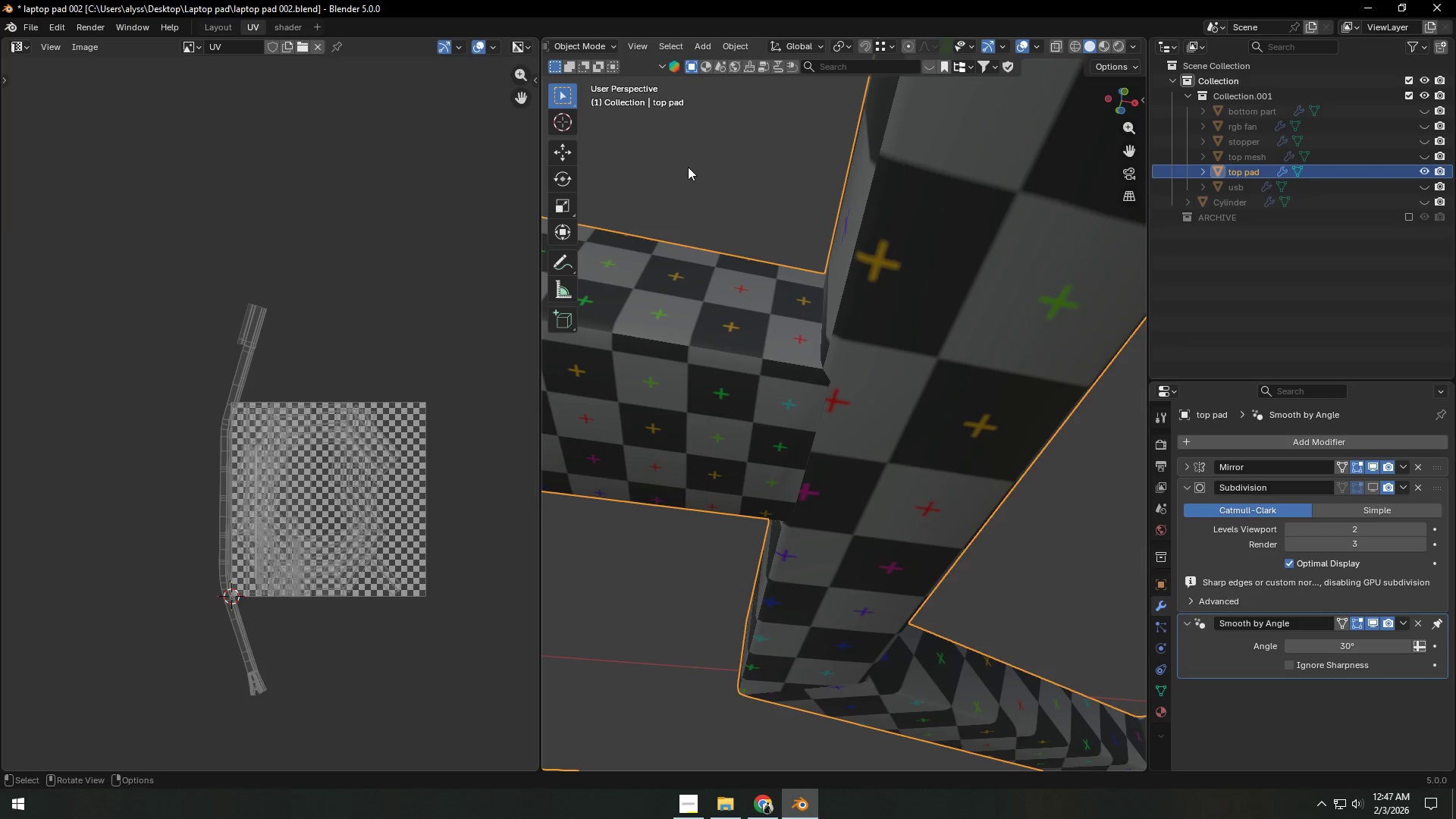 
scroll: coordinate [796, 518], scroll_direction: down, amount: 26.0
 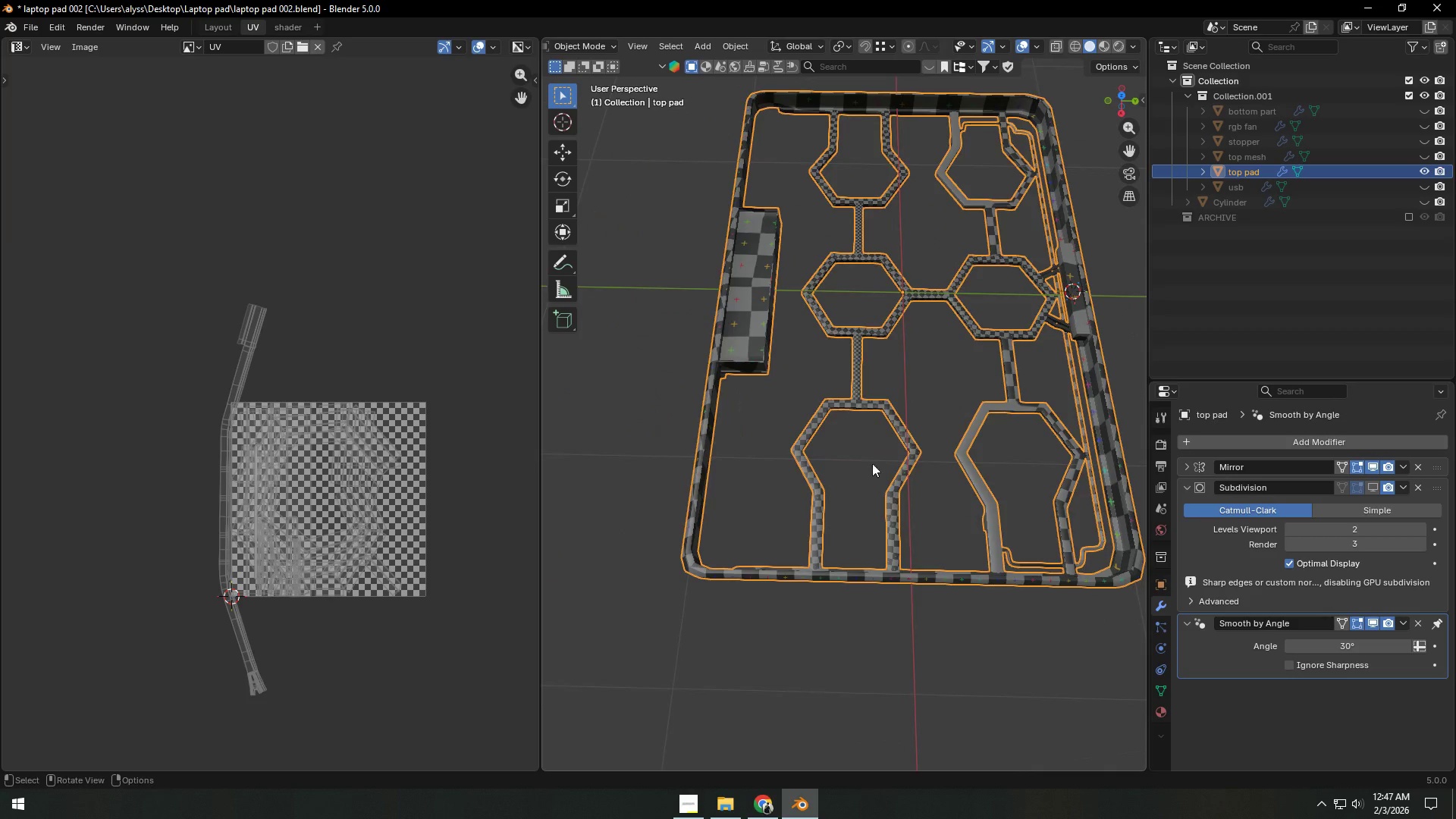 
left_click([900, 378])
 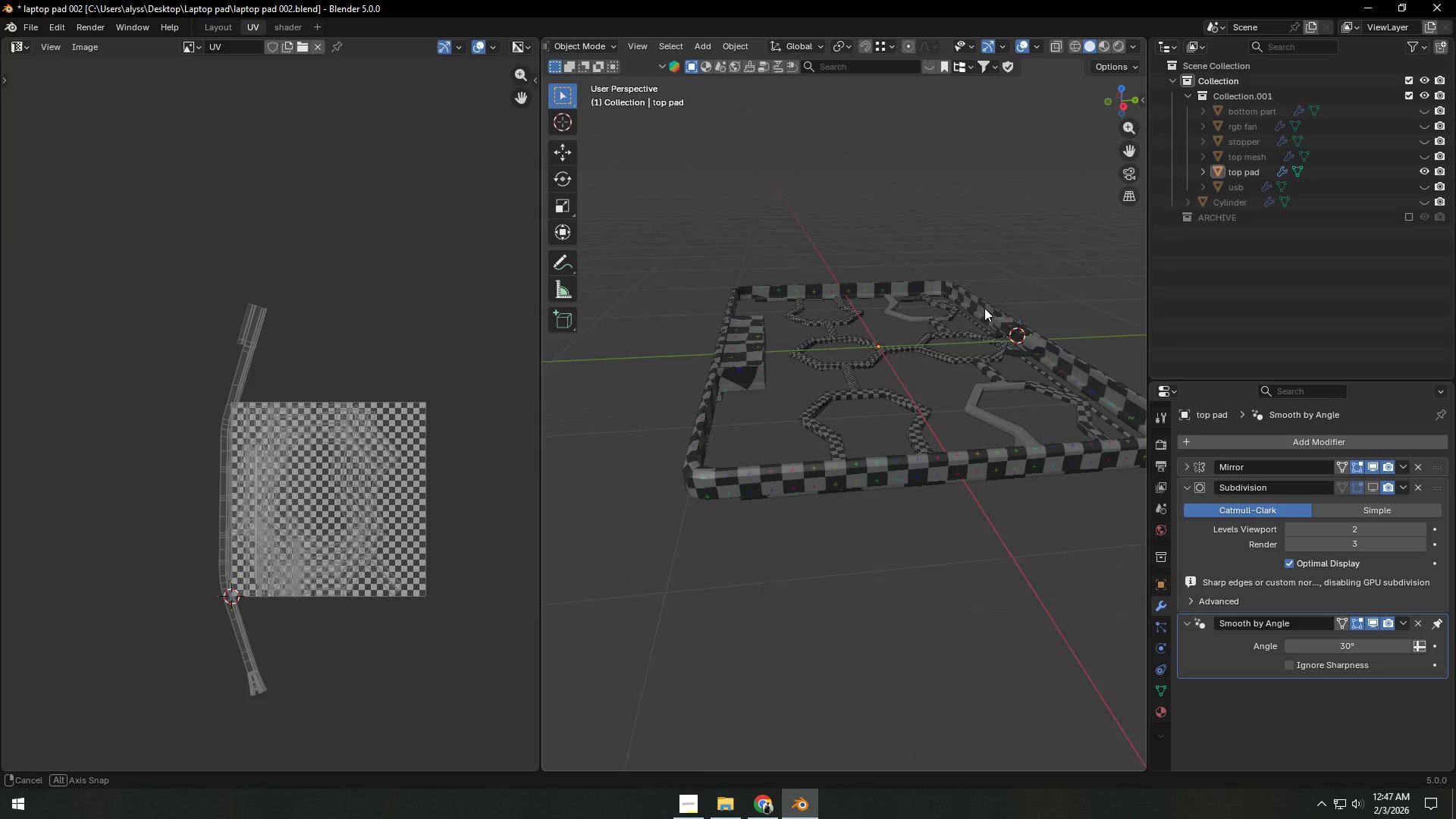 
wait(5.94)
 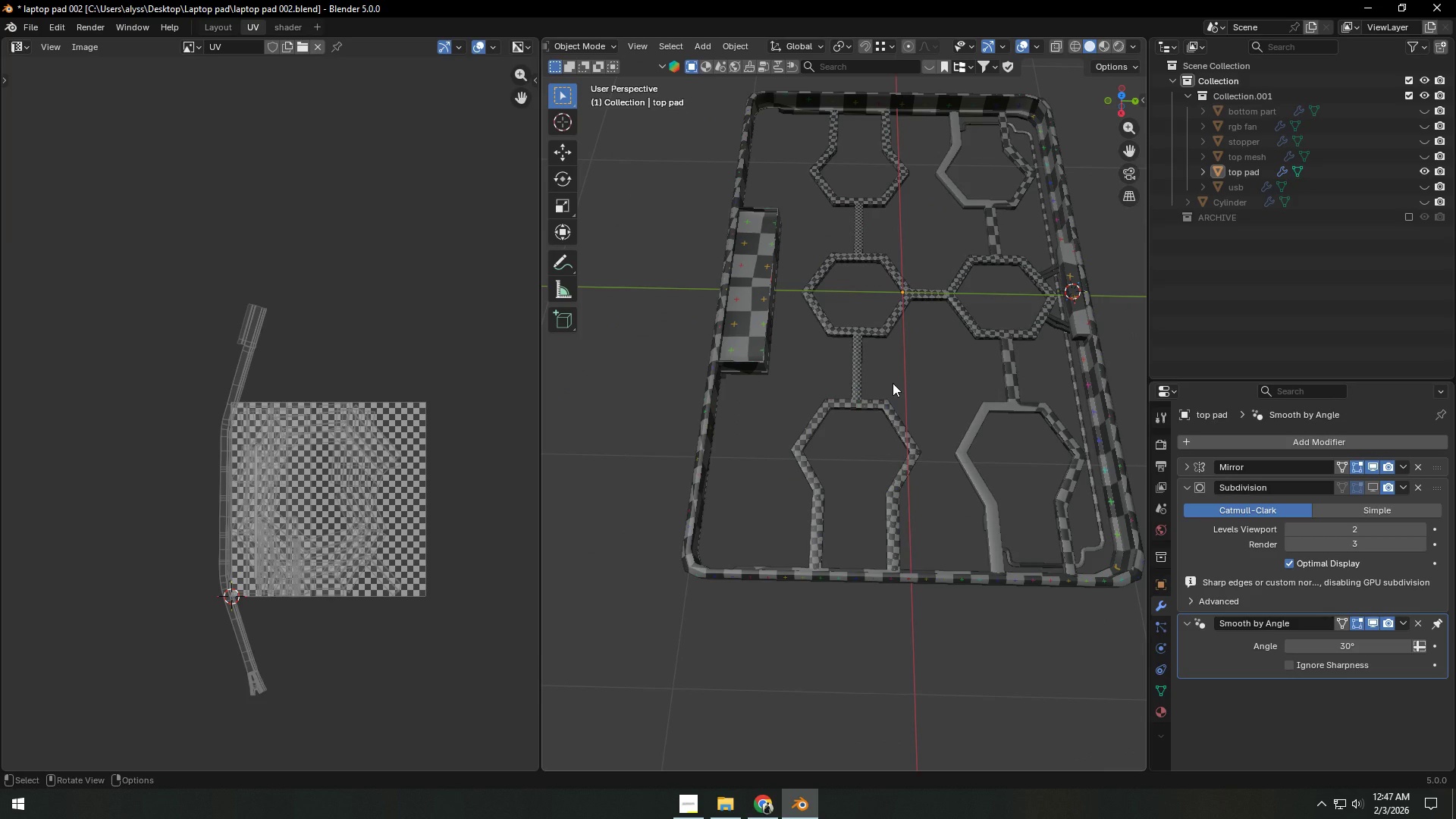 
key(Shift+ShiftLeft)
 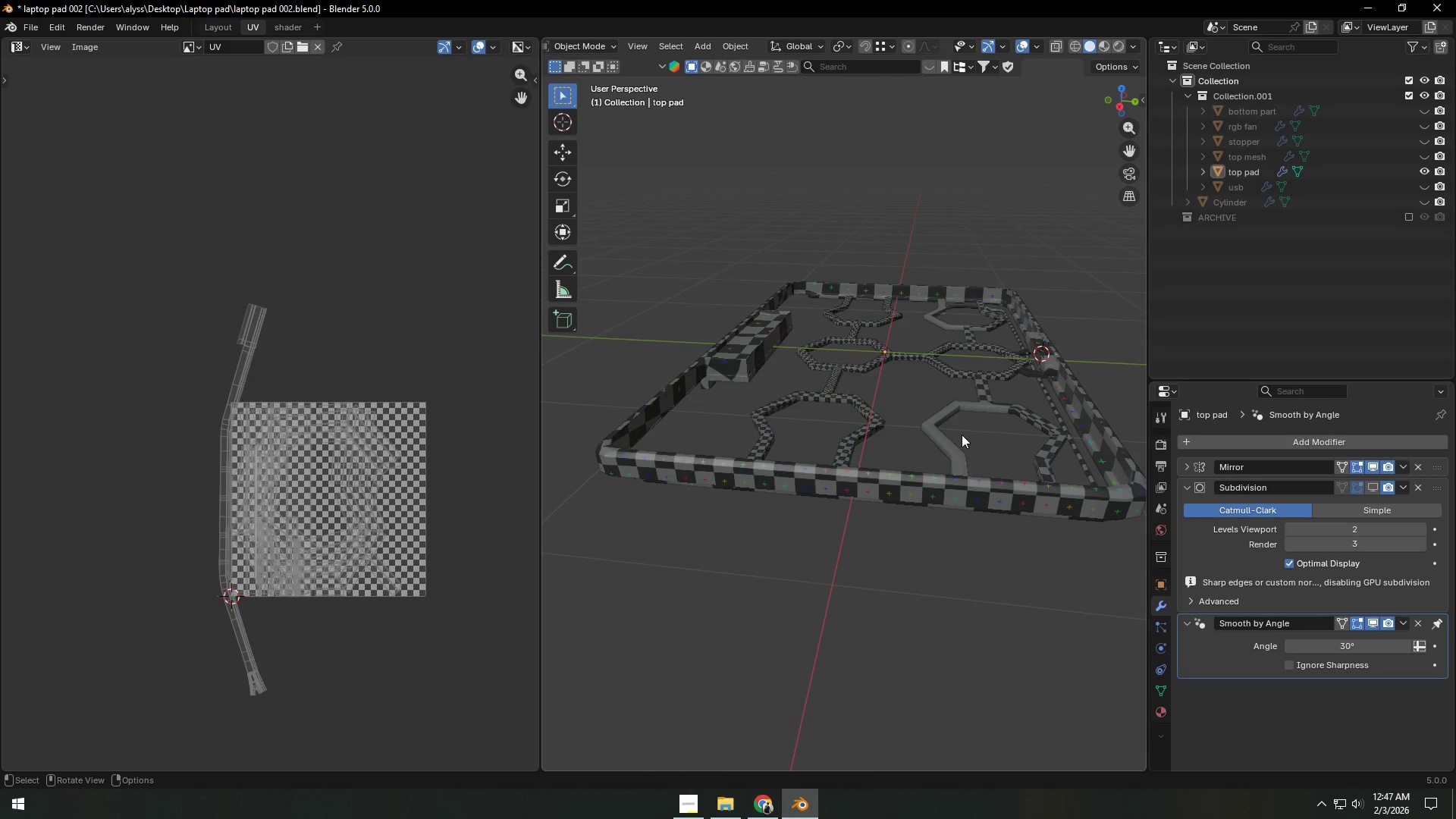 
left_click([961, 454])
 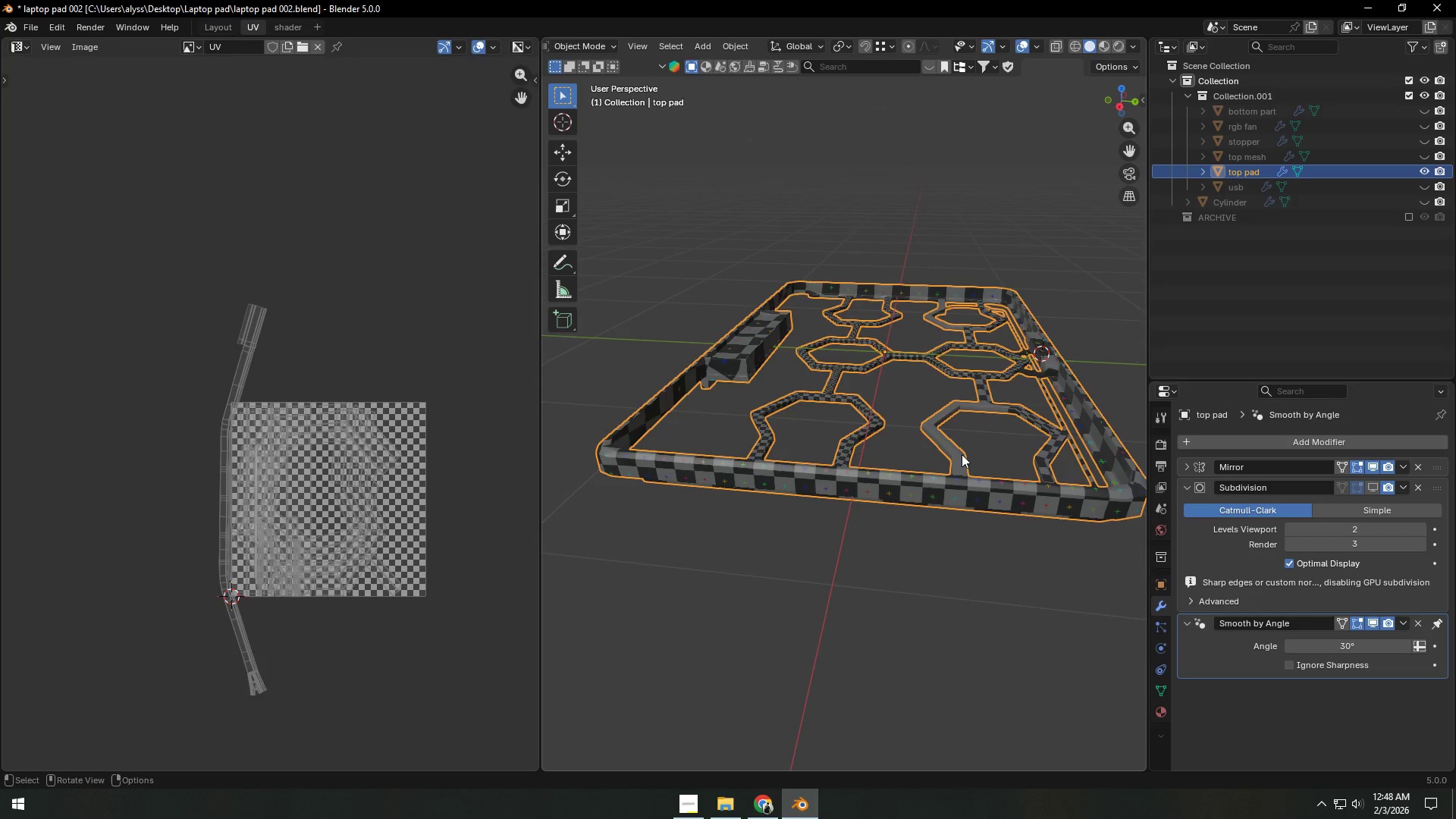 
key(Tab)
 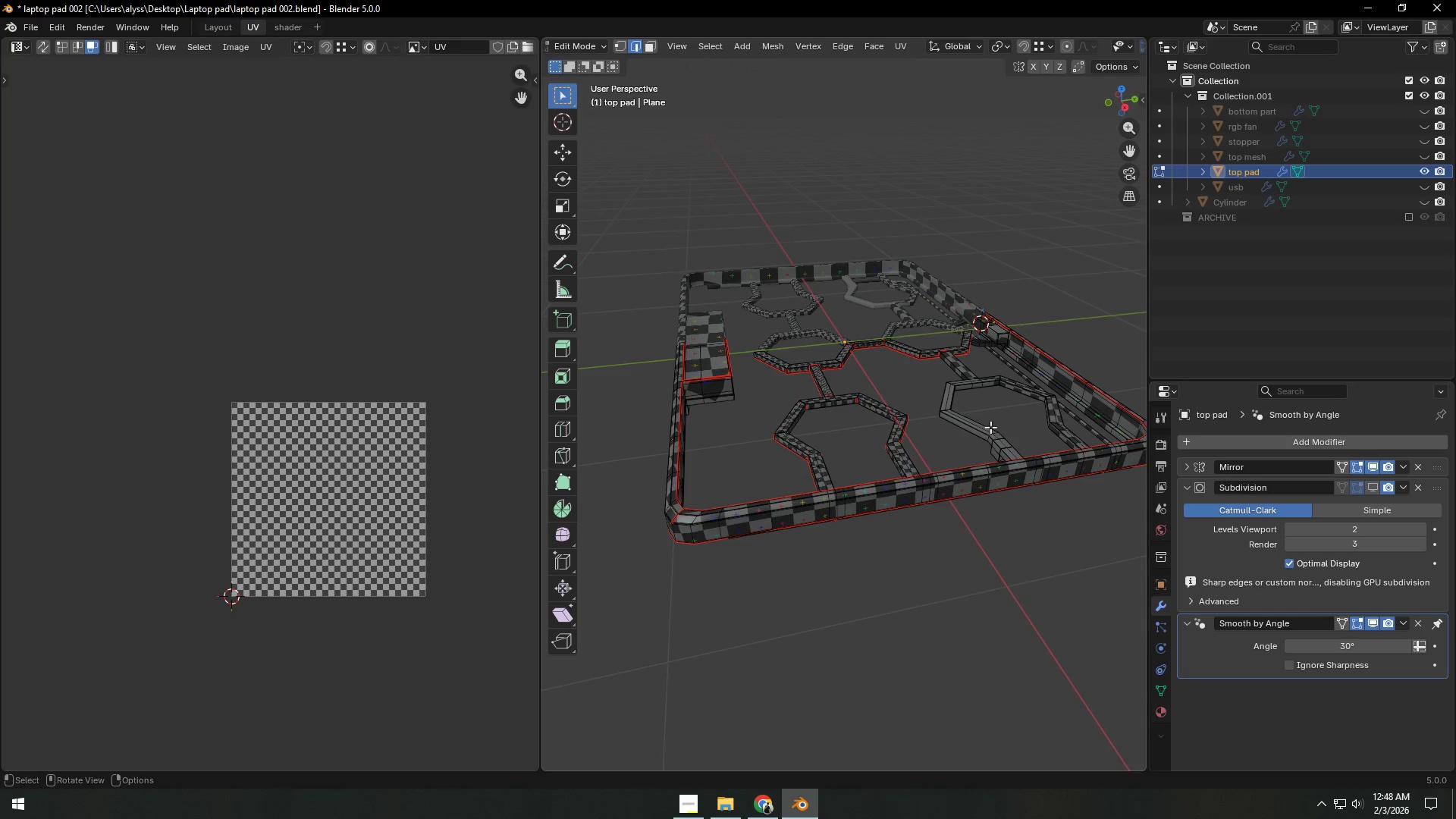 
left_click([993, 434])
 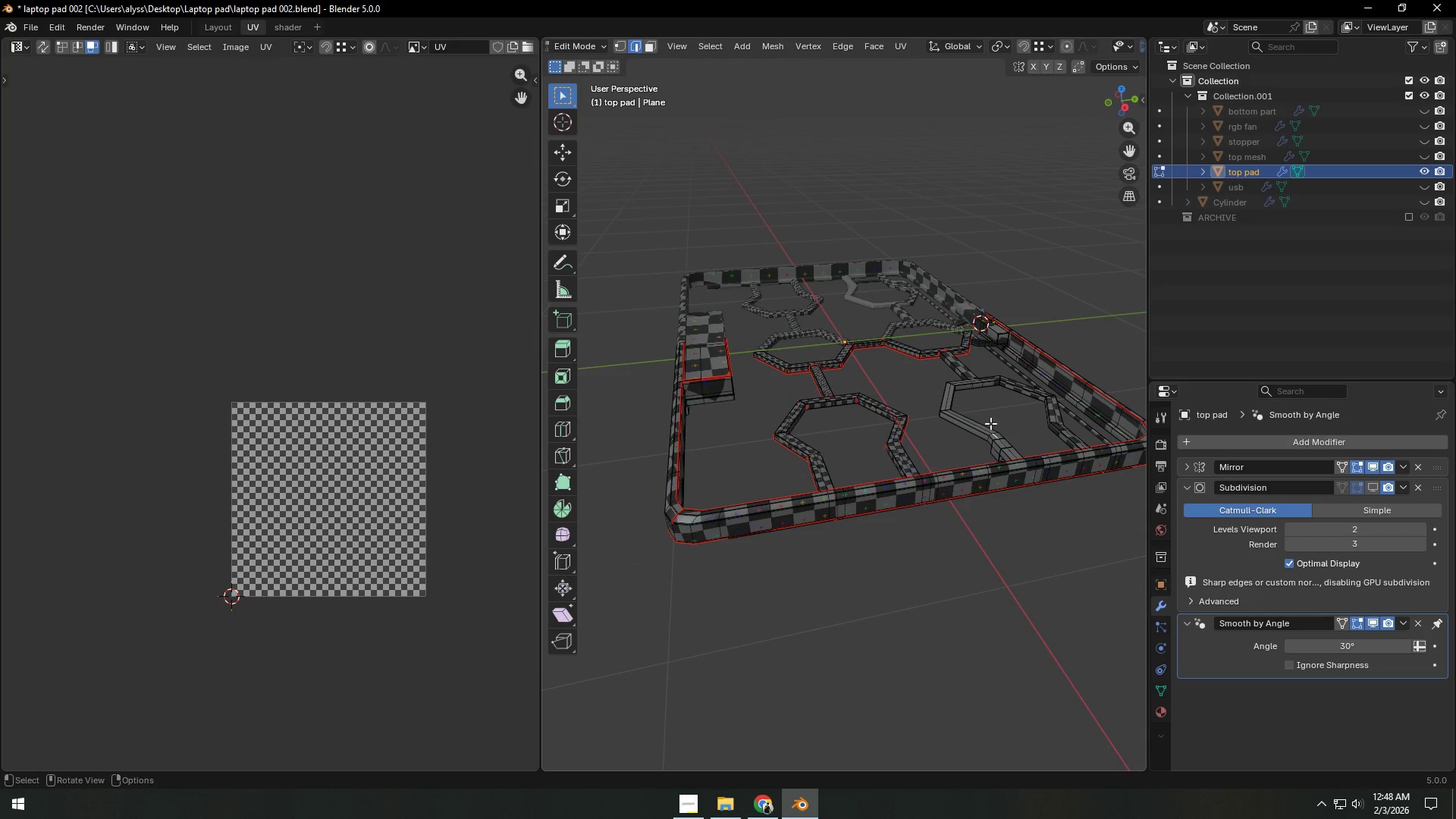 
key(Backquote)
 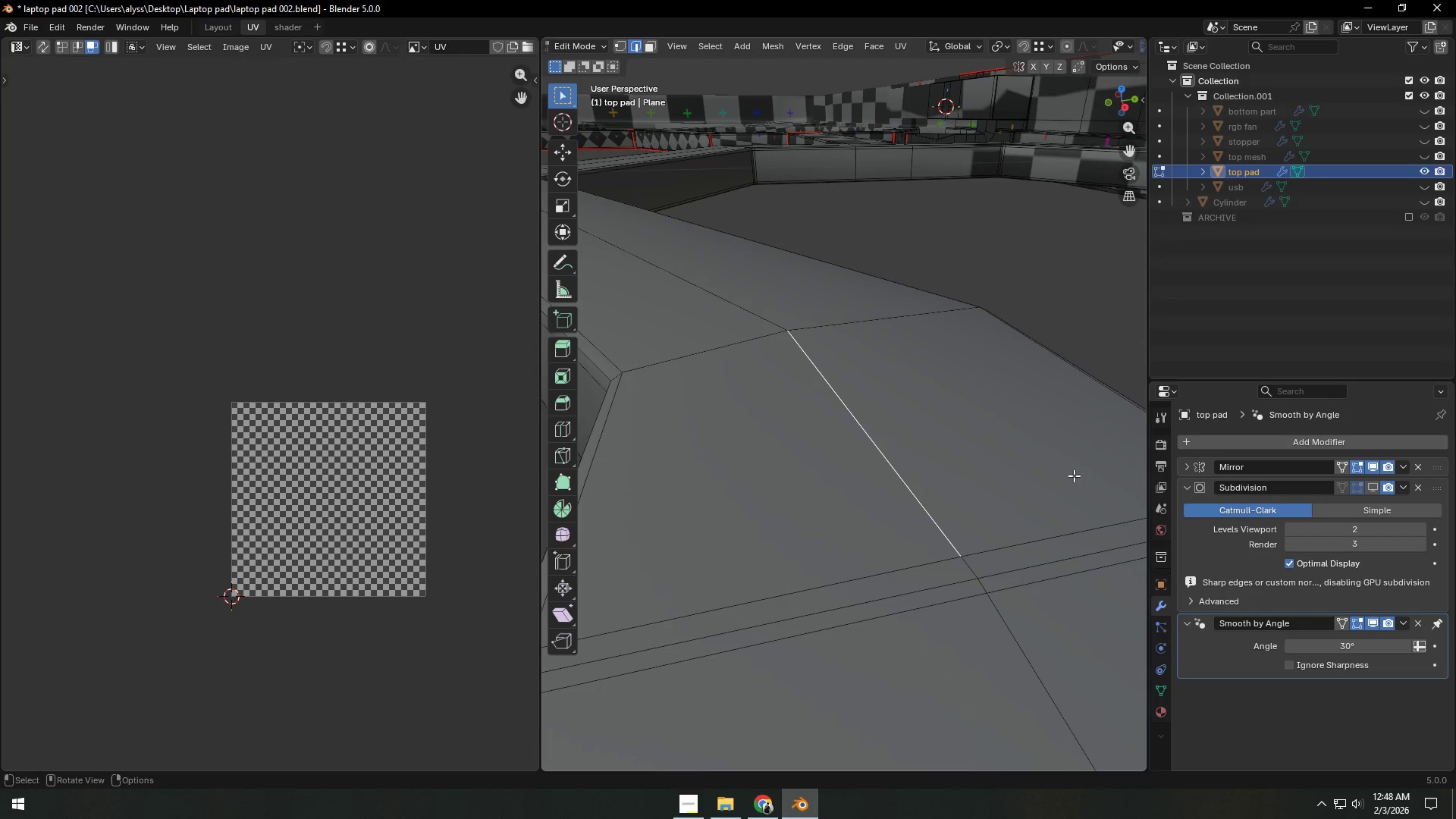 
scroll: coordinate [987, 473], scroll_direction: down, amount: 15.0
 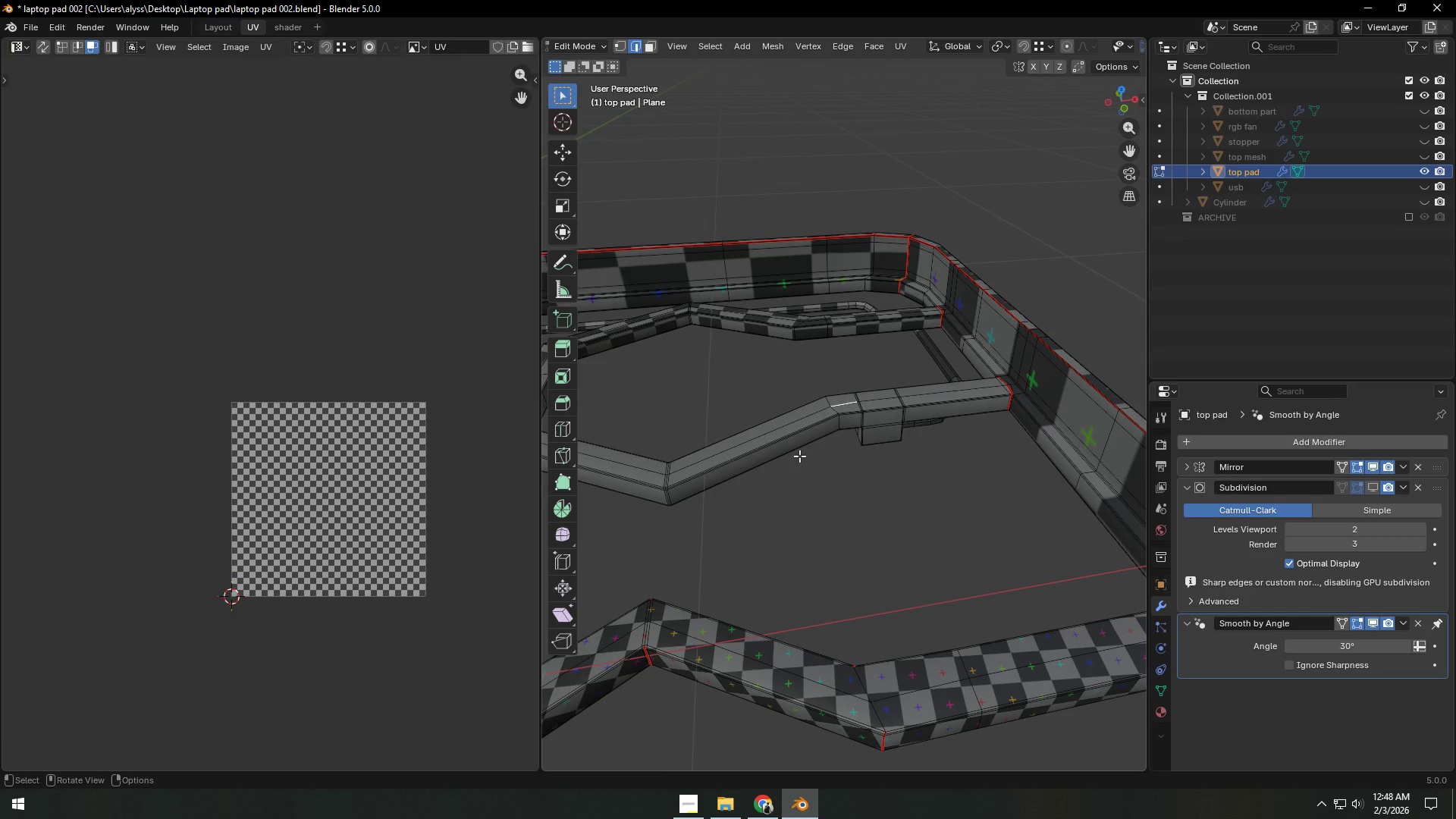 
hold_key(key=ShiftLeft, duration=0.44)
 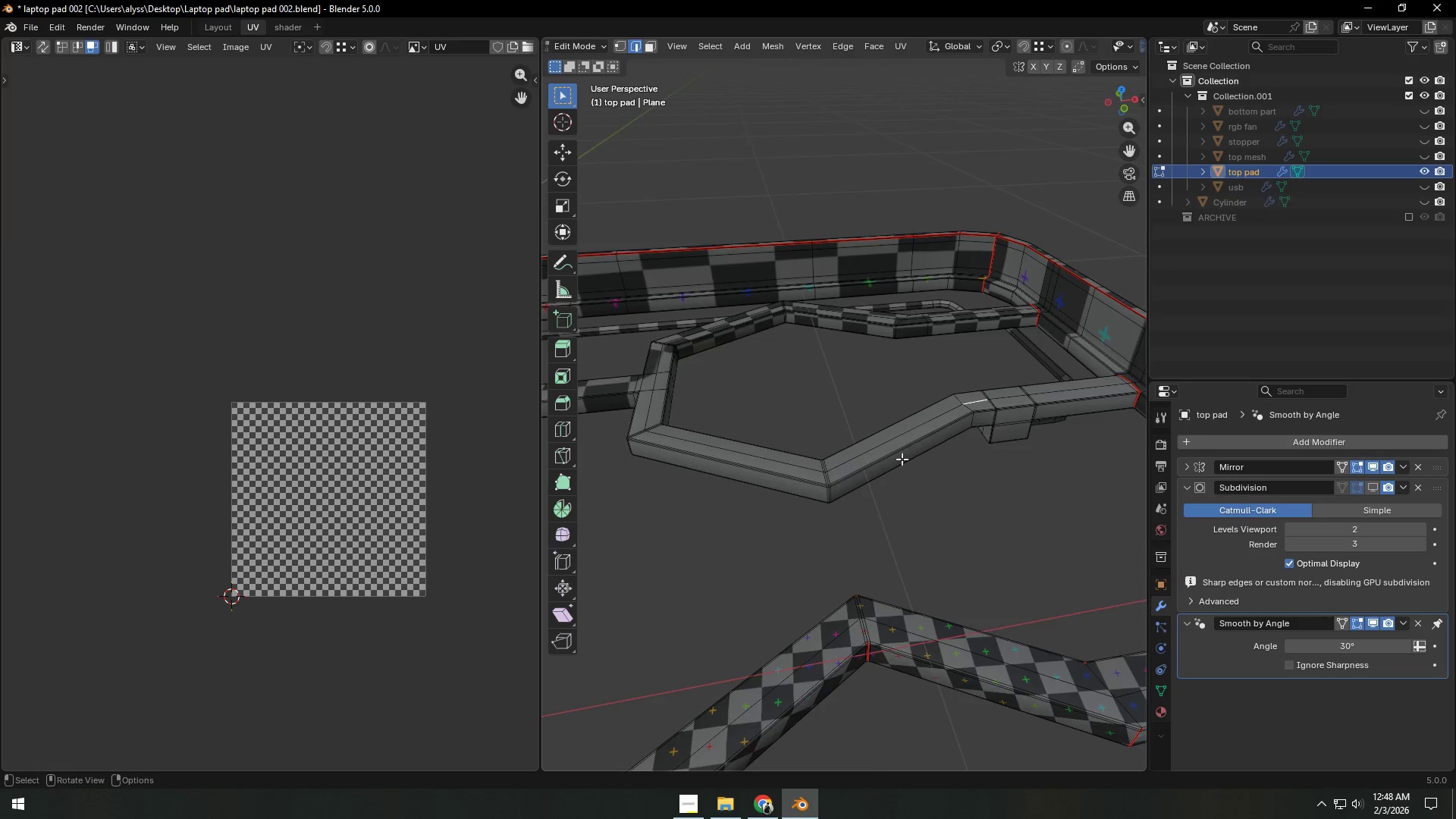 
scroll: coordinate [898, 466], scroll_direction: up, amount: 4.0
 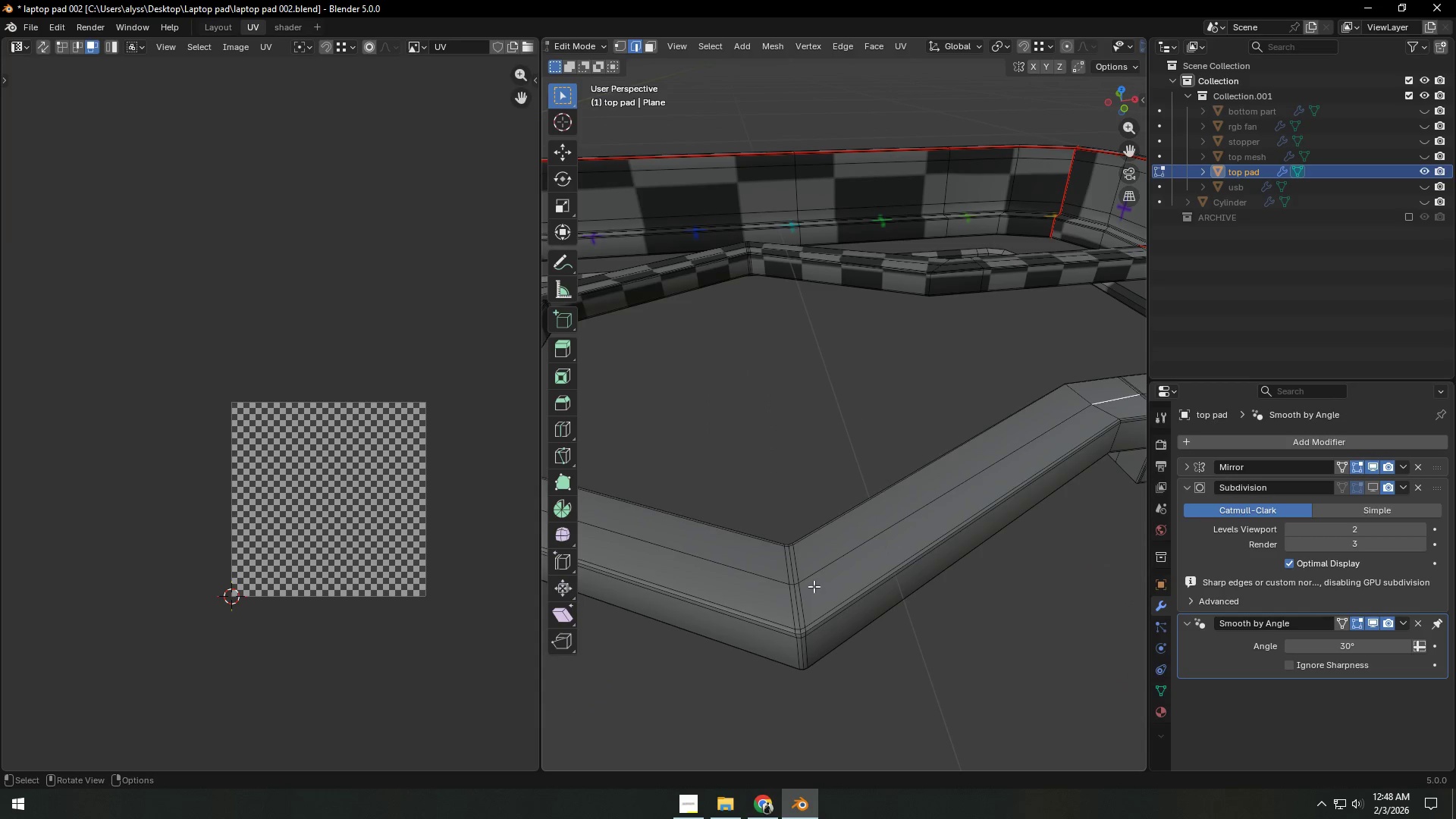 
hold_key(key=AltLeft, duration=1.34)
left_click([796, 601])
 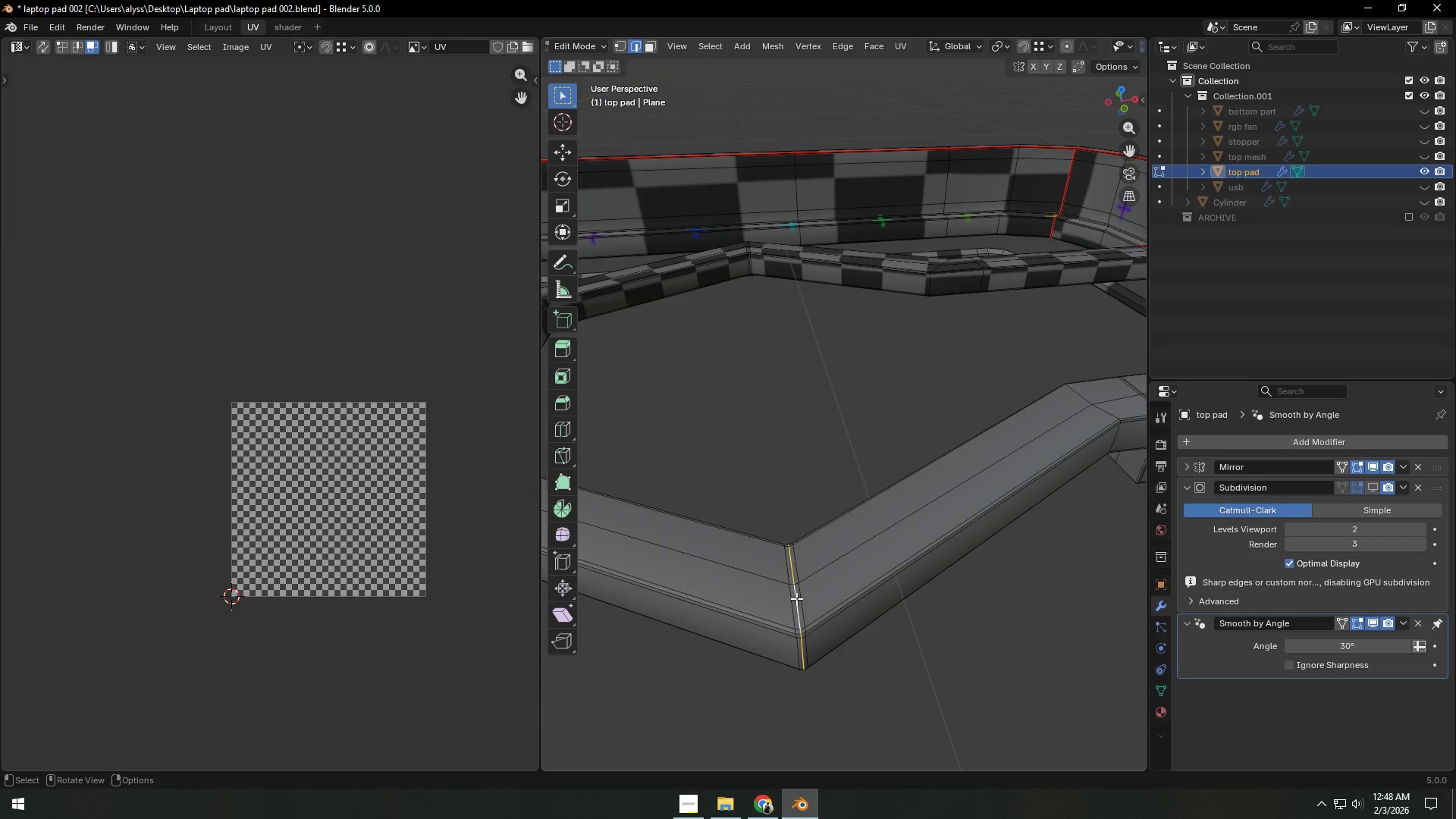 
hold_key(key=ShiftLeft, duration=0.95)
left_click([796, 598])
 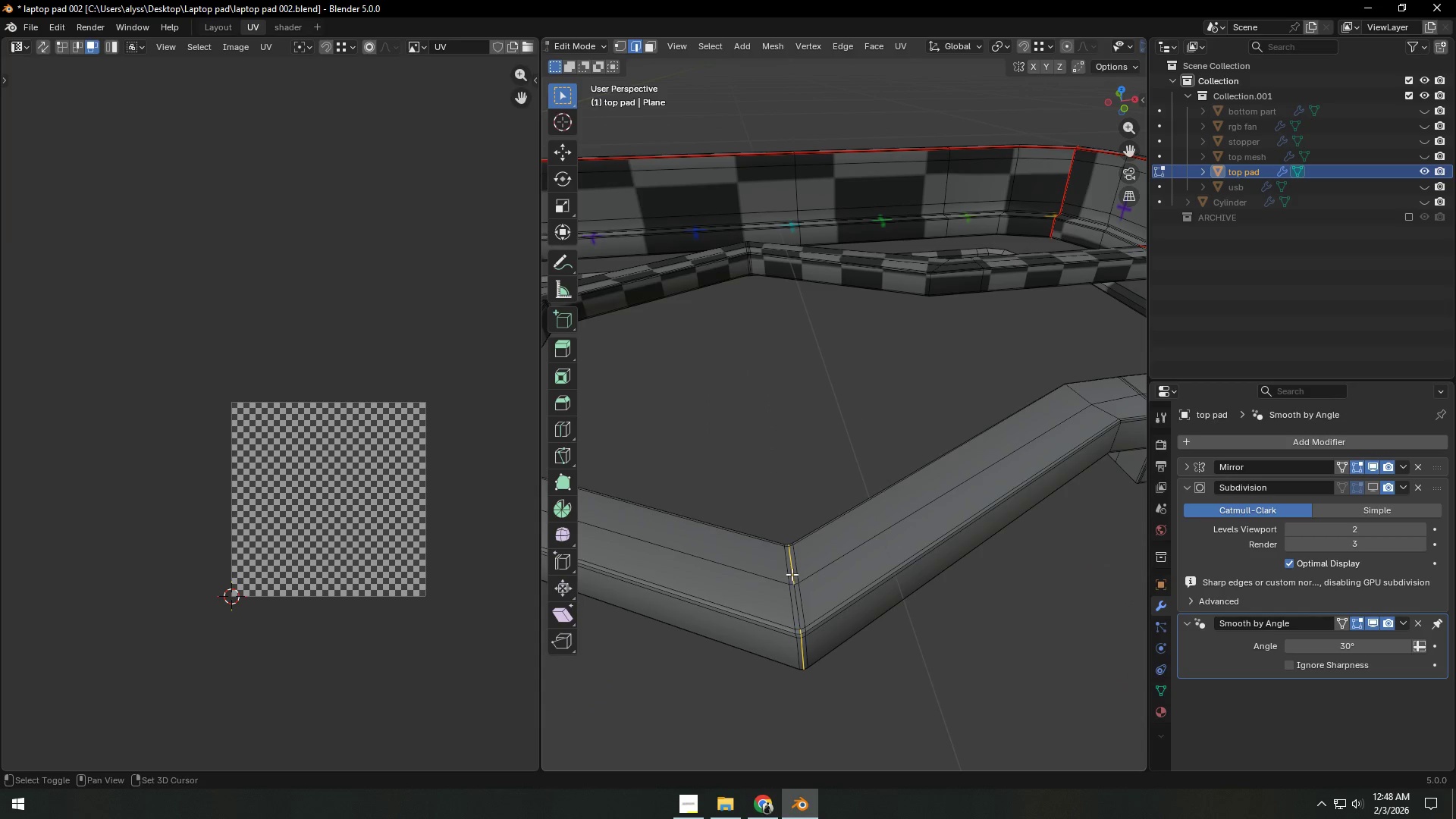 
left_click([792, 572])
 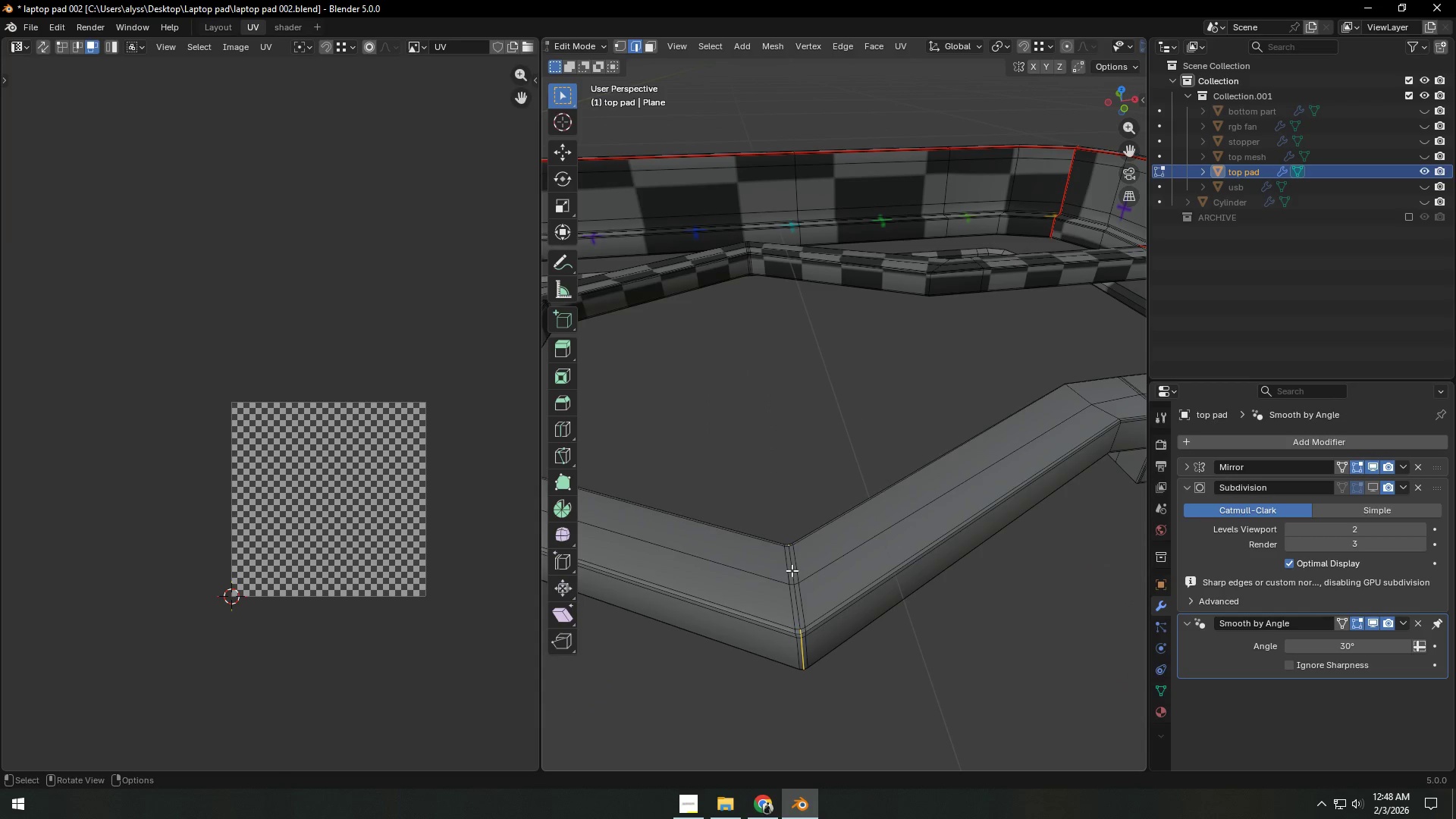 
key(Control+ControlLeft)
 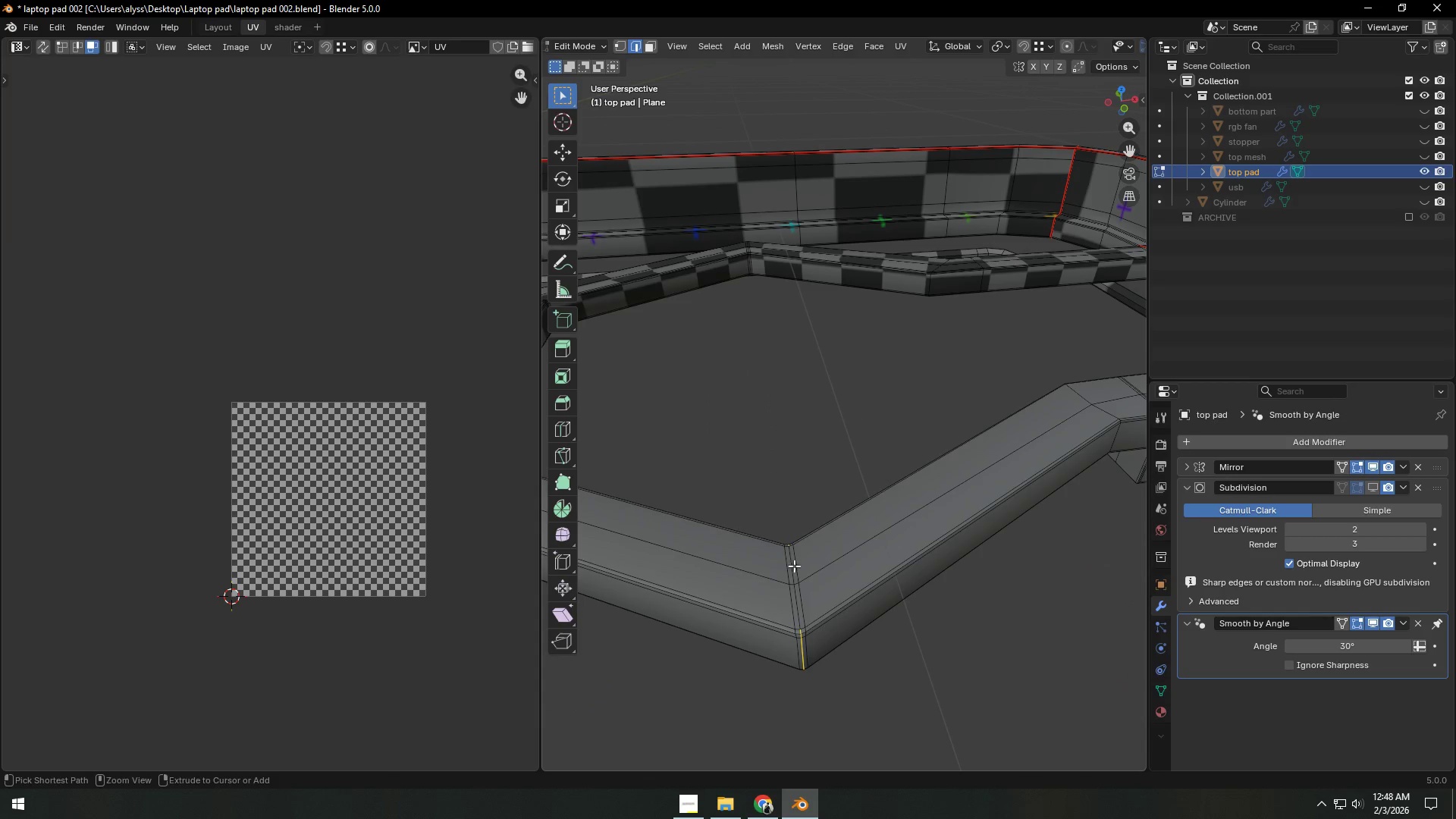 
key(Control+E)
 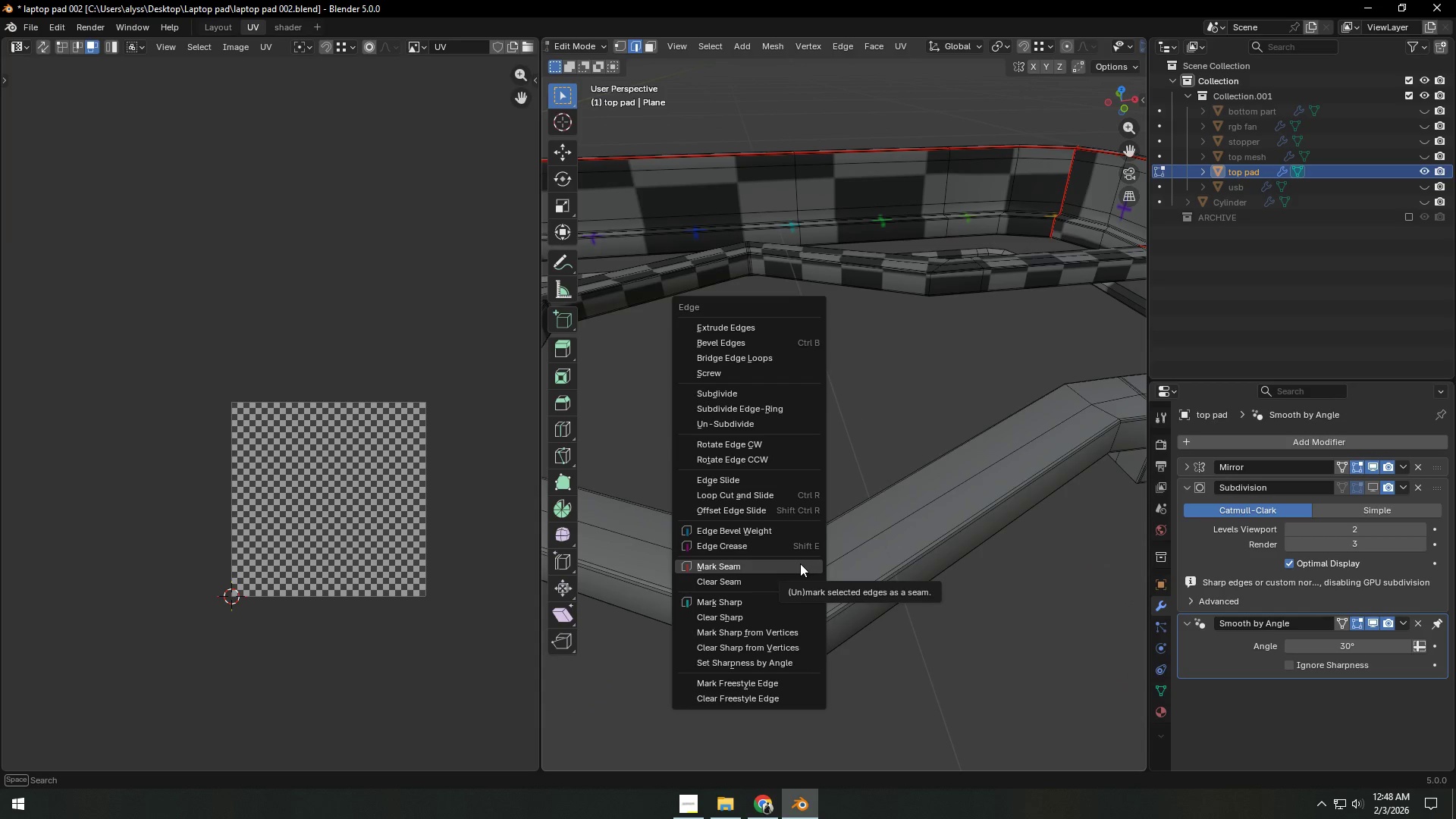 
left_click([800, 563])
 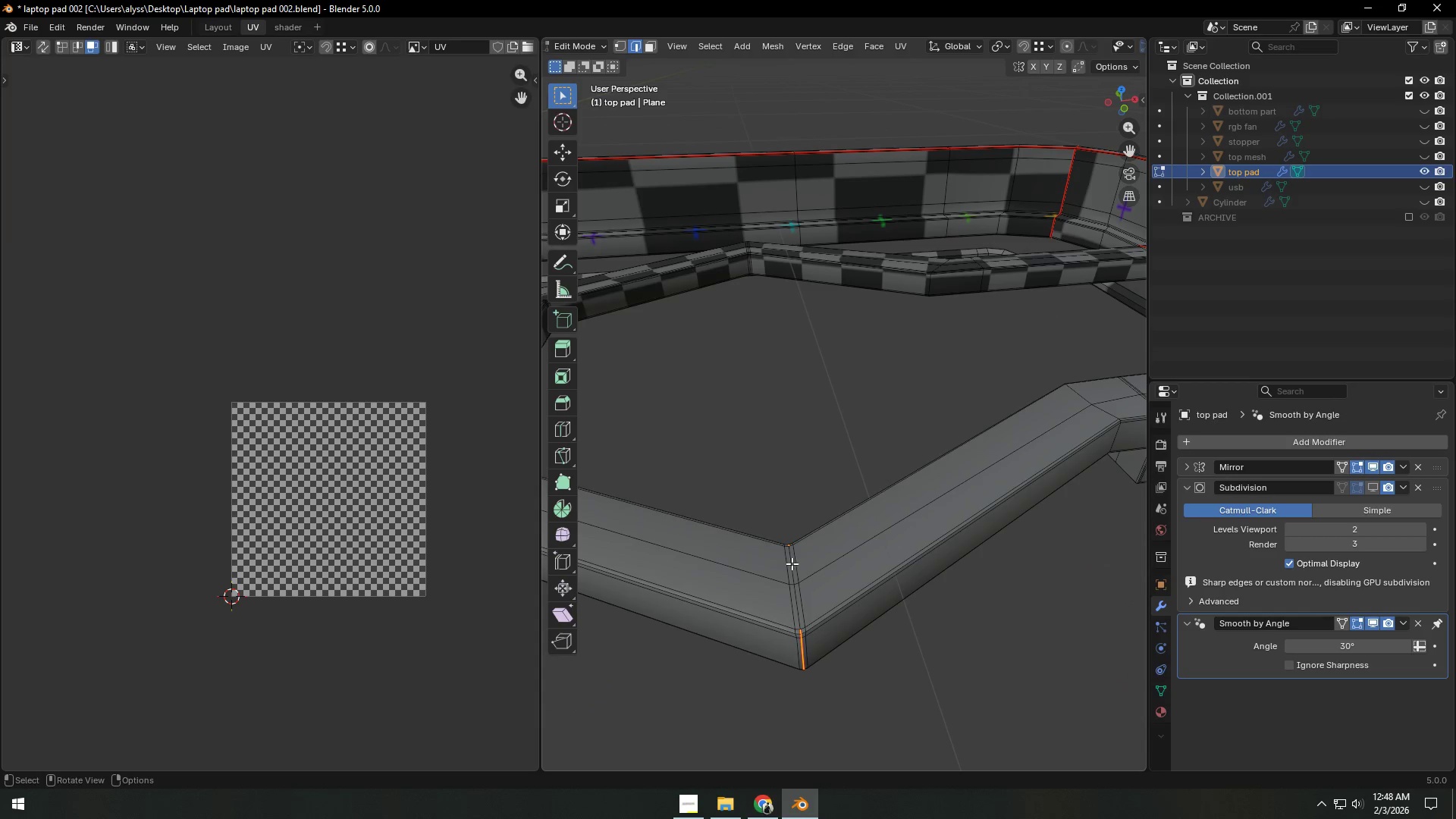 
hold_key(key=ShiftLeft, duration=0.38)
 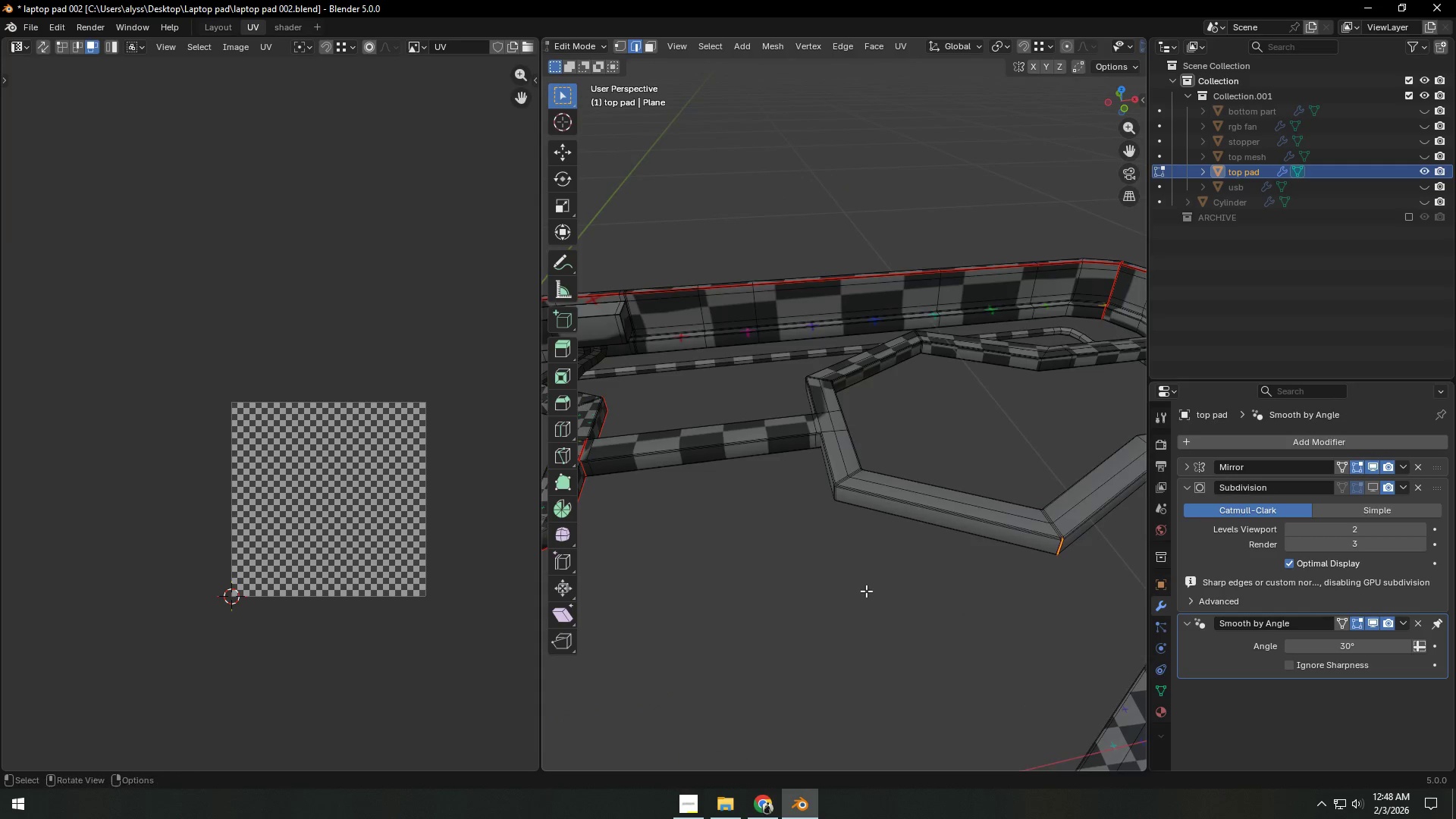 
scroll: coordinate [790, 564], scroll_direction: down, amount: 4.0
 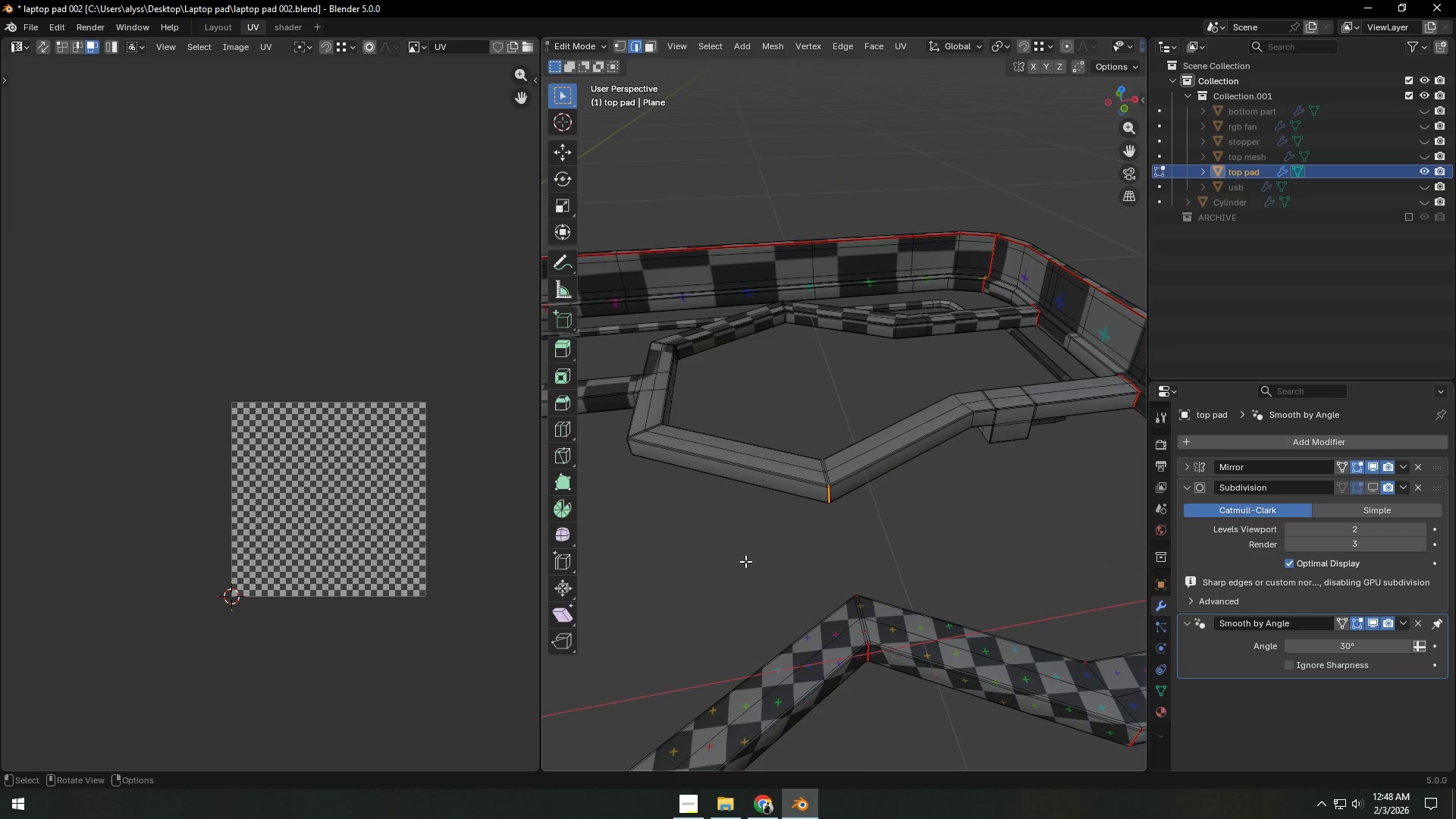 
scroll: coordinate [866, 591], scroll_direction: up, amount: 4.0
 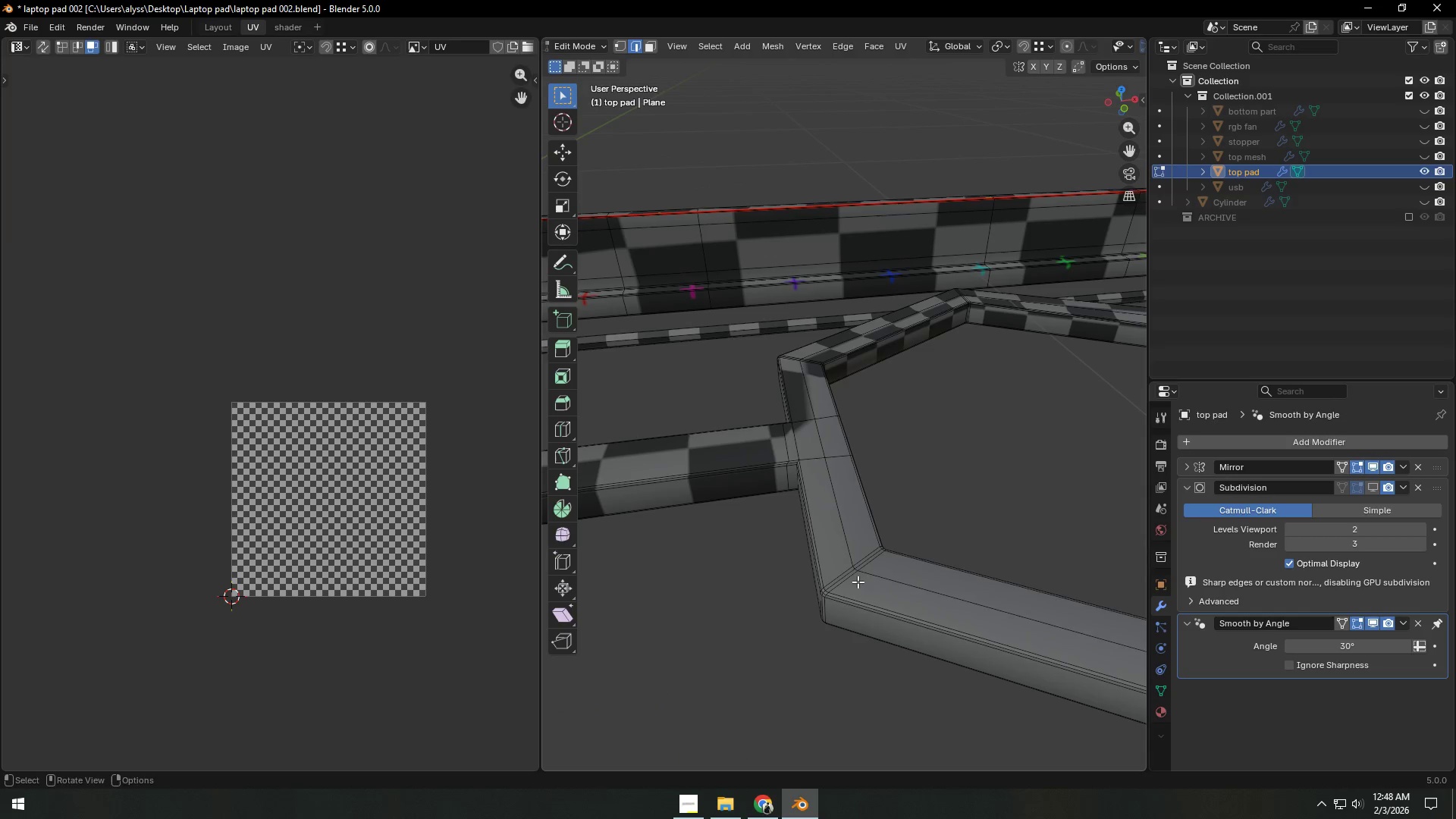 
hold_key(key=AltLeft, duration=0.77)
left_click([844, 574])
 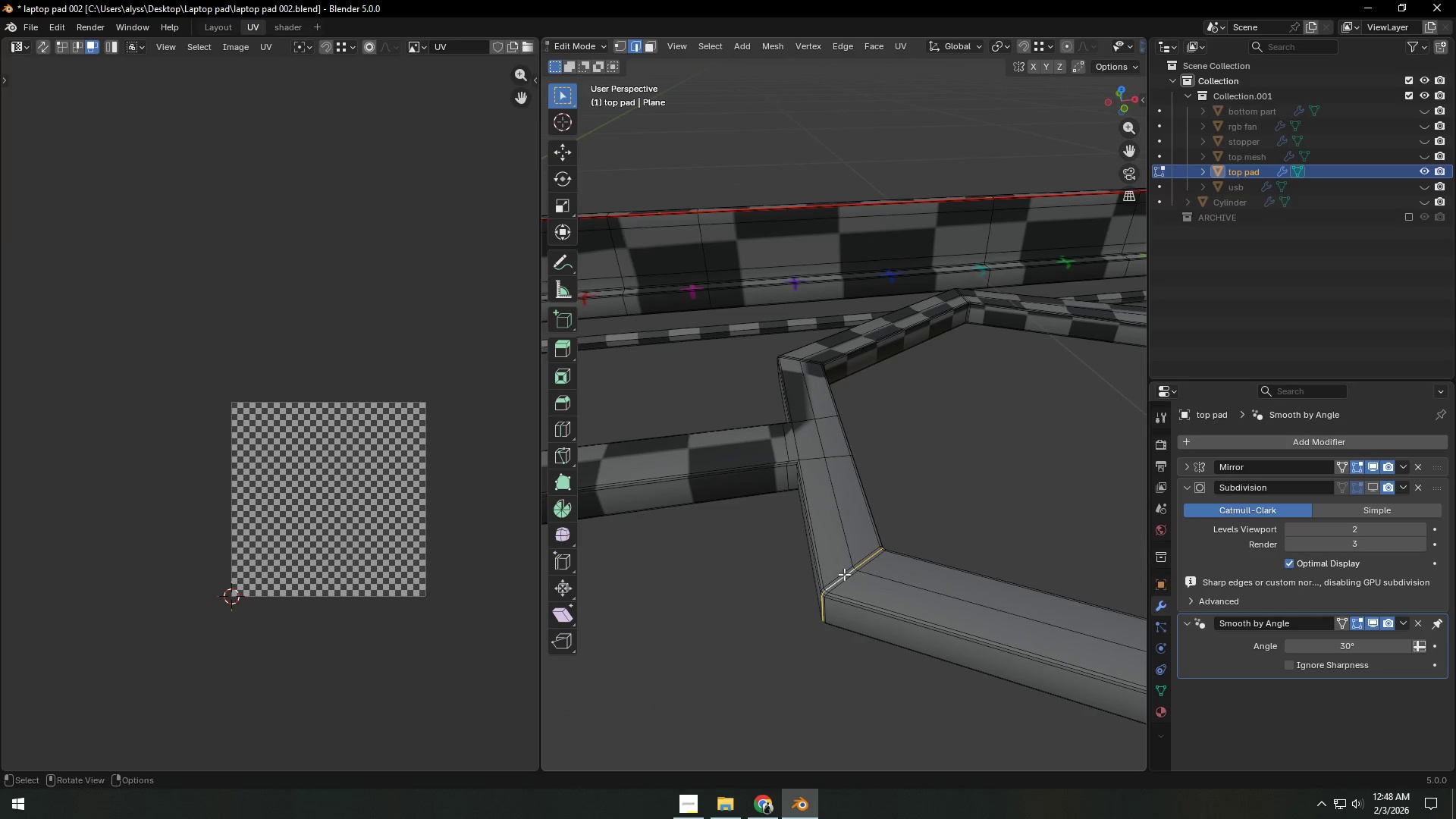 
hold_key(key=AltLeft, duration=5.5)
hold_key(key=ShiftLeft, duration=1.08)
left_click([844, 574])
 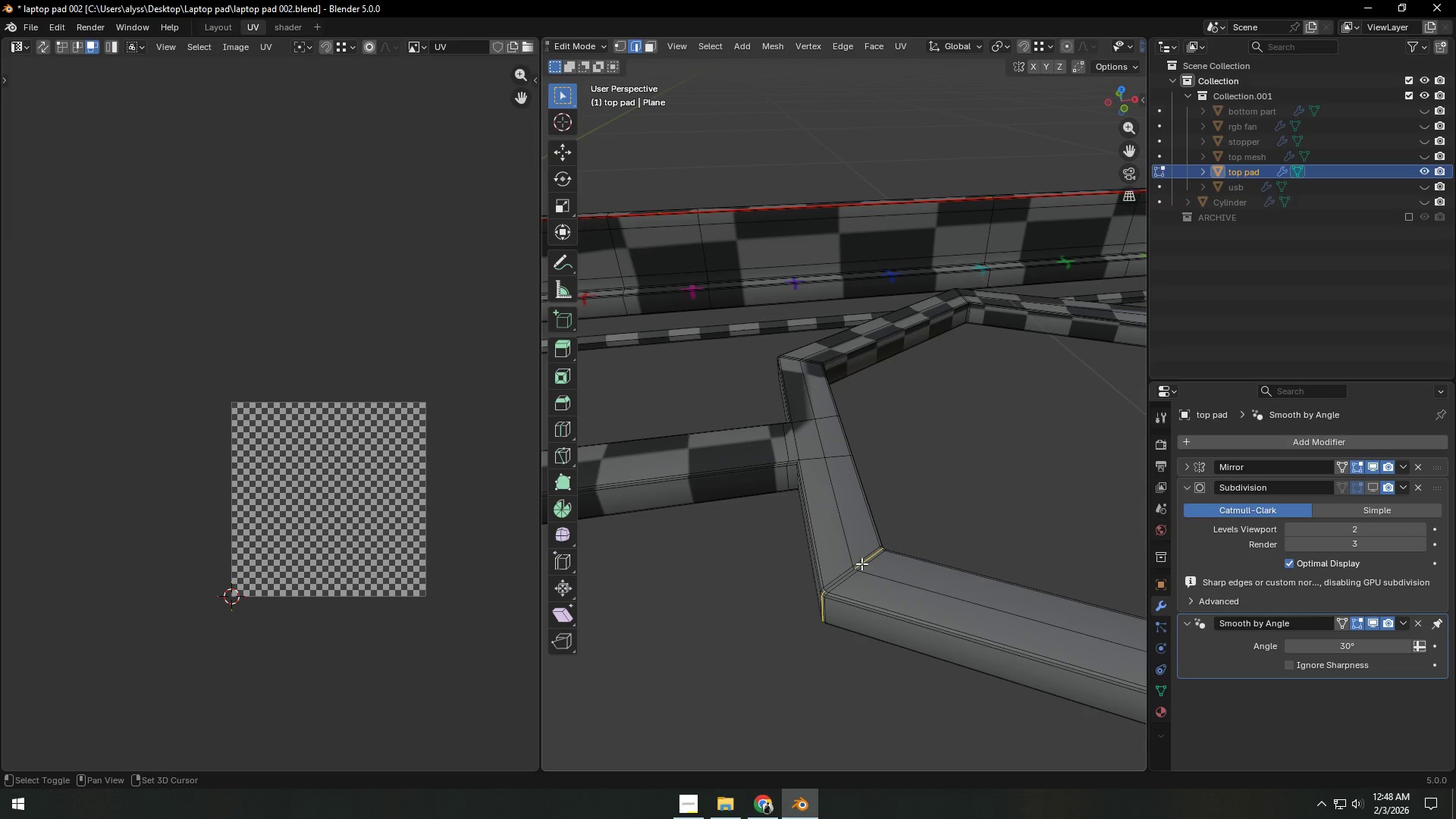 
left_click([861, 563])
 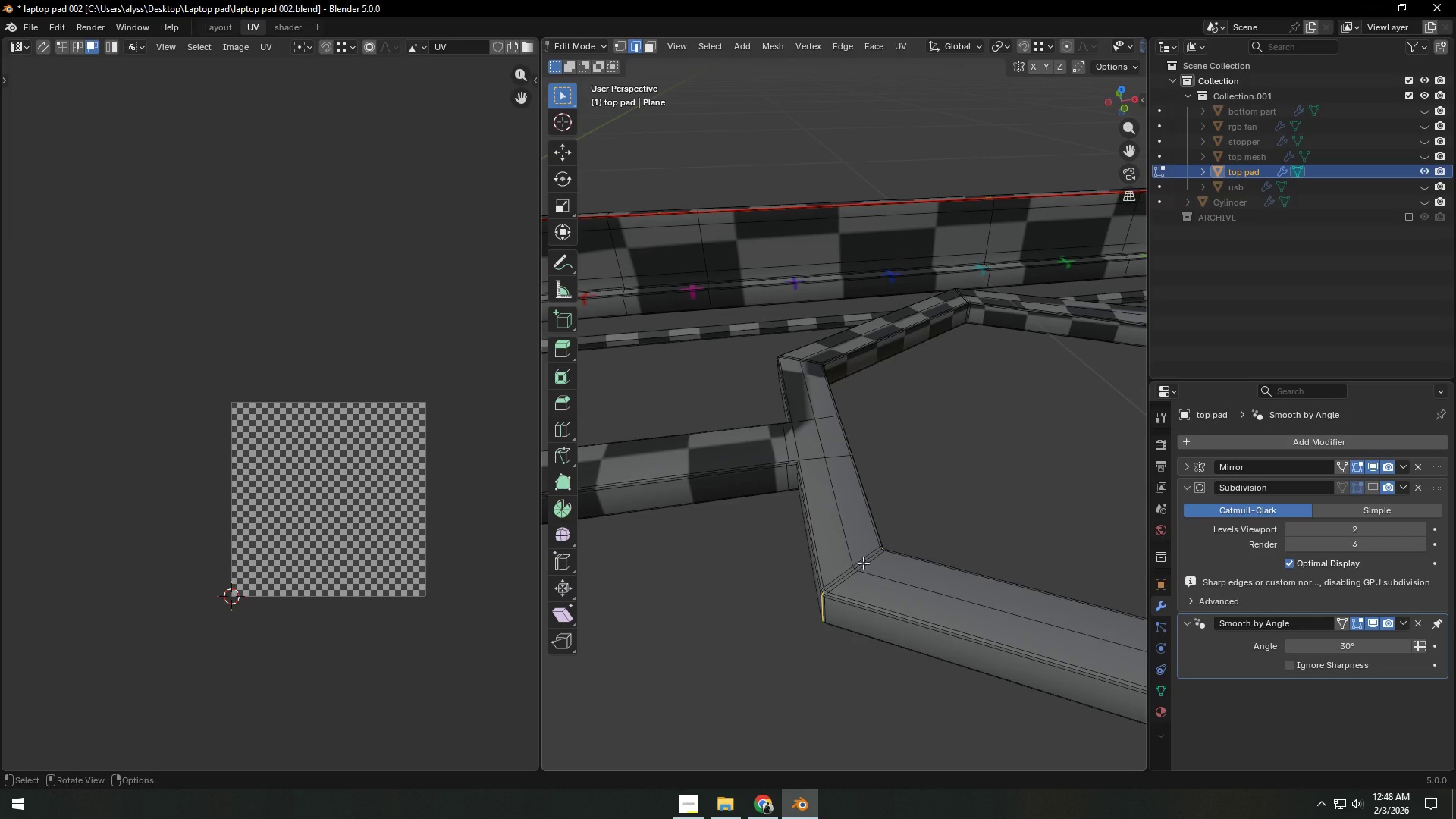 
key(Control+E)
 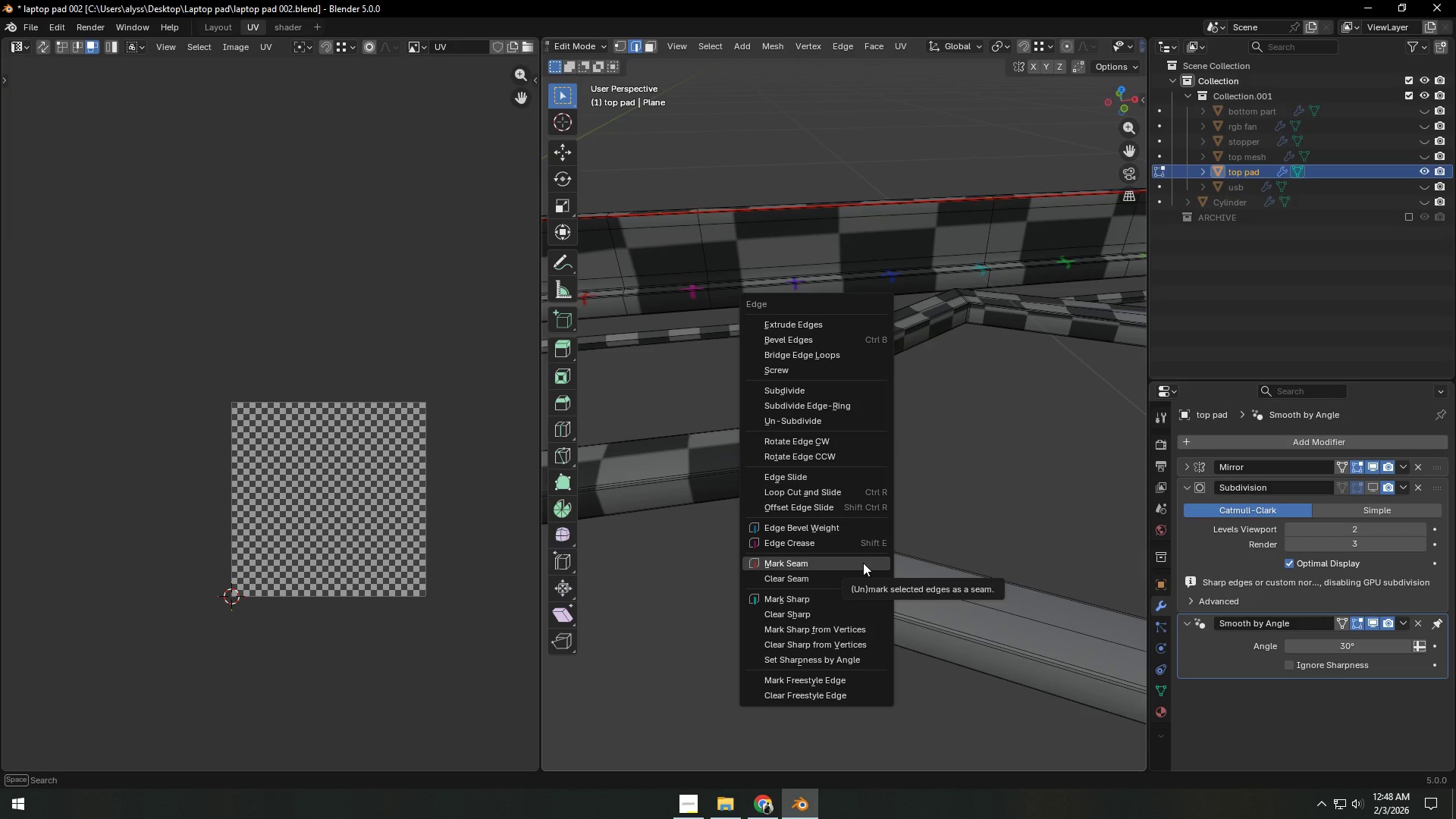 
left_click([863, 563])
 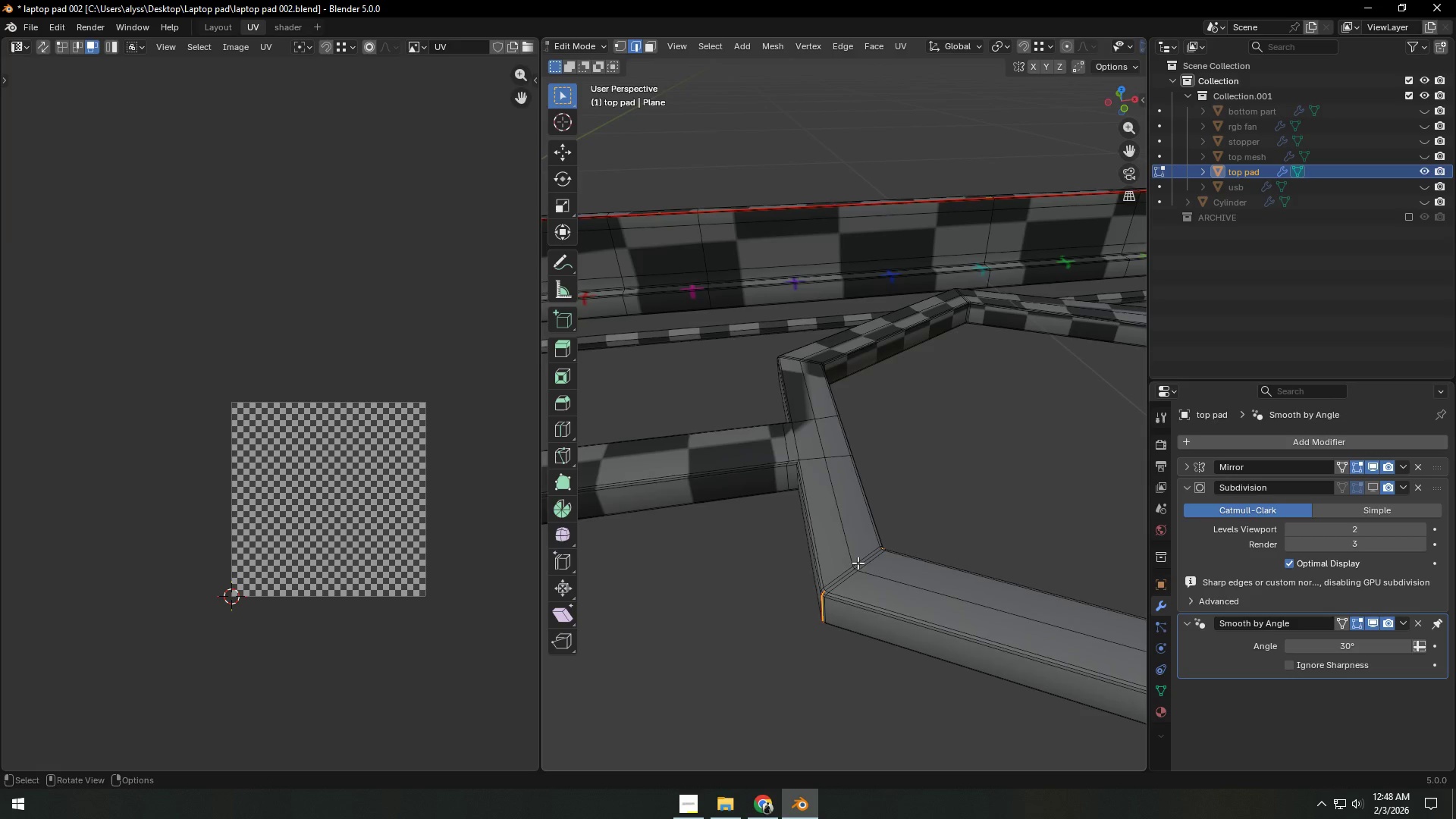 
scroll: coordinate [858, 563], scroll_direction: down, amount: 2.0
 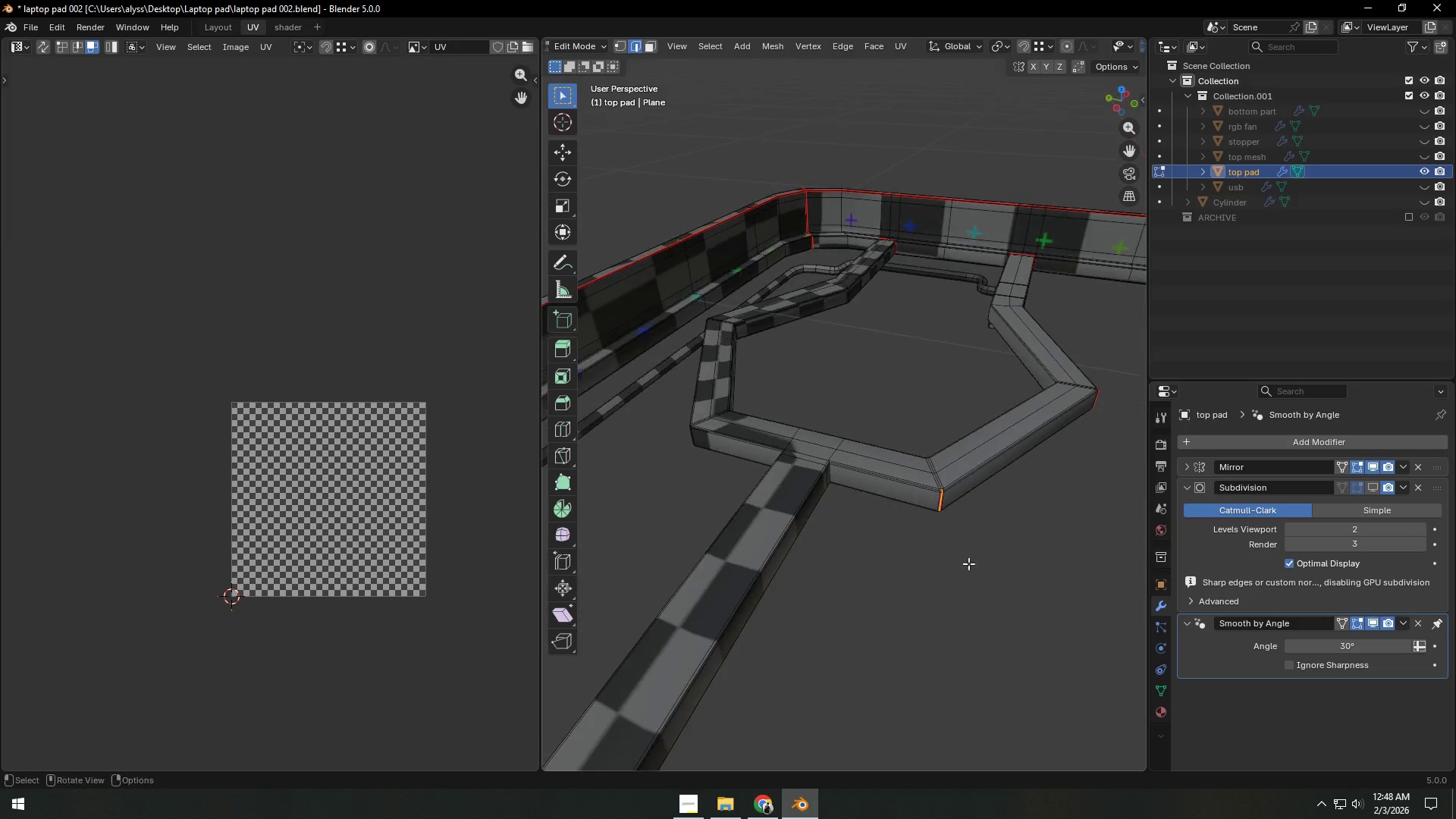 
hold_key(key=AltLeft, duration=0.61)
 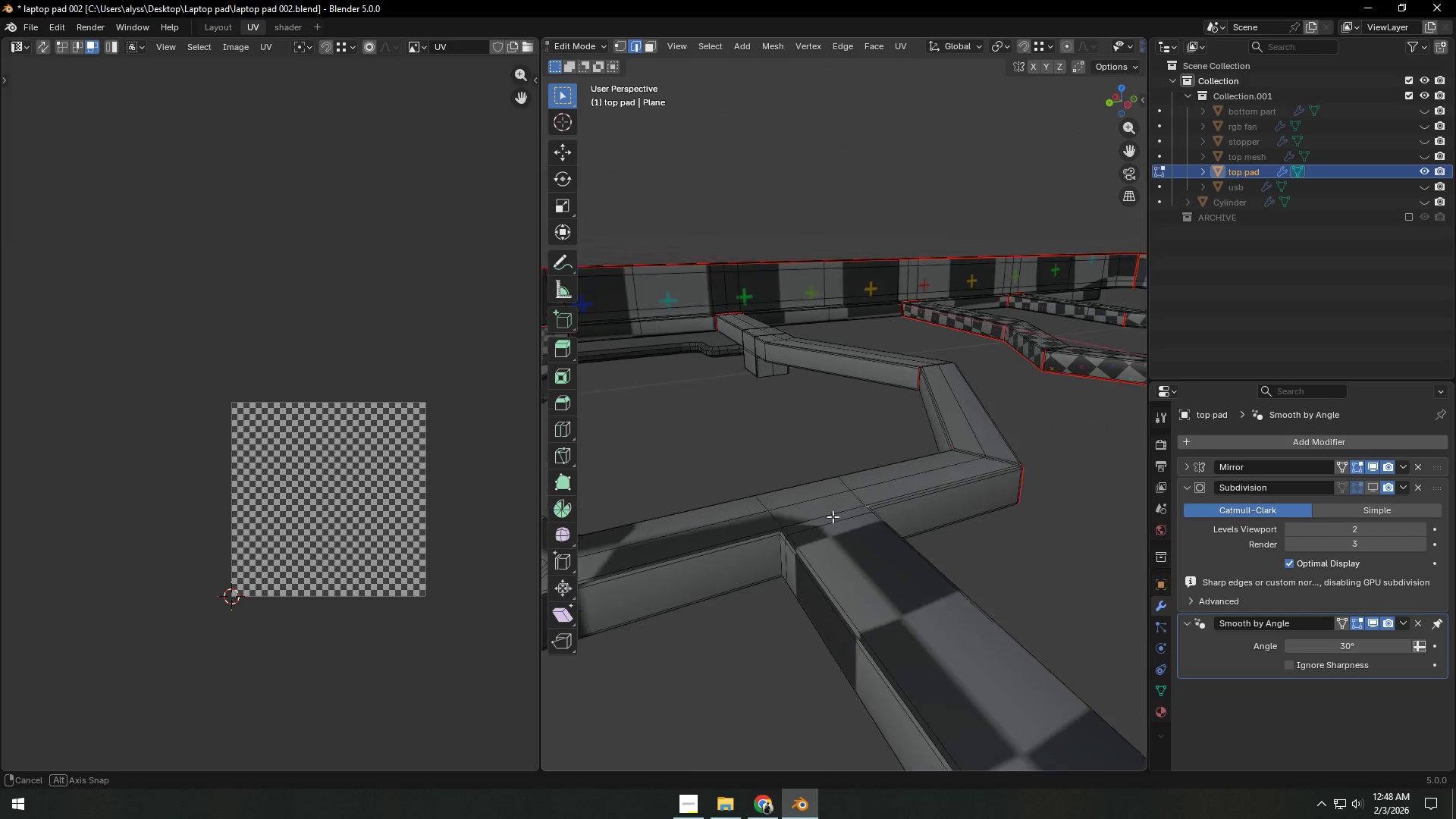 
scroll: coordinate [887, 565], scroll_direction: up, amount: 4.0
 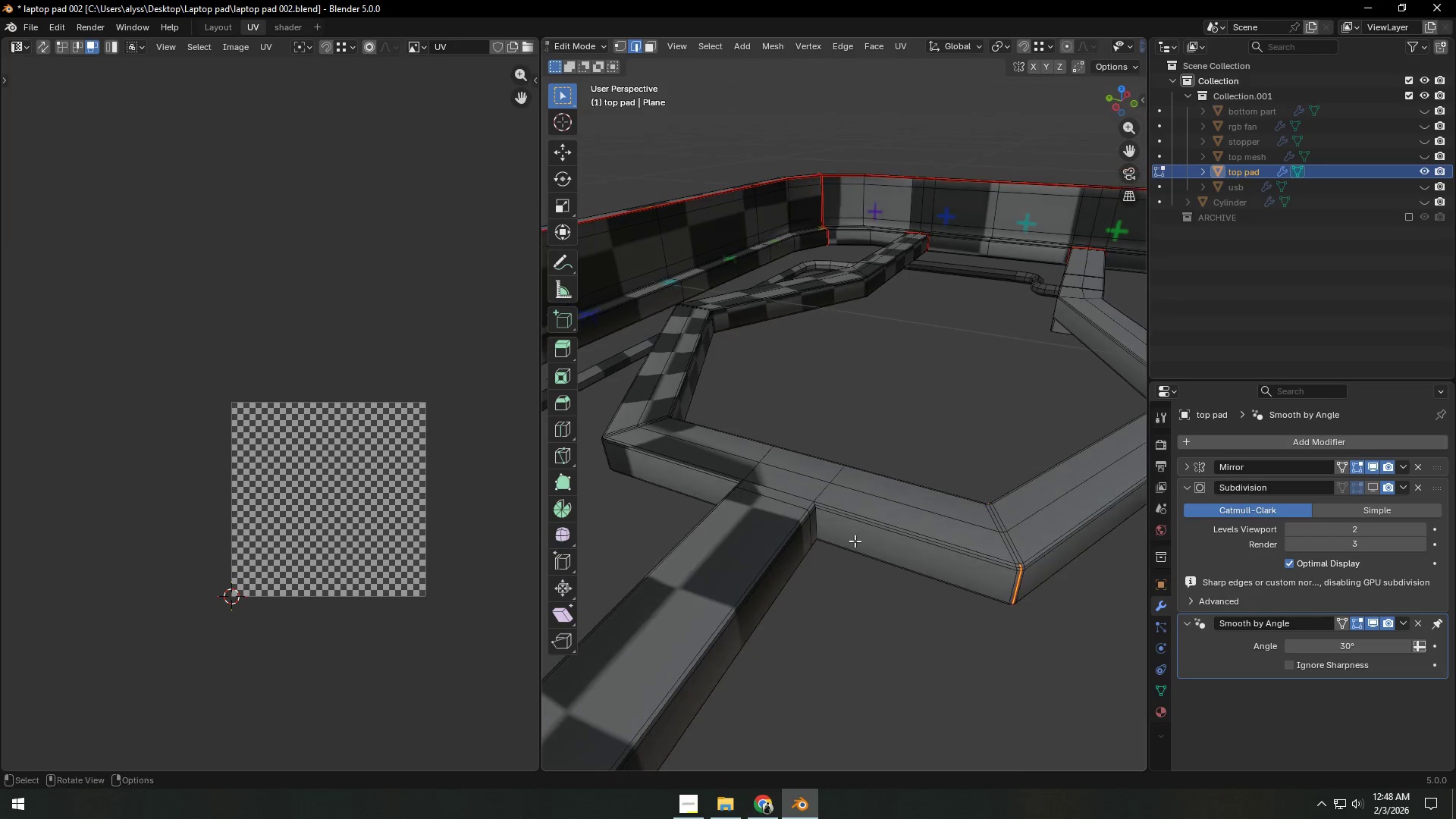 
left_click([814, 529])
 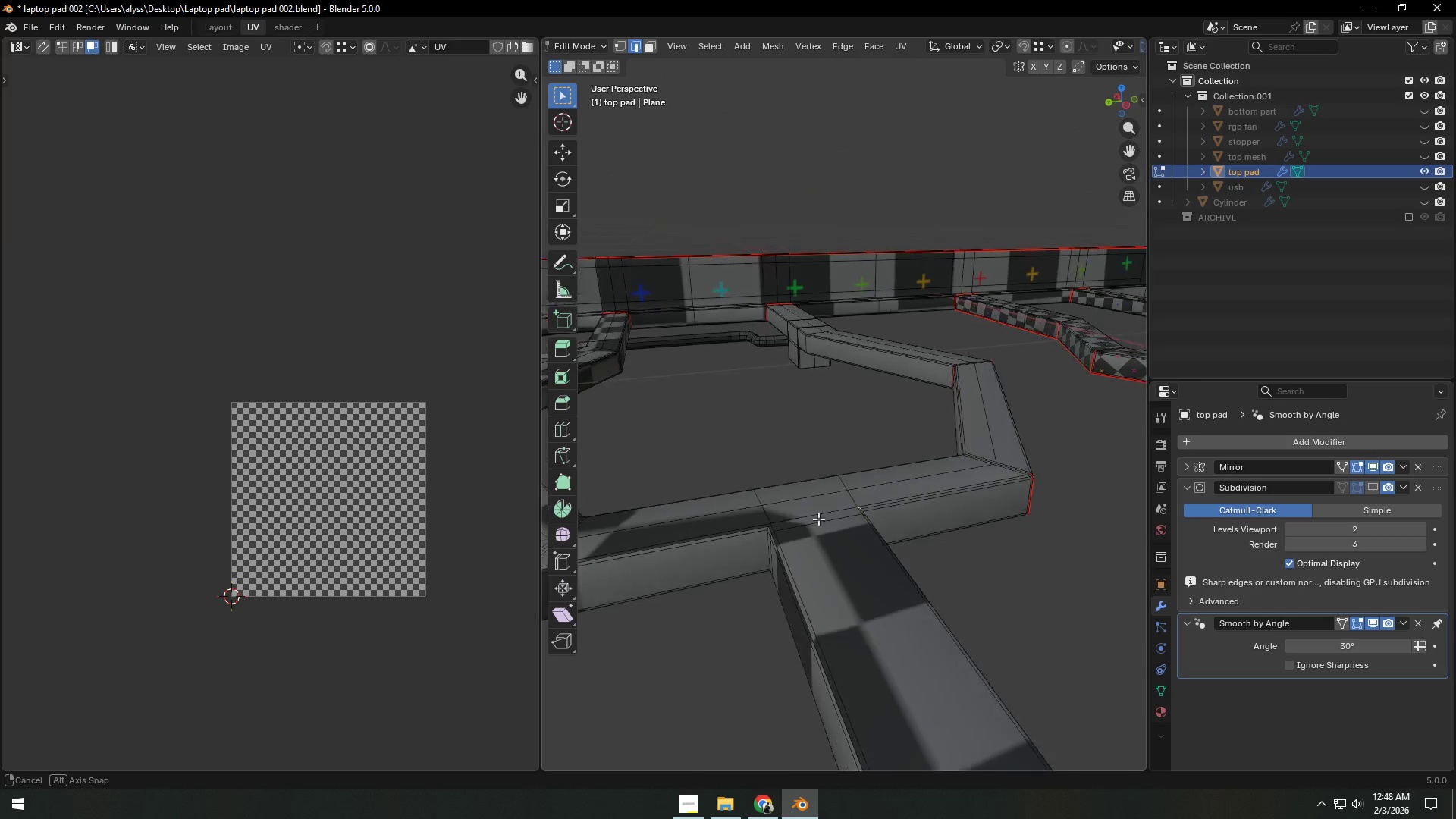 
hold_key(key=ShiftLeft, duration=0.59)
hold_key(key=AltLeft, duration=0.47)
left_click([776, 560])
 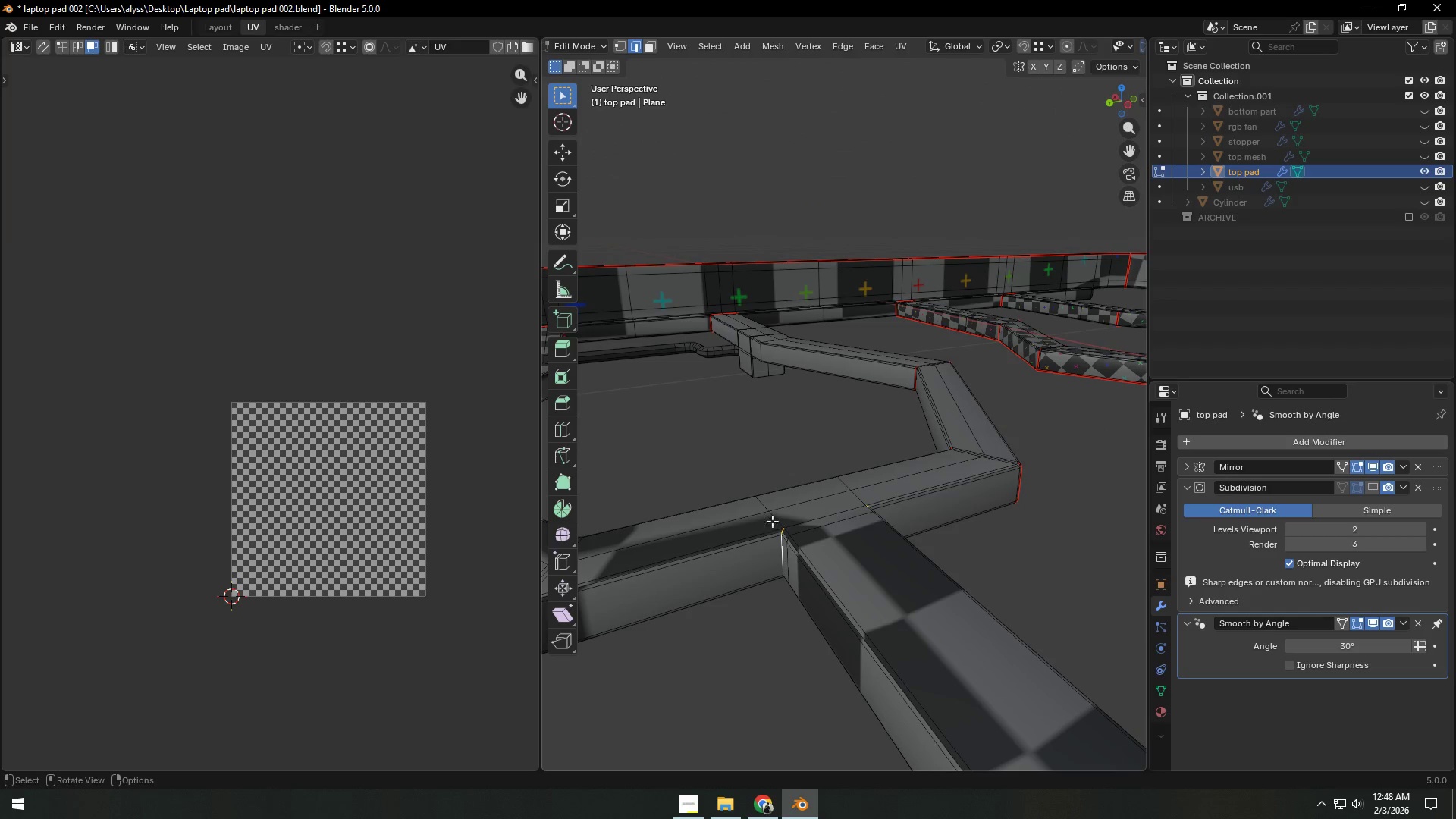 
key(Backquote)
 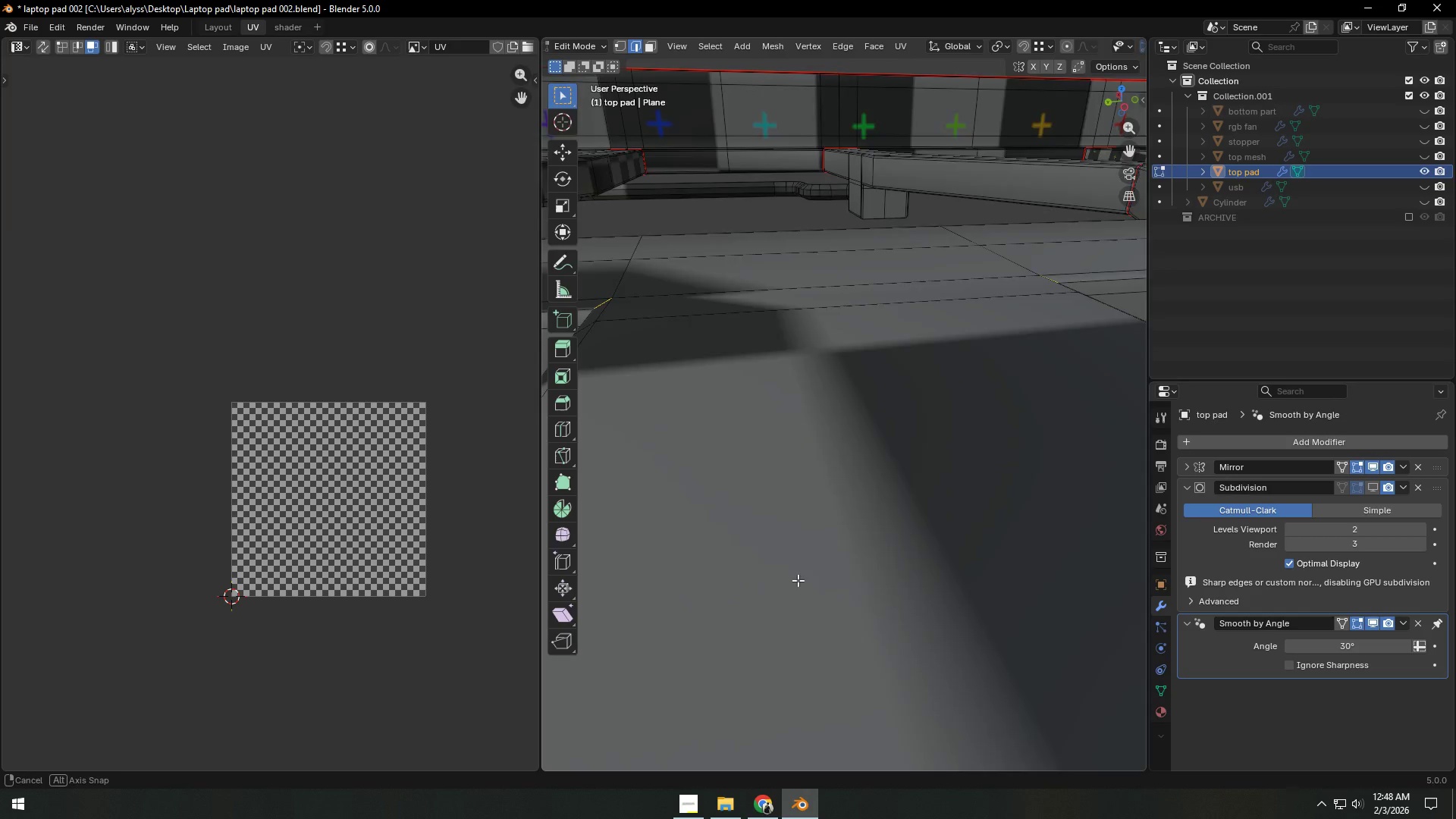 
hold_key(key=ShiftLeft, duration=0.52)
 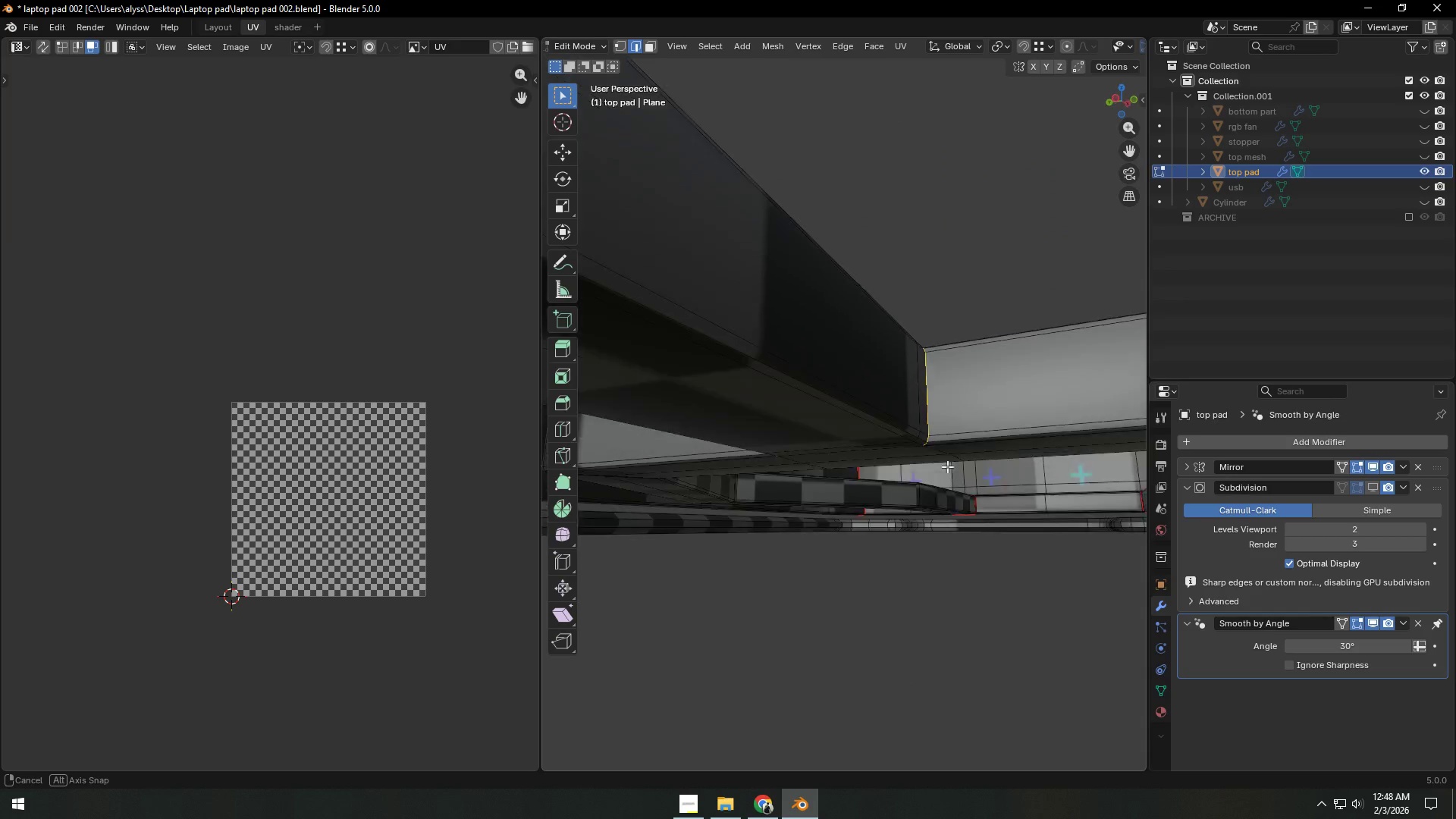 
scroll: coordinate [784, 587], scroll_direction: down, amount: 5.0
 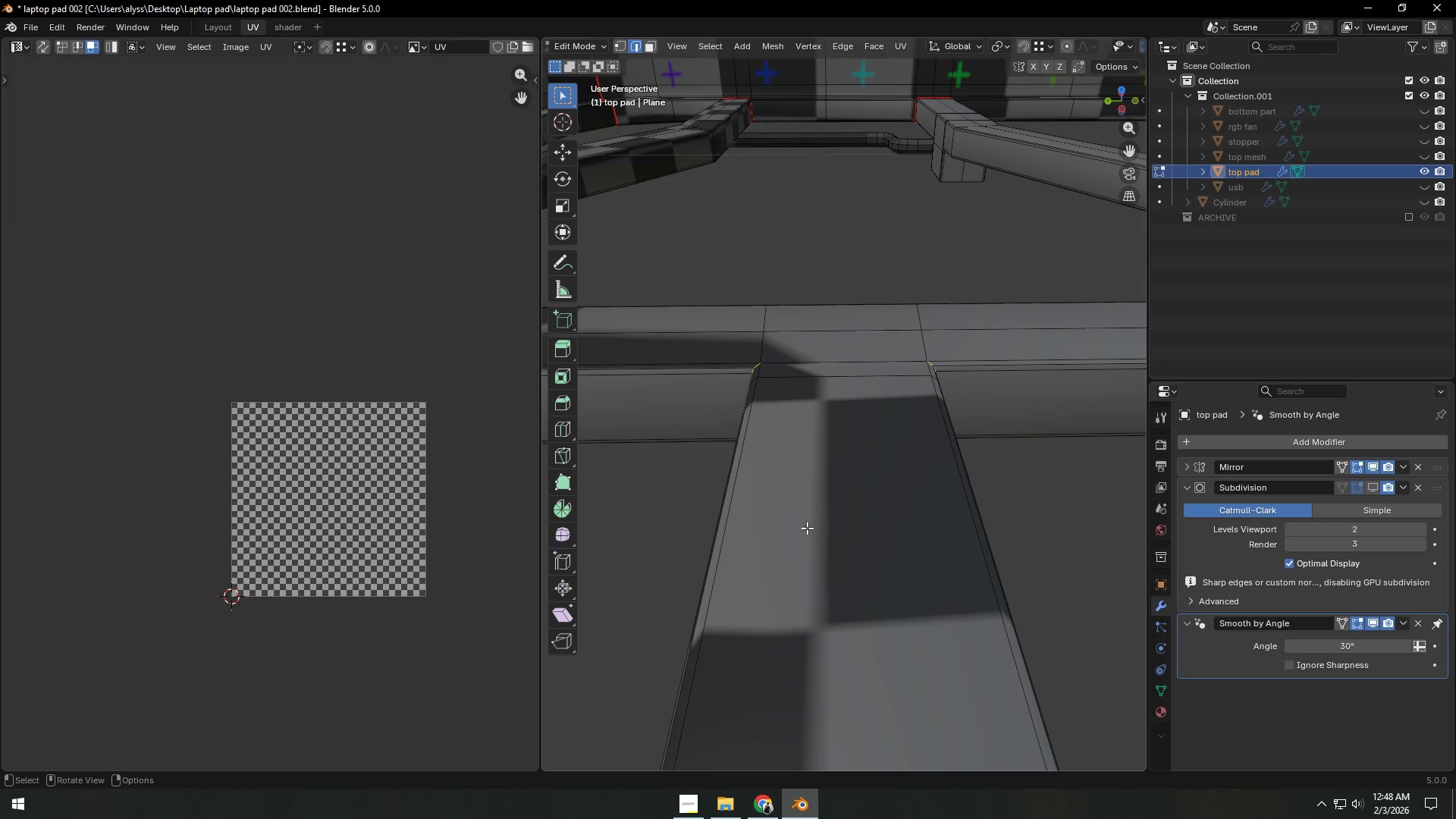 
left_click([827, 359])
 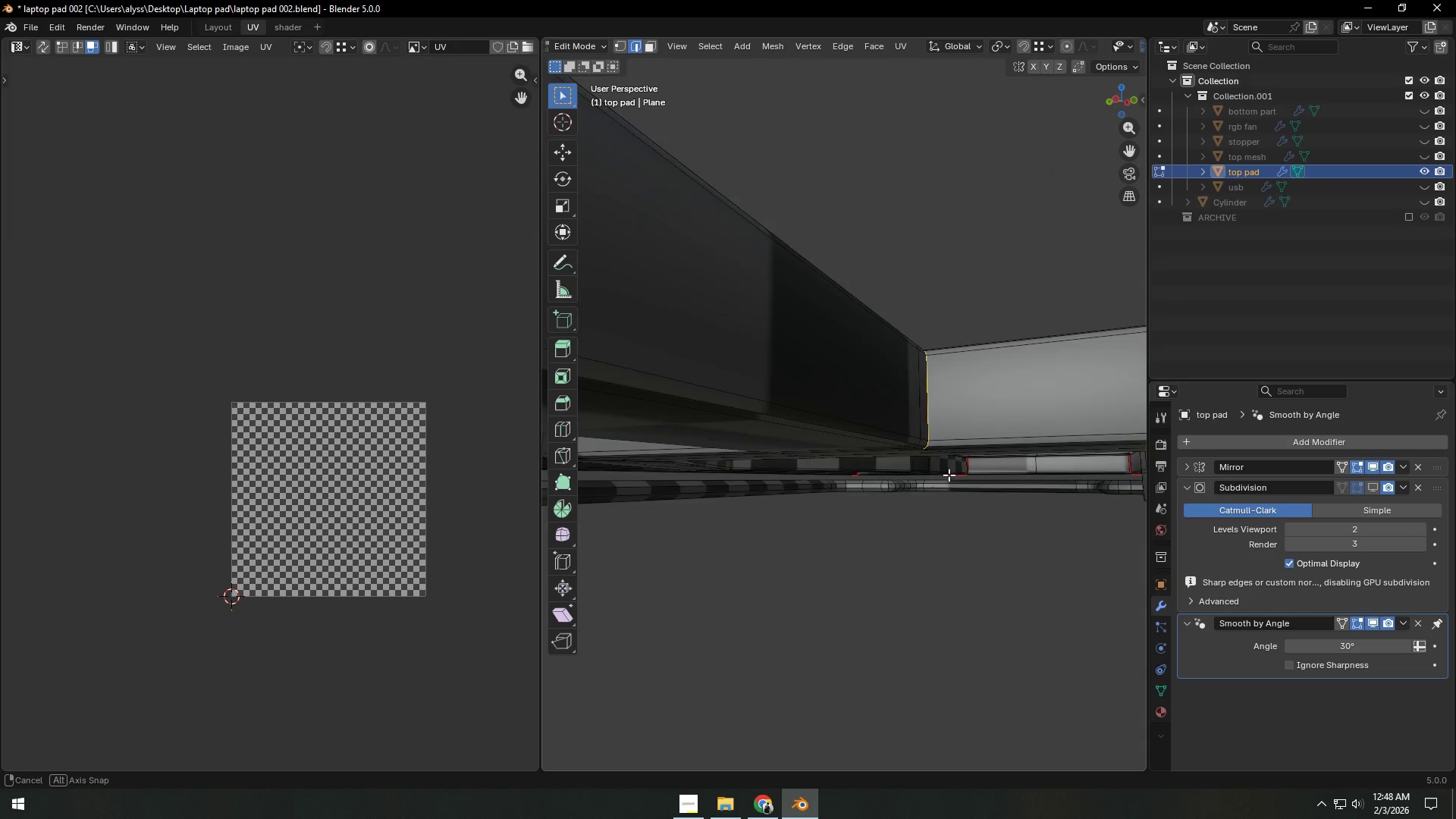 
key(Shift+ShiftLeft)
 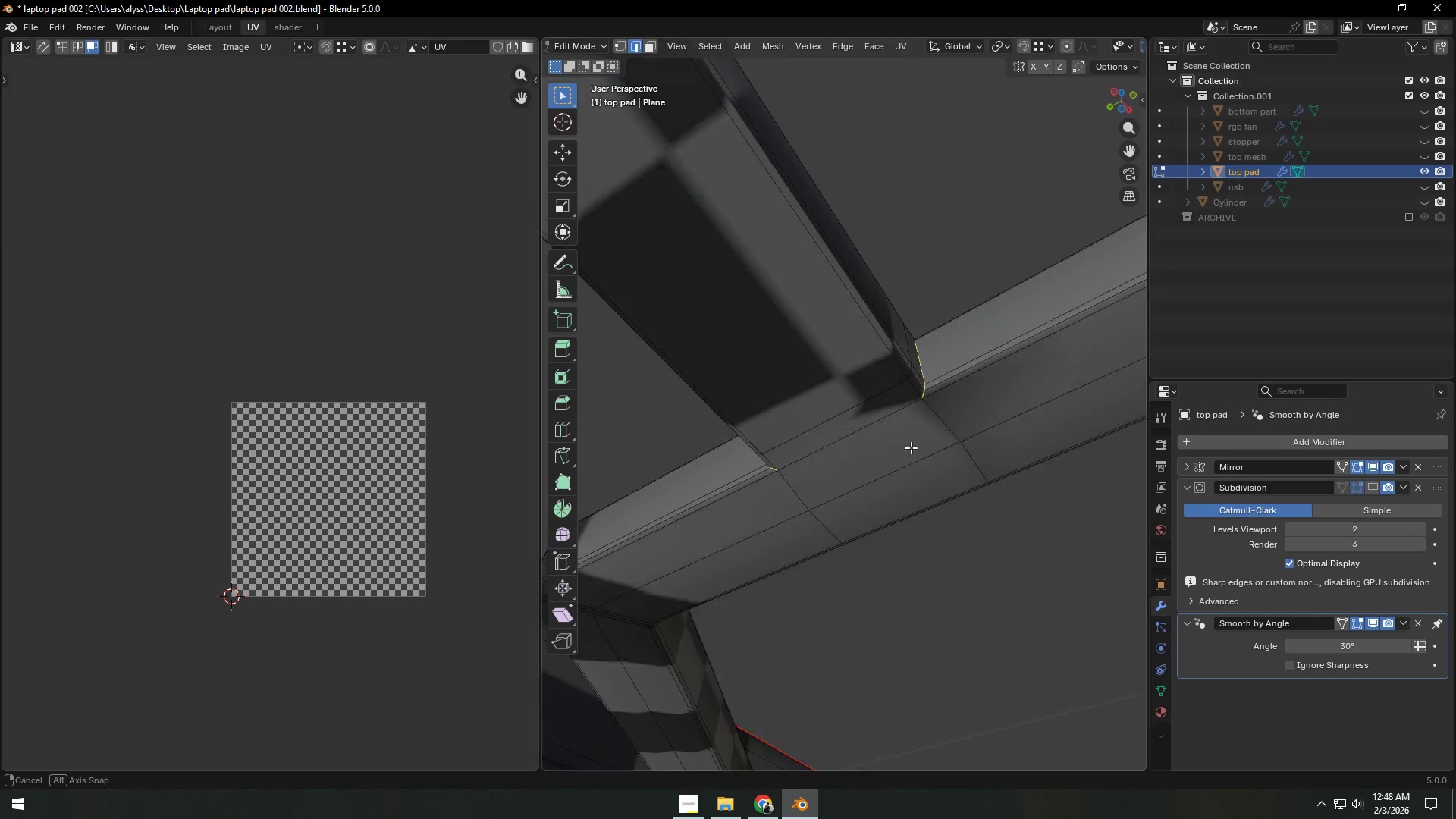 
hold_key(key=ShiftLeft, duration=0.39)
left_click([858, 431])
 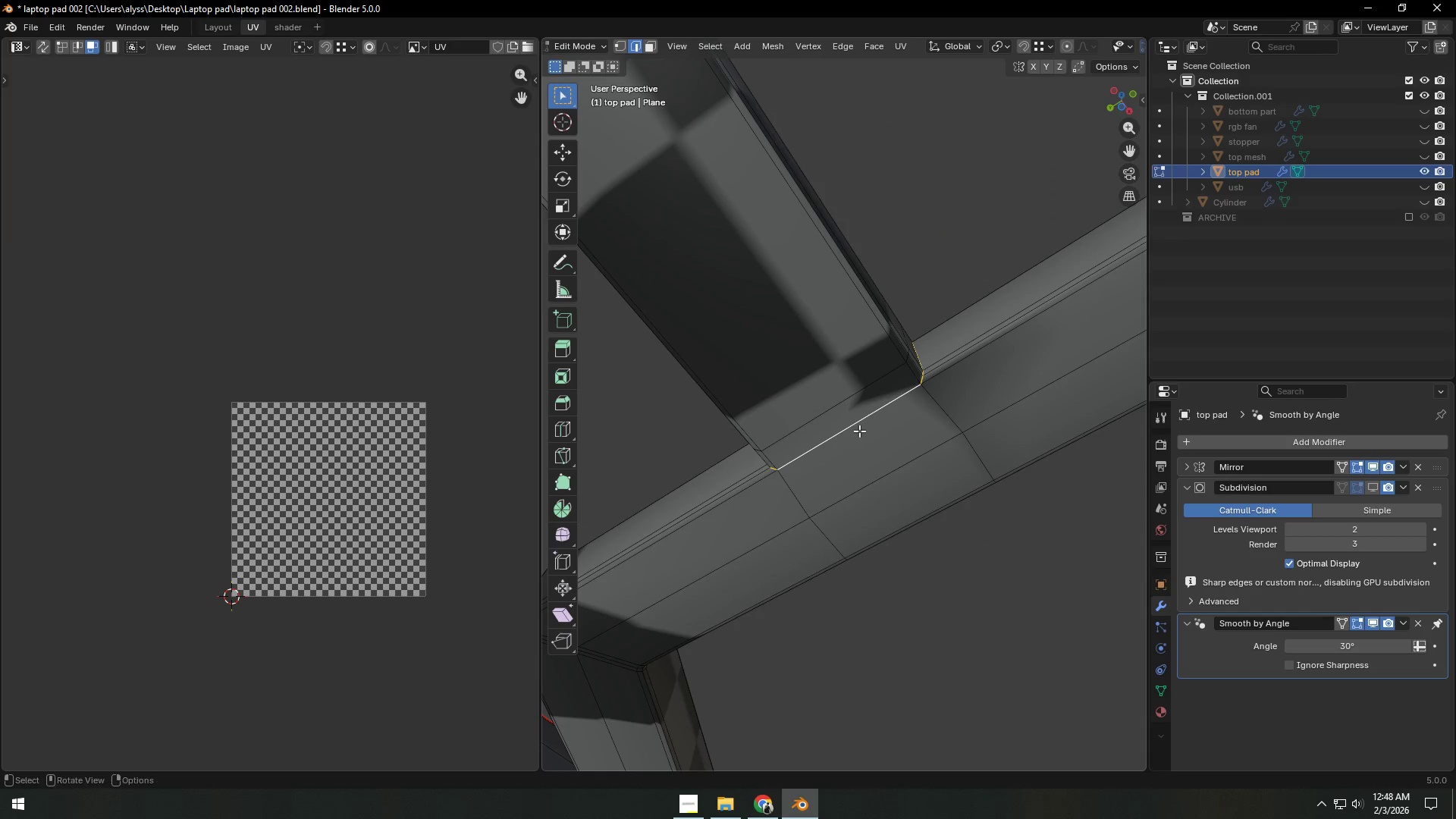 
key(Control+E)
 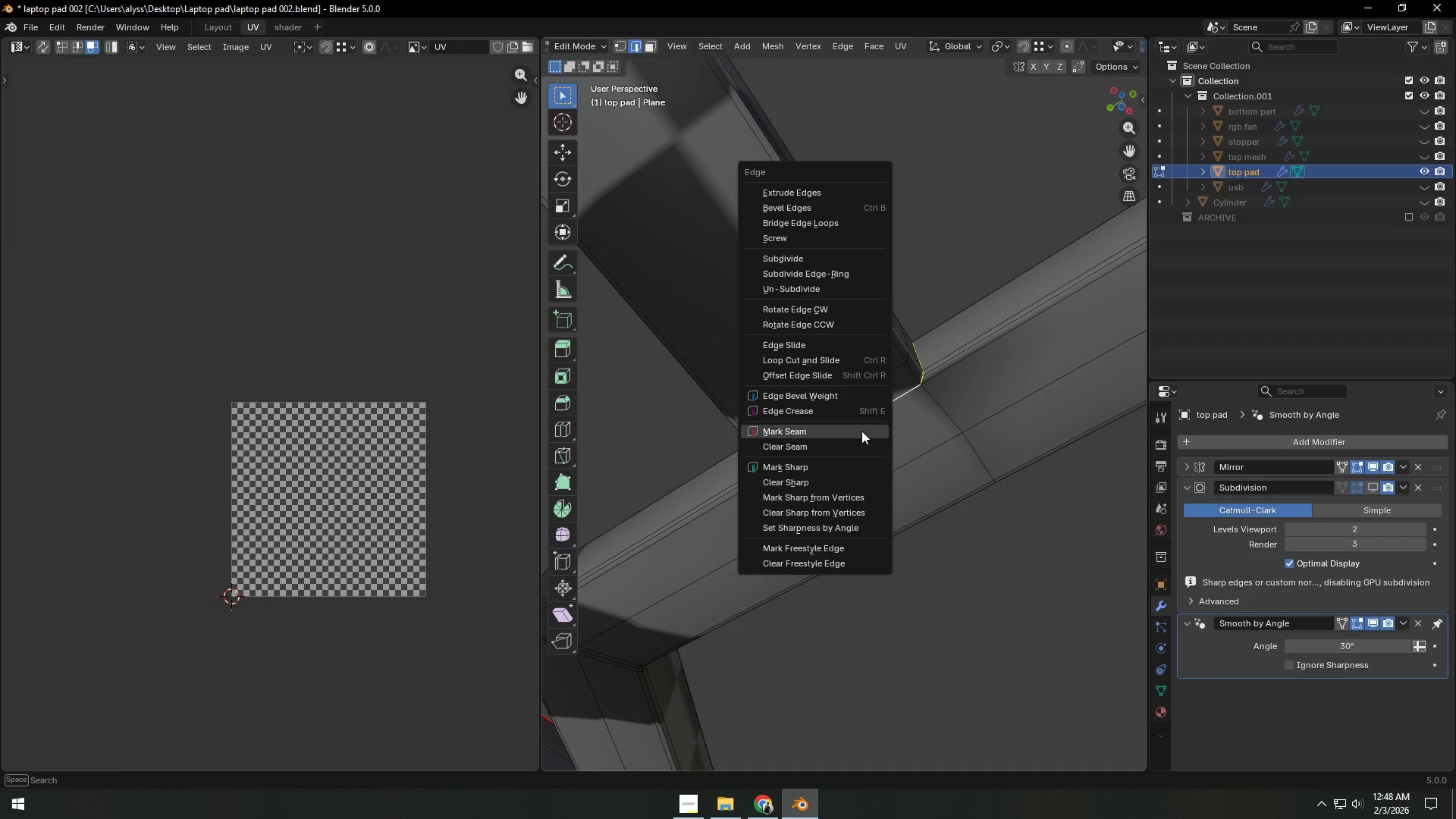 
left_click([861, 431])
 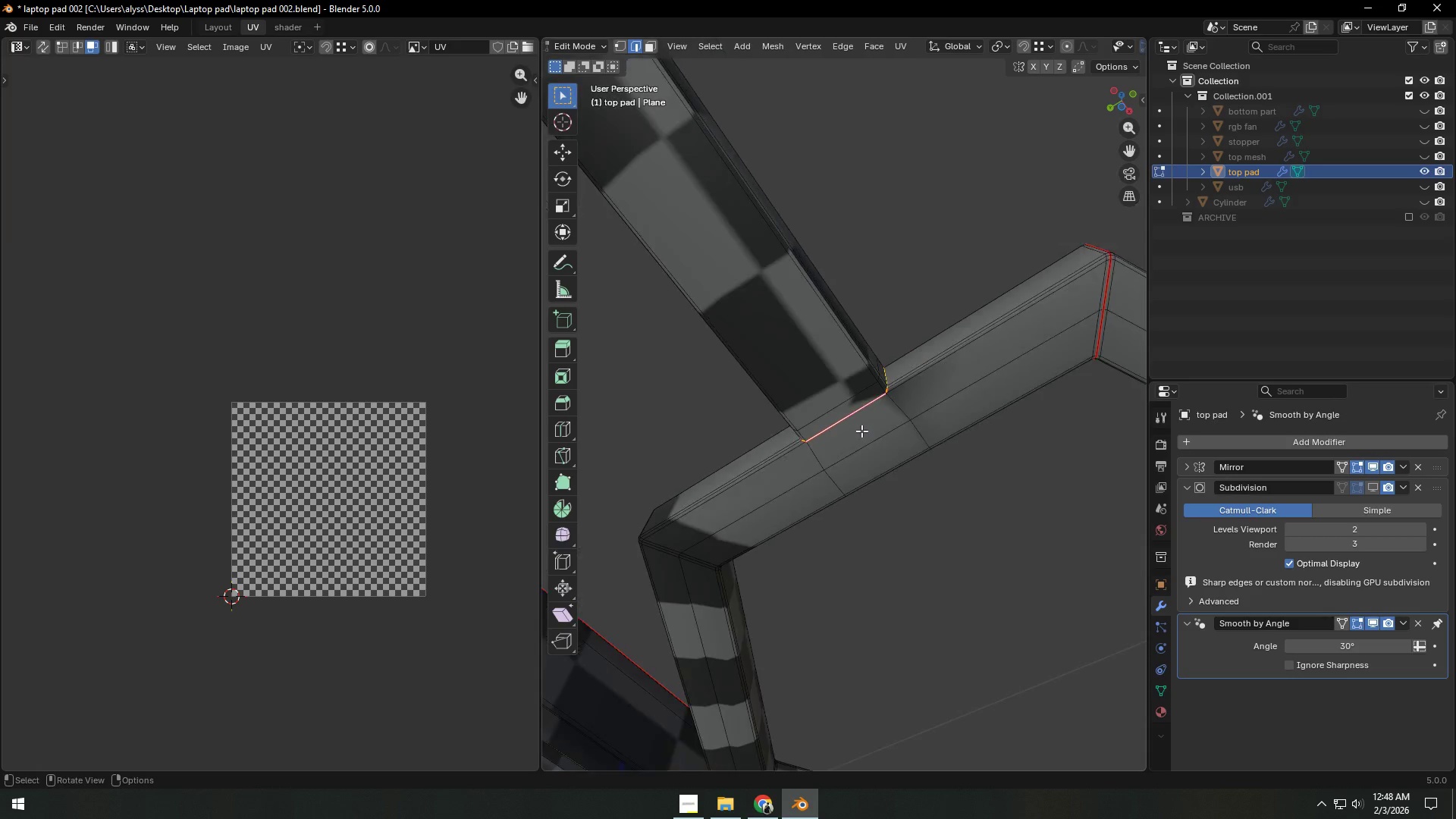 
scroll: coordinate [861, 431], scroll_direction: down, amount: 4.0
 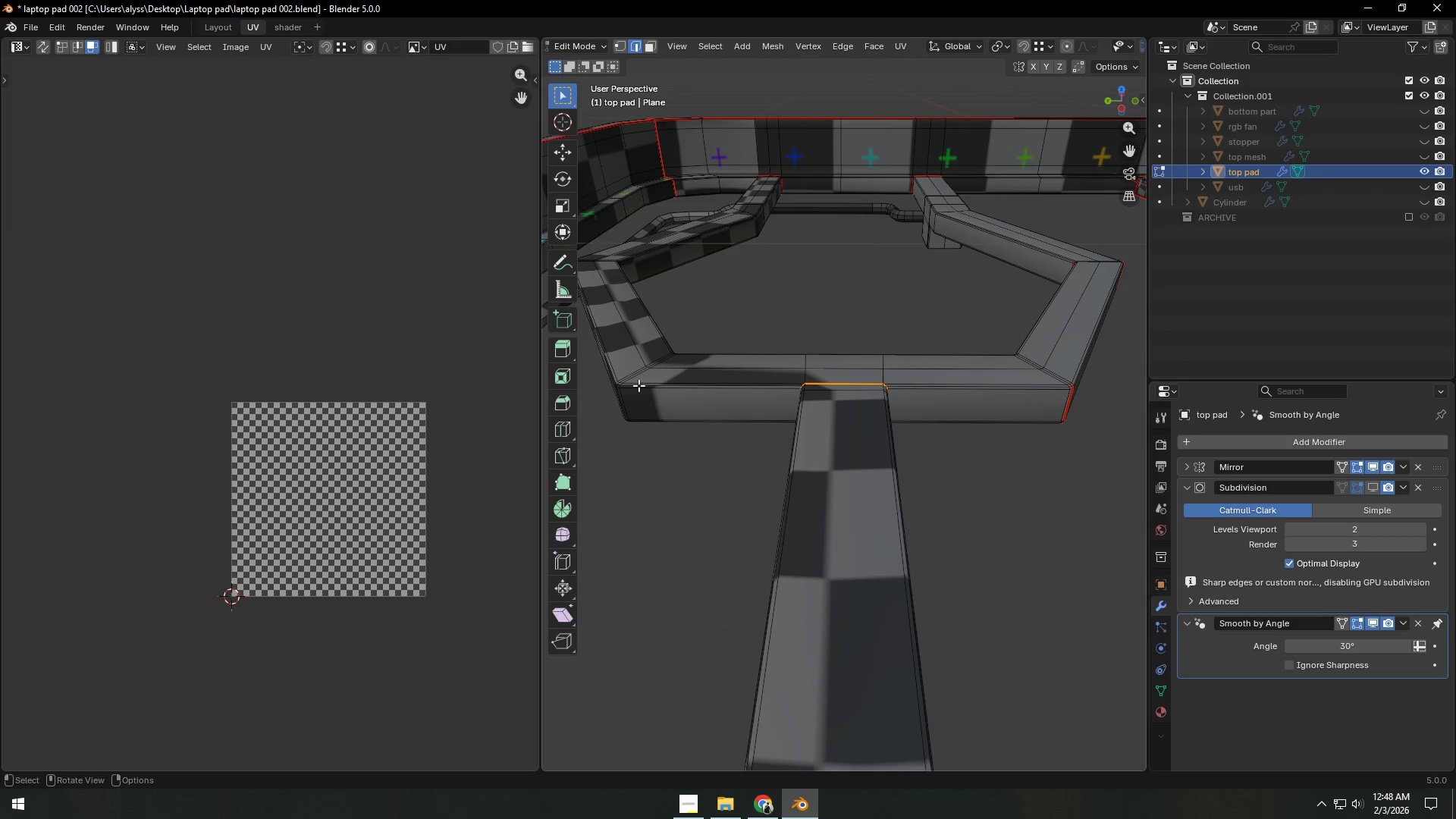 
left_click([635, 378])
 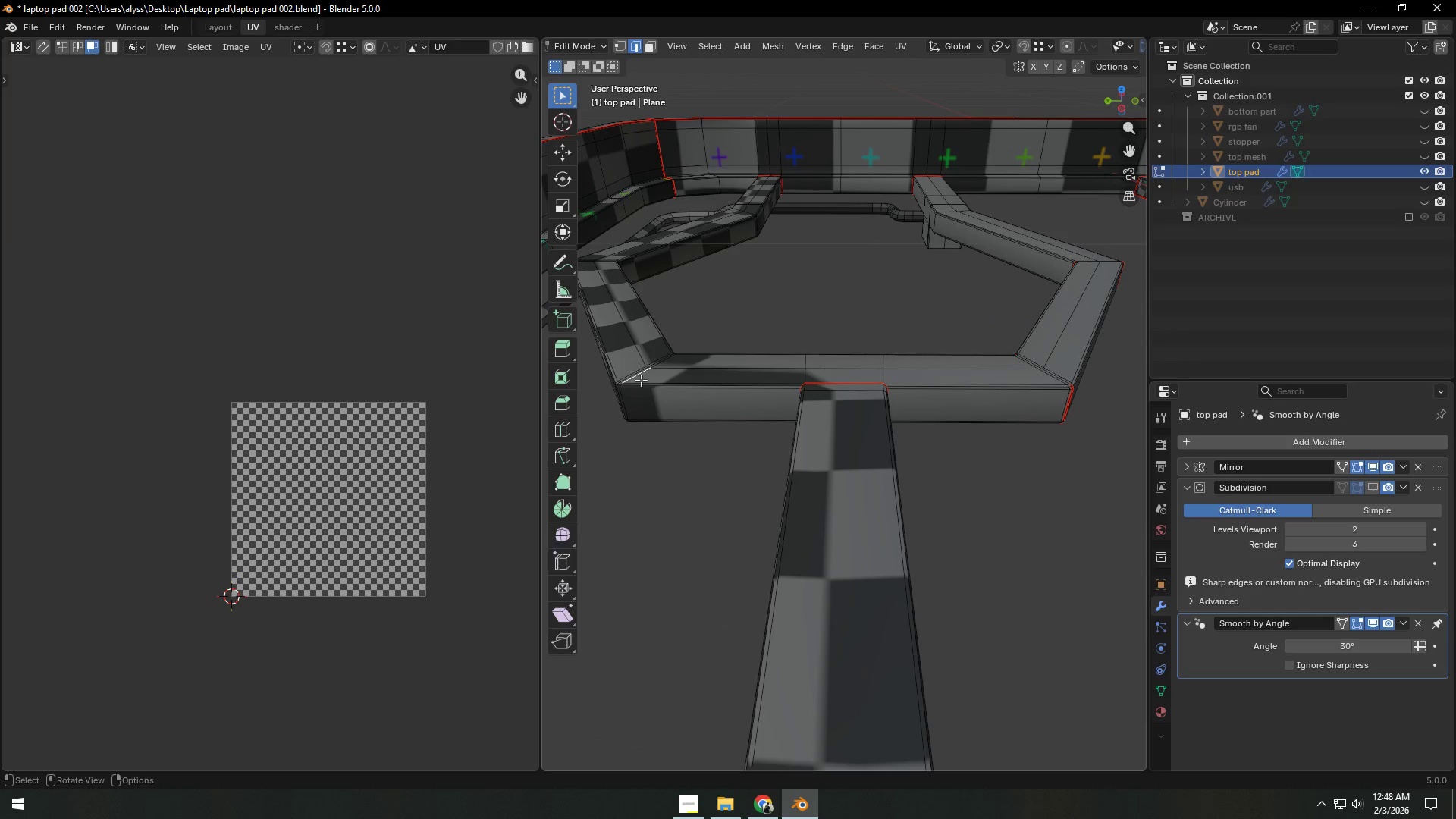 
key(Backquote)
 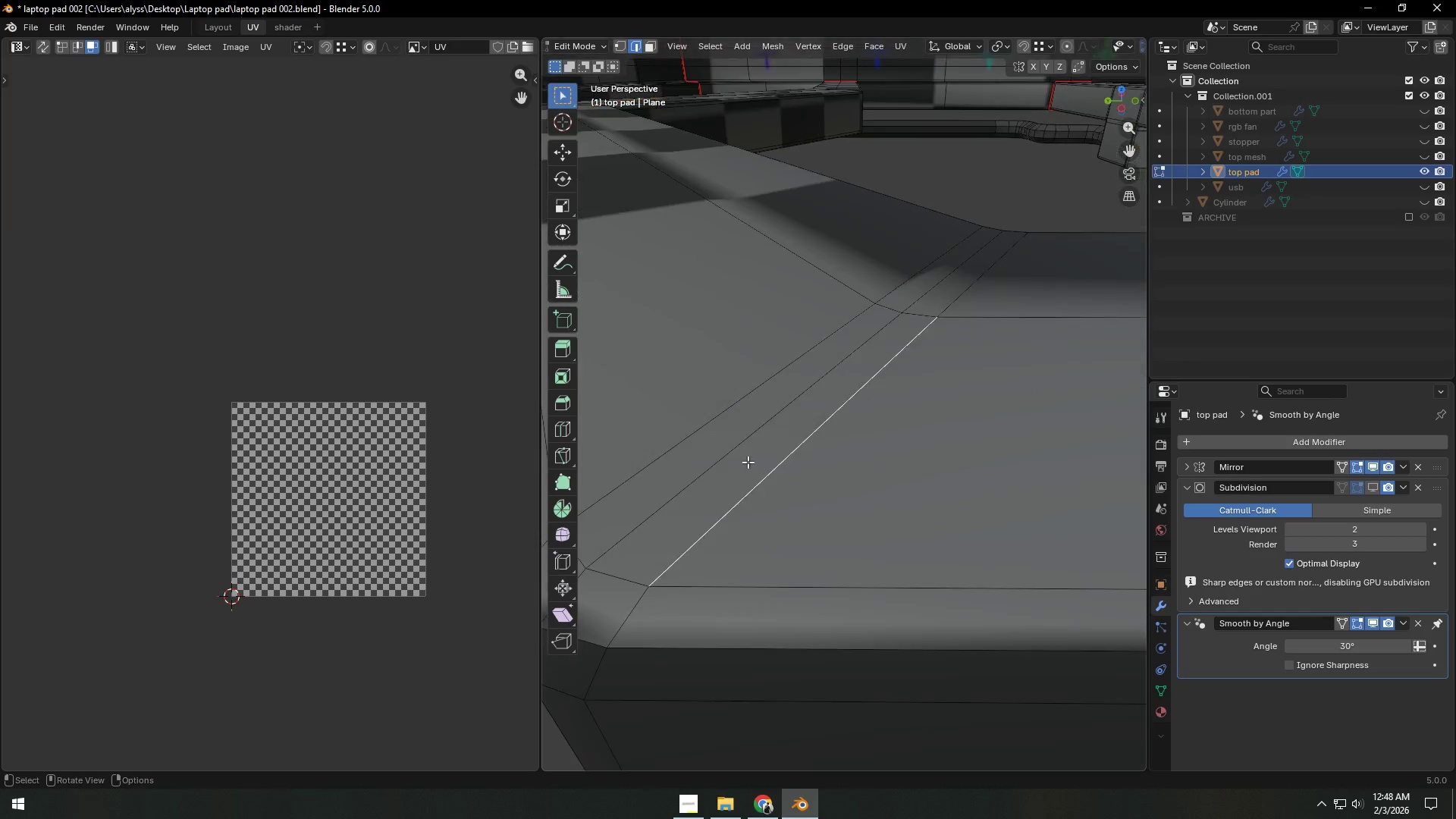 
scroll: coordinate [764, 455], scroll_direction: down, amount: 6.0
 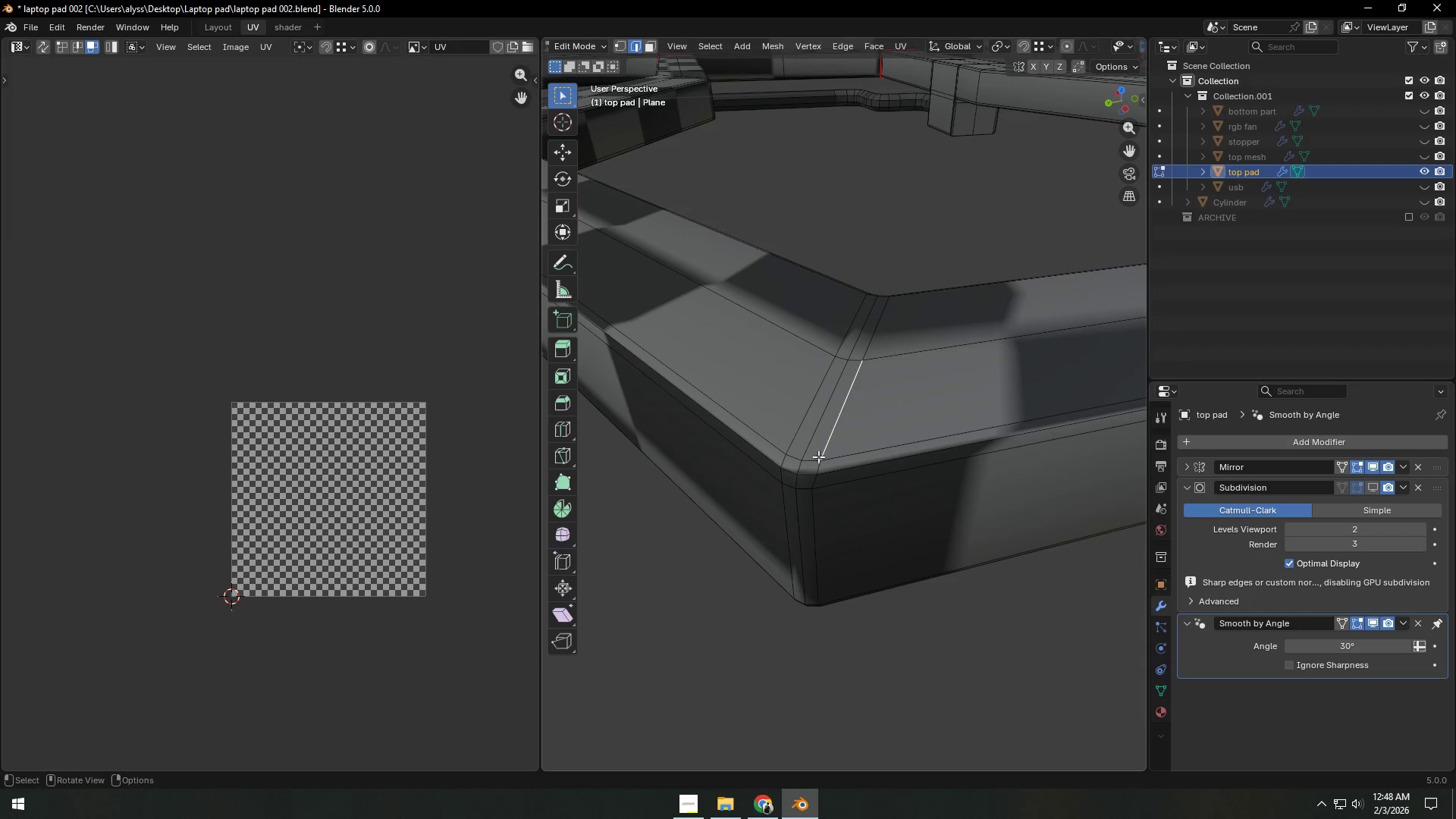 
hold_key(key=AltLeft, duration=0.56)
left_click([818, 416])
 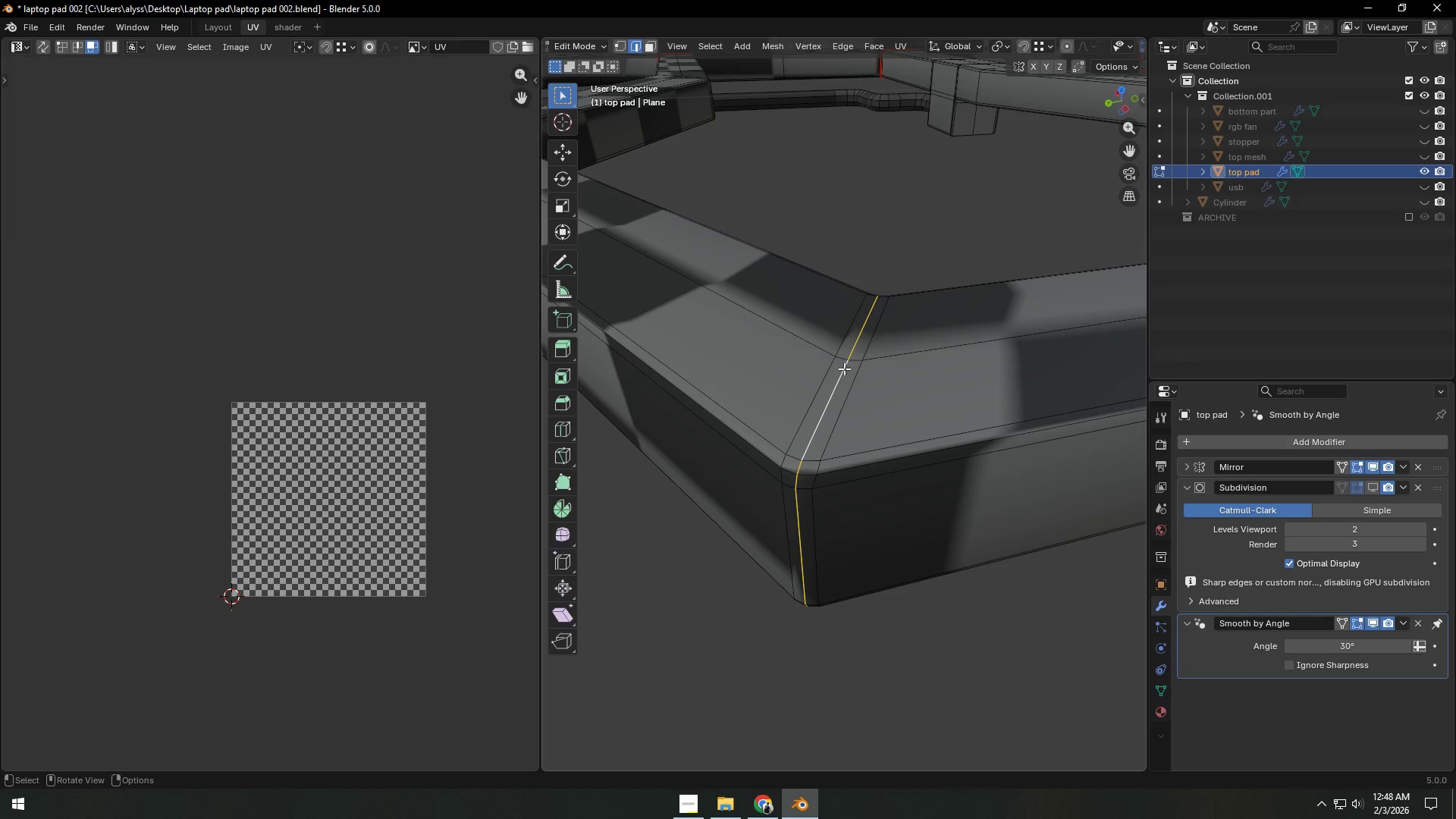 
hold_key(key=ShiftLeft, duration=0.7)
left_click([858, 332])
 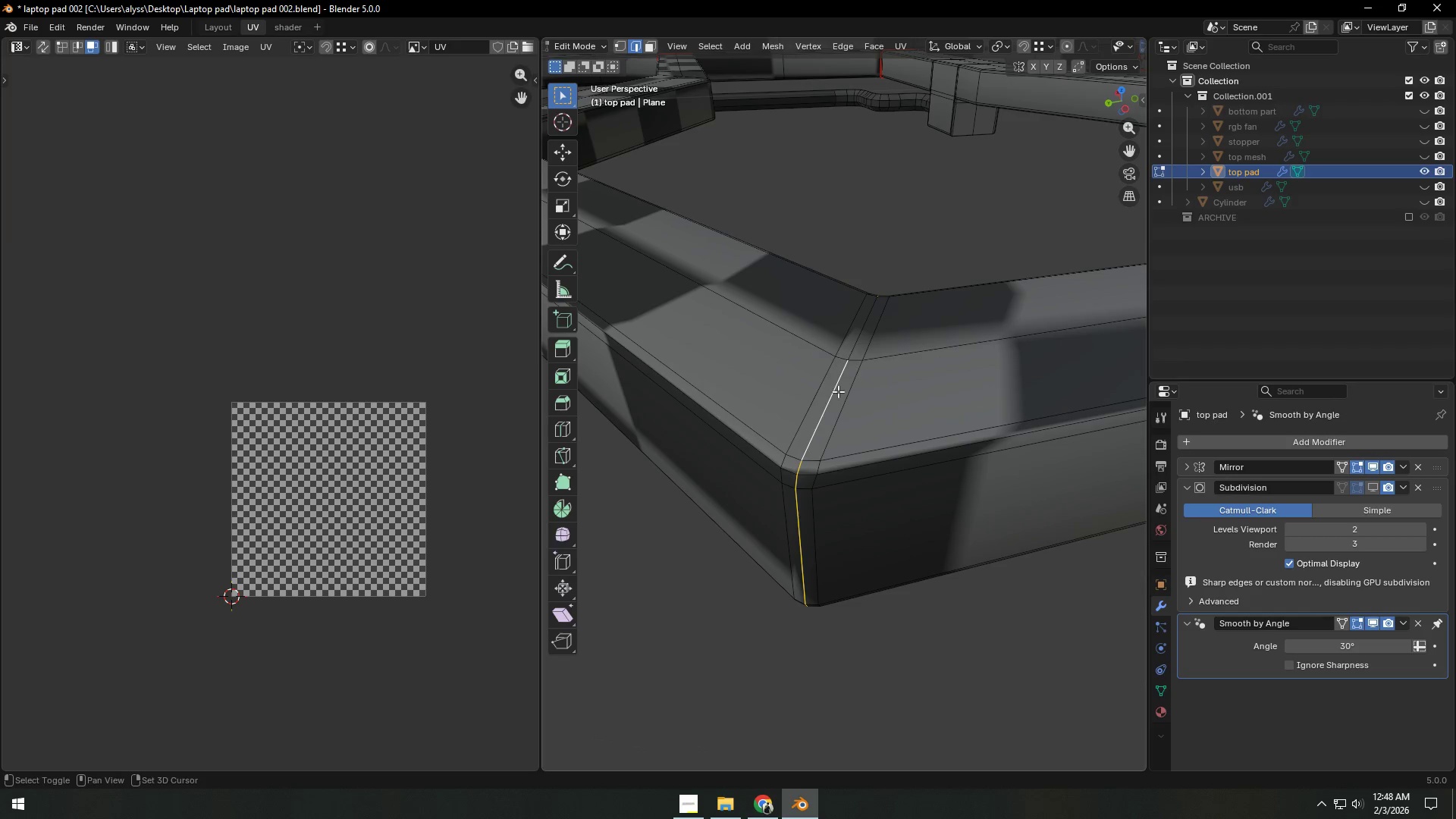 
double_click([828, 405])
 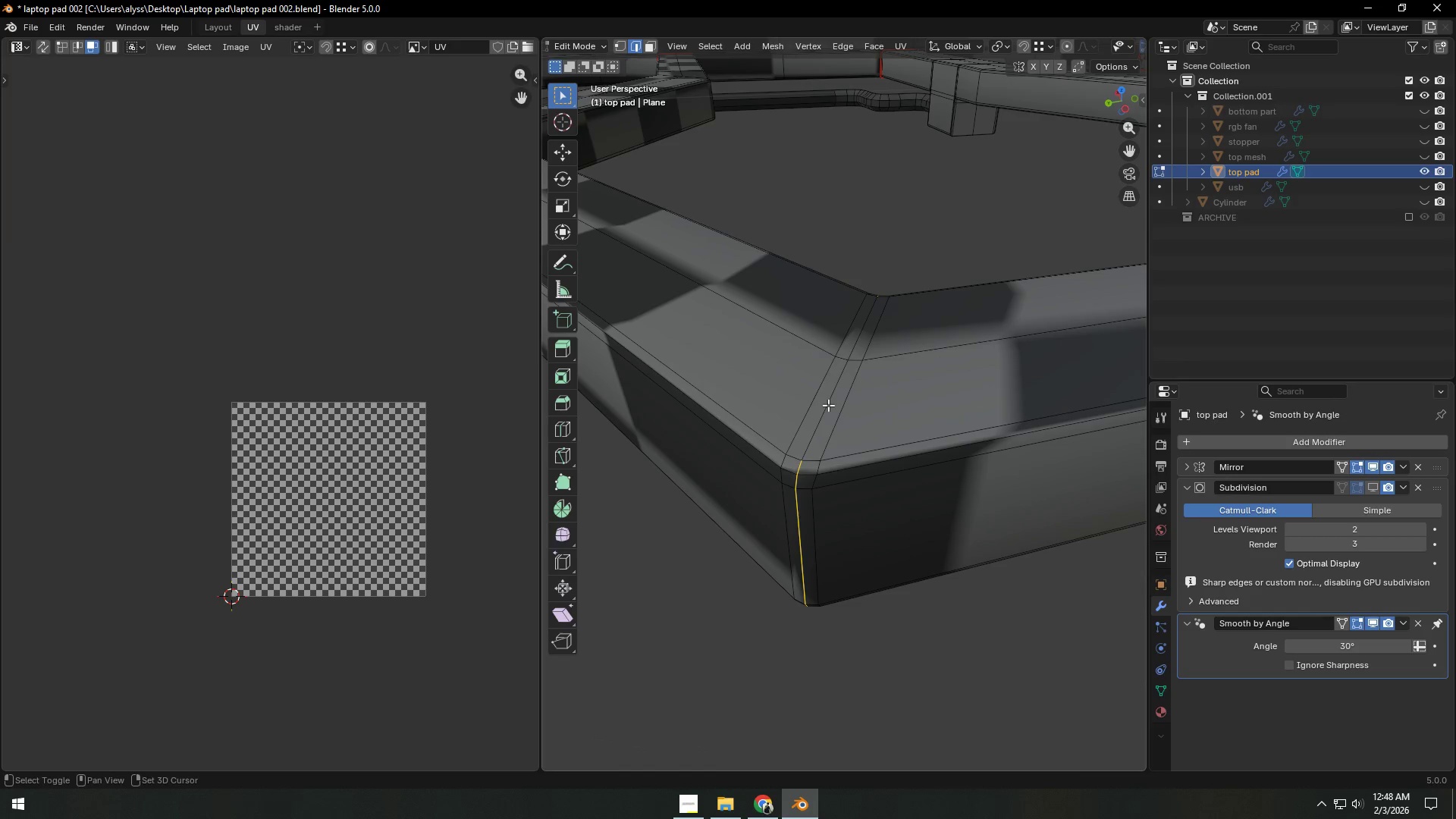 
hold_key(key=ShiftLeft, duration=5.7)
 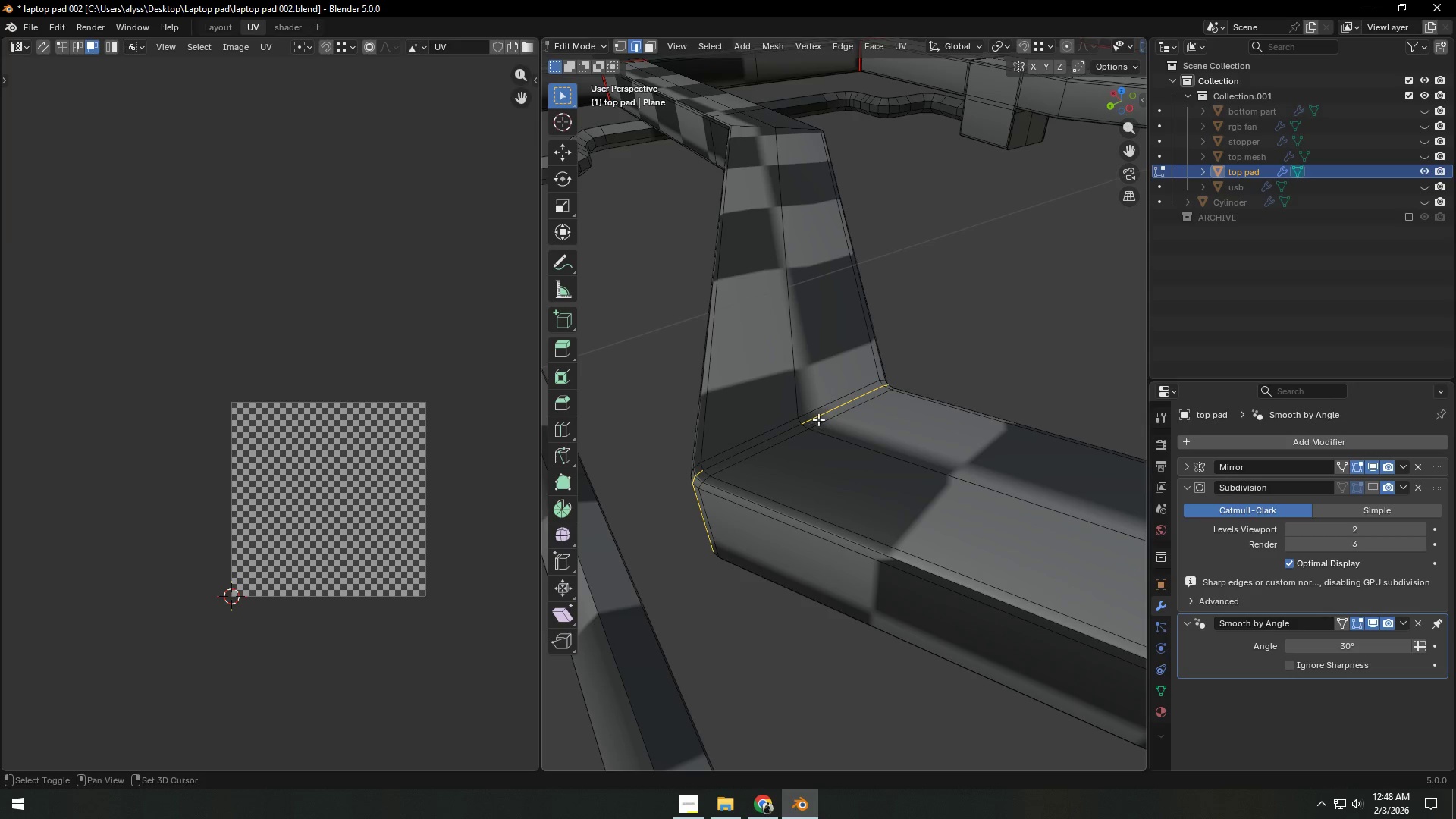 
key(Control+E)
 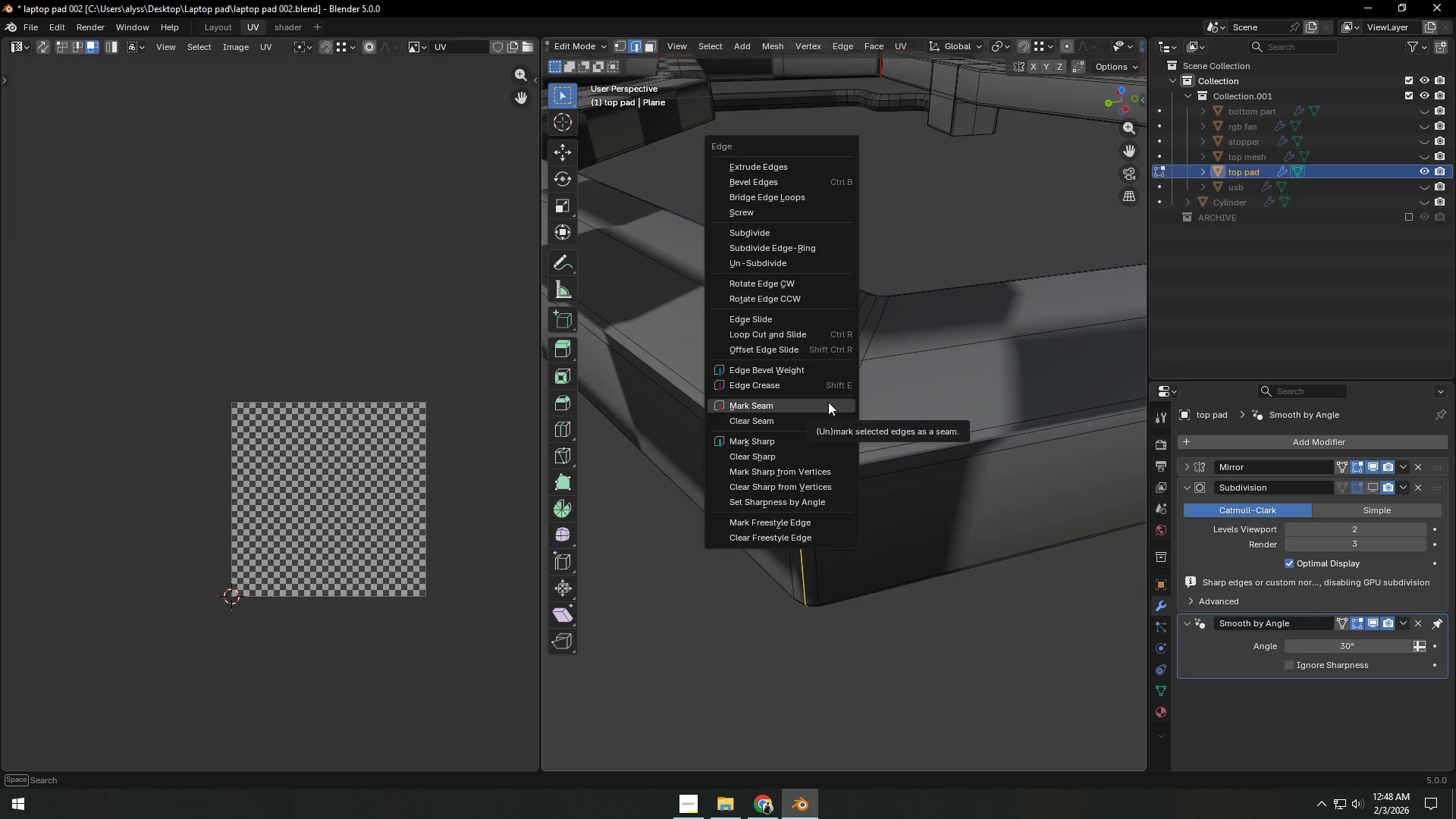 
left_click([828, 402])
 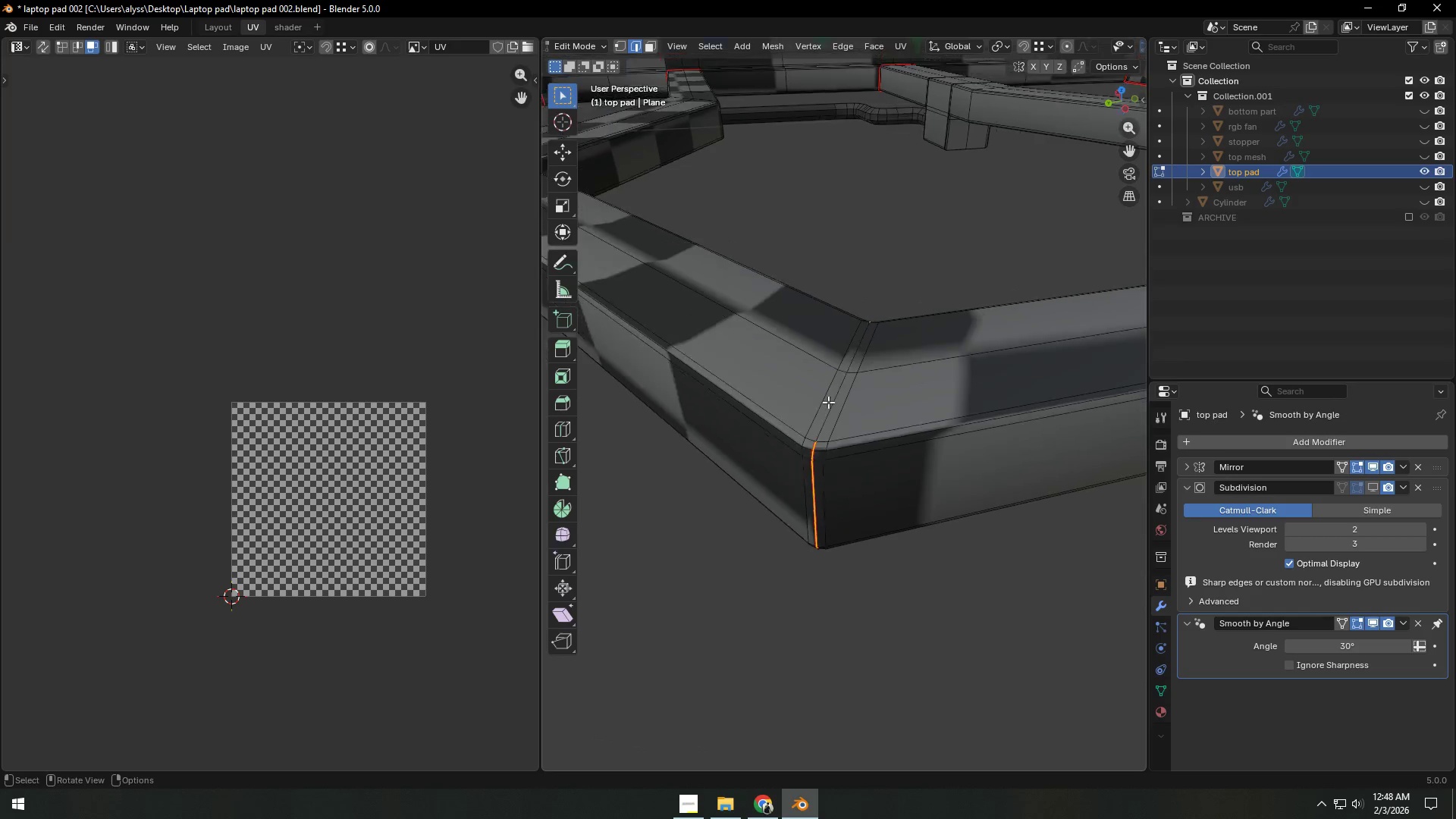 
scroll: coordinate [828, 402], scroll_direction: down, amount: 6.0
 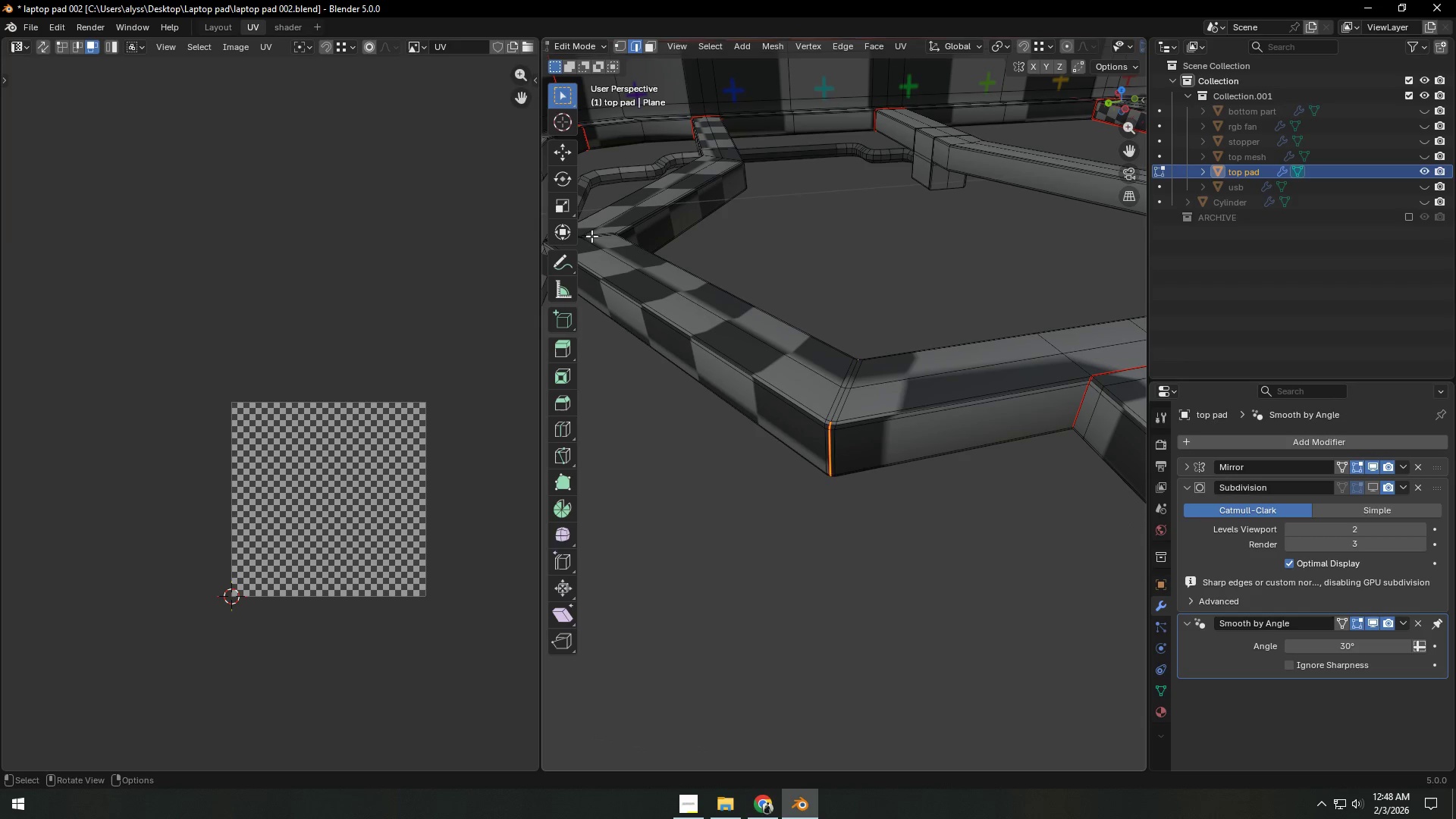 
left_click([592, 235])
 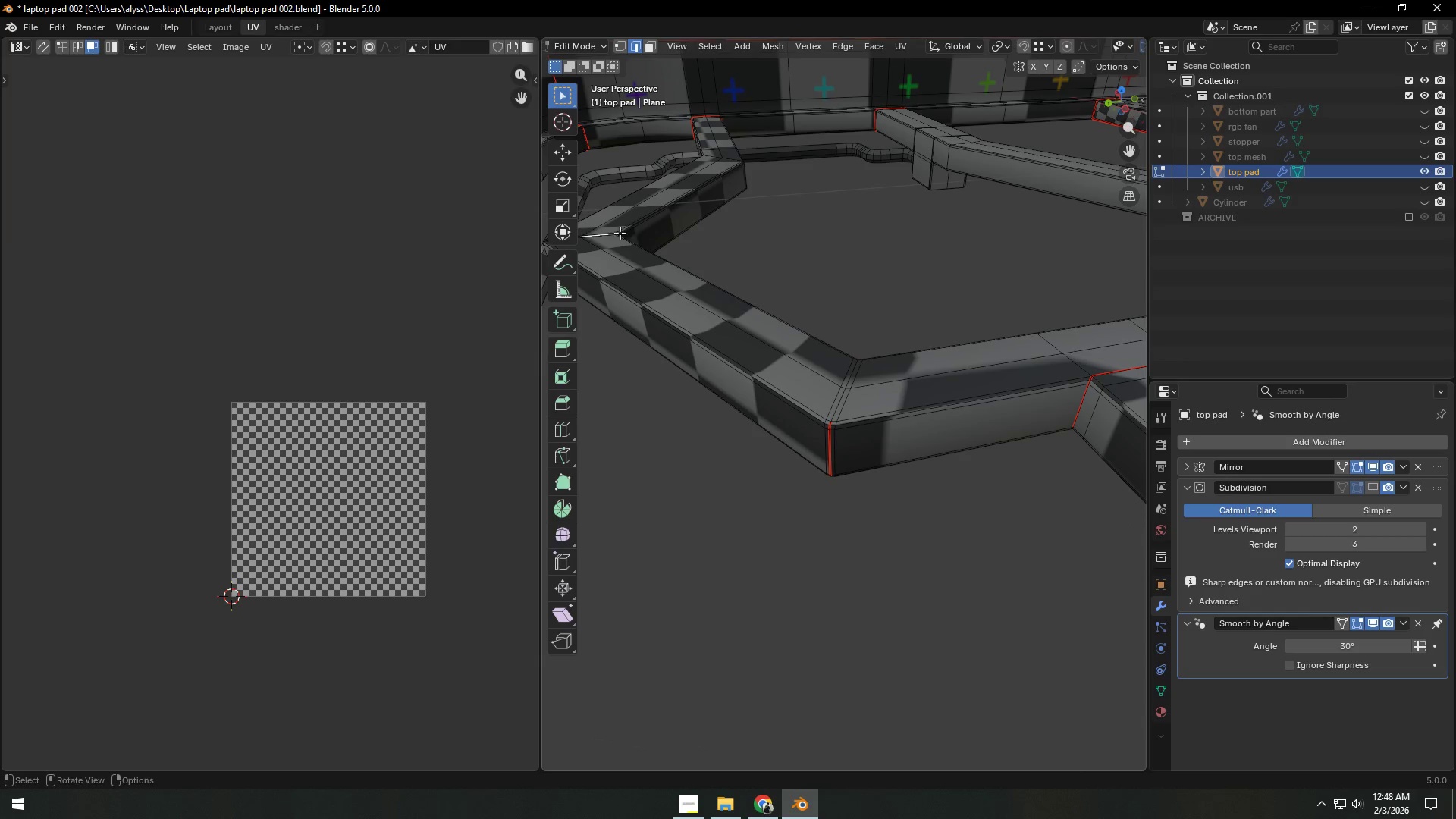 
key(Backquote)
 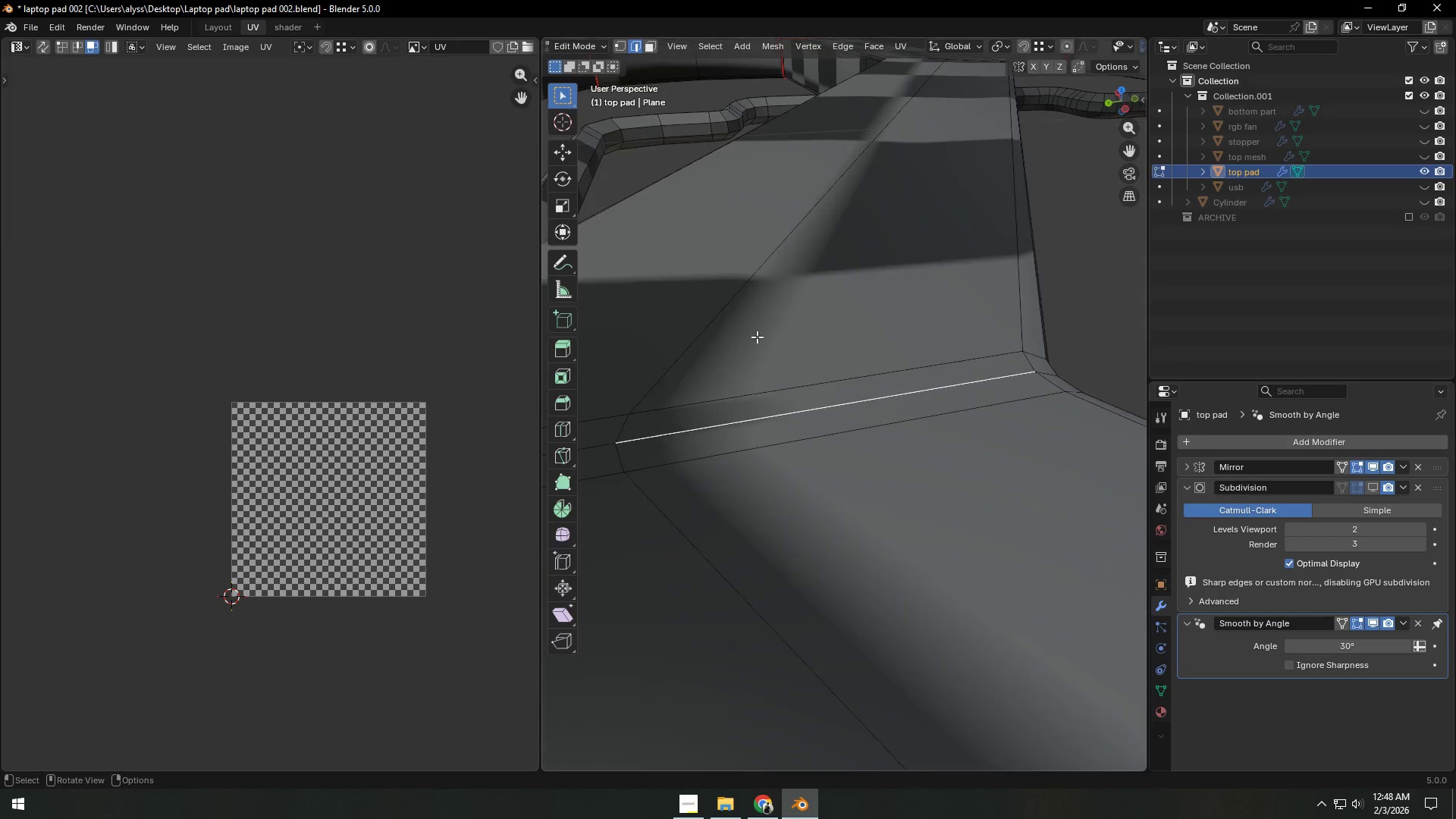 
scroll: coordinate [772, 351], scroll_direction: down, amount: 8.0
 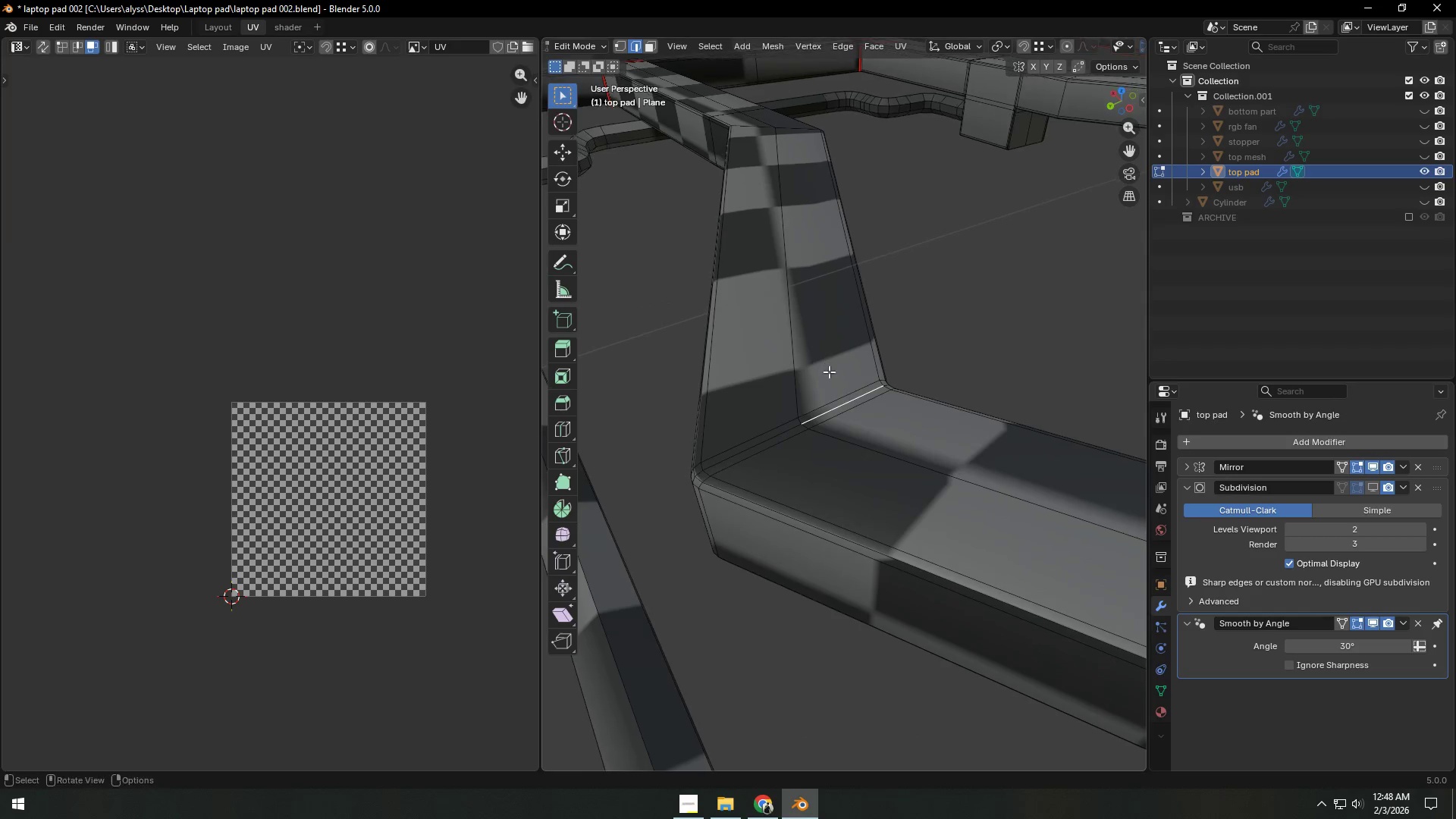 
hold_key(key=AltLeft, duration=0.59)
left_click([753, 446])
 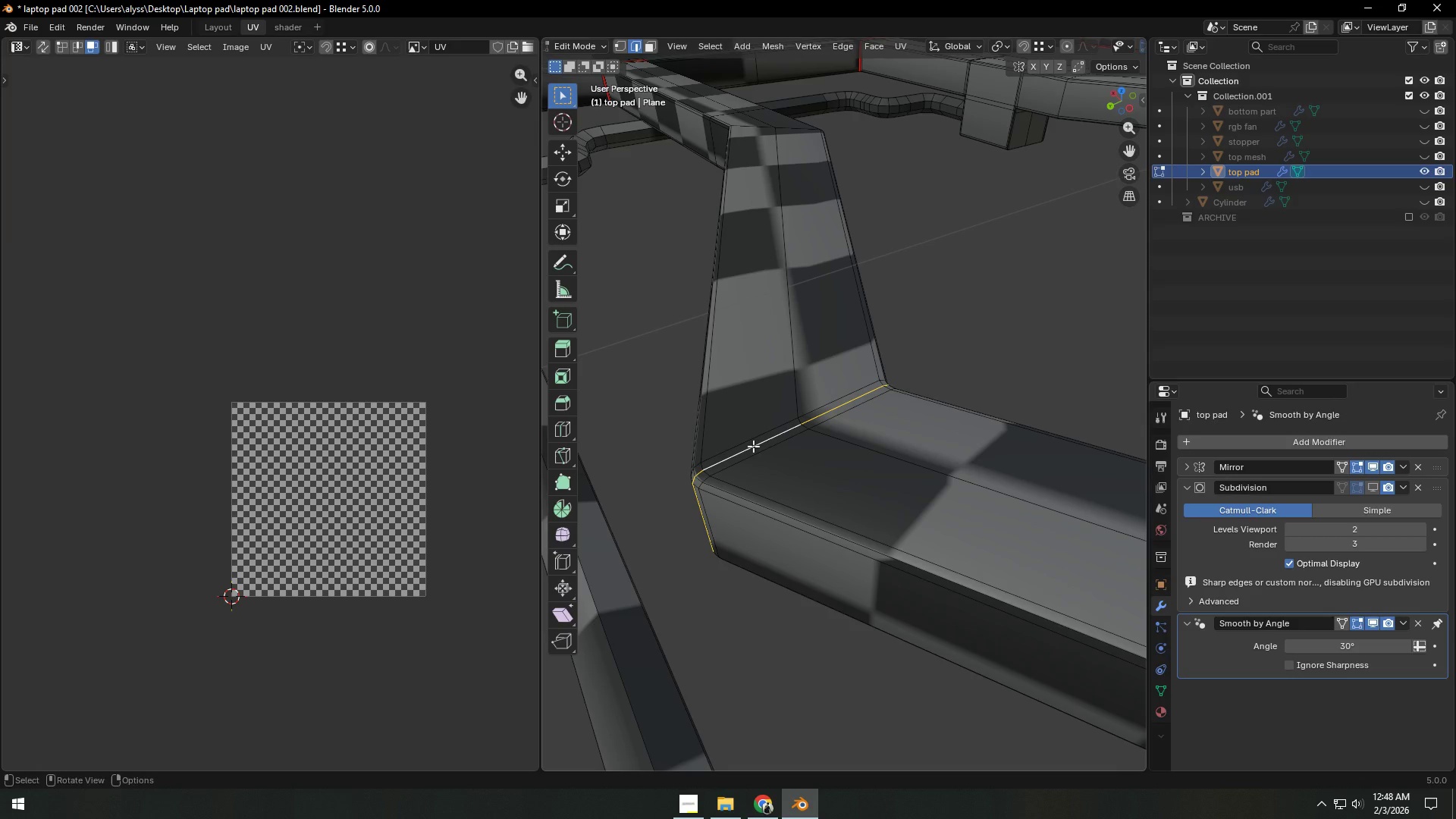 
hold_key(key=ShiftLeft, duration=0.8)
left_click([753, 446])
 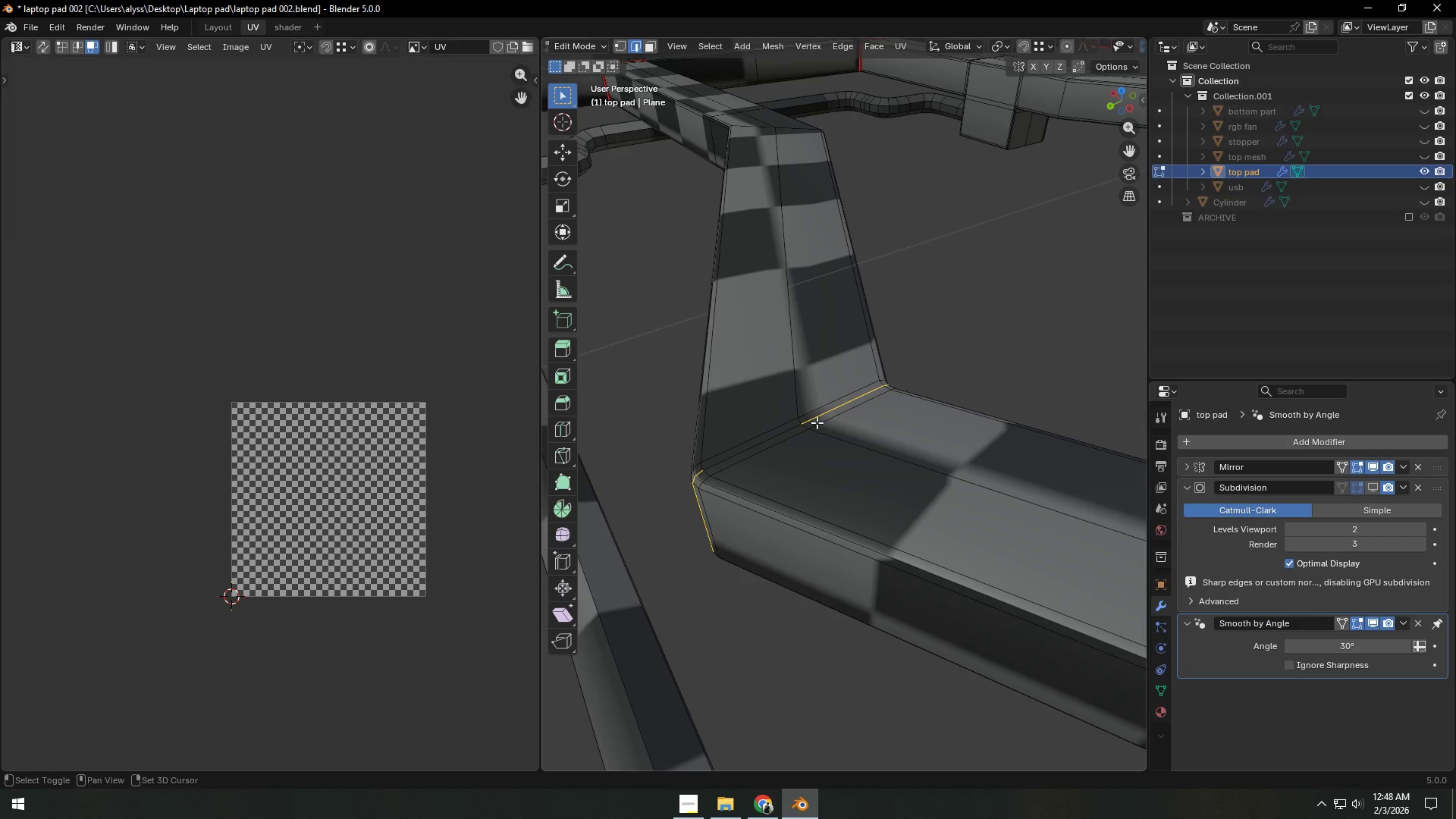 
double_click([818, 419])
 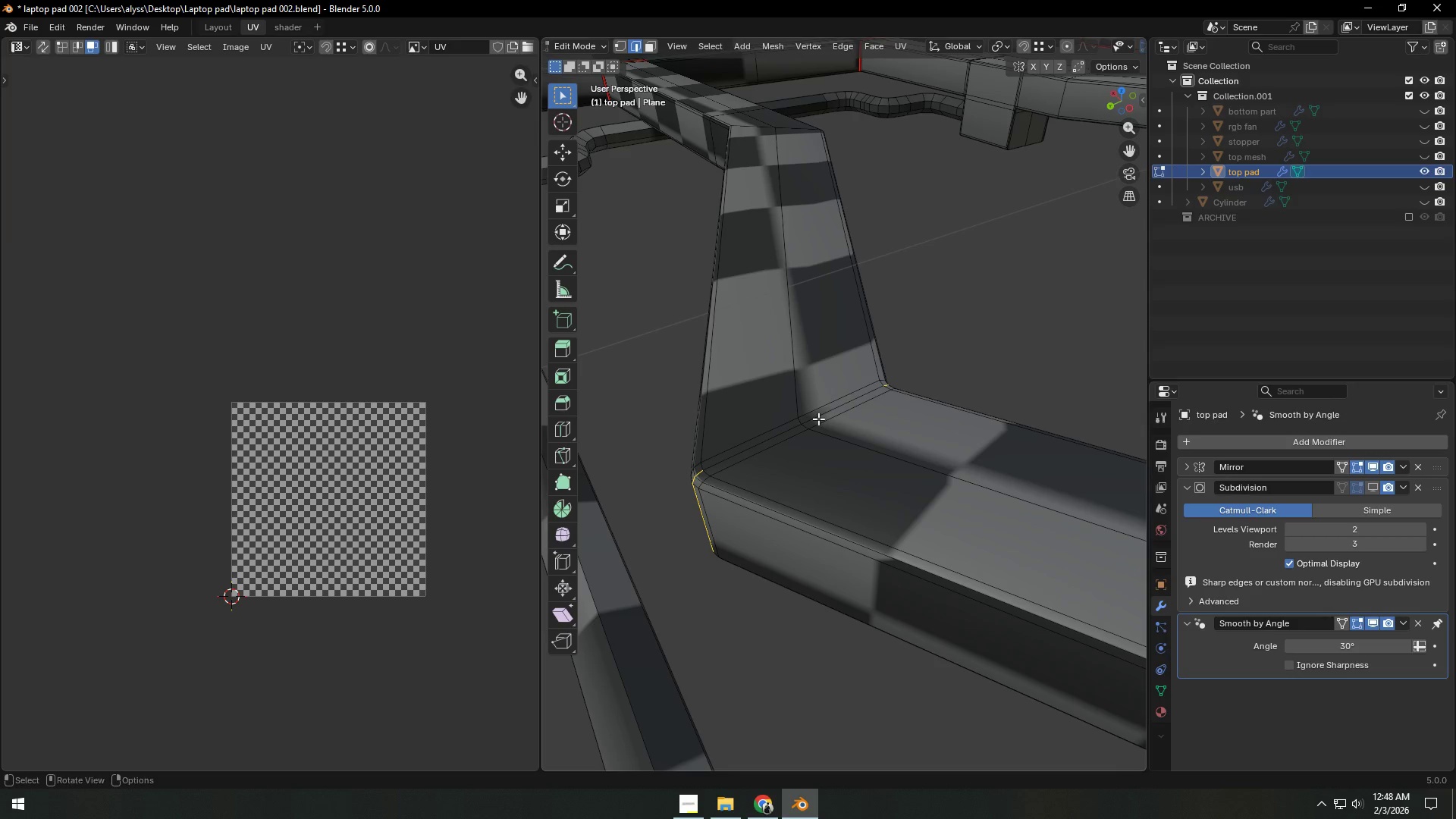 
key(Control+E)
 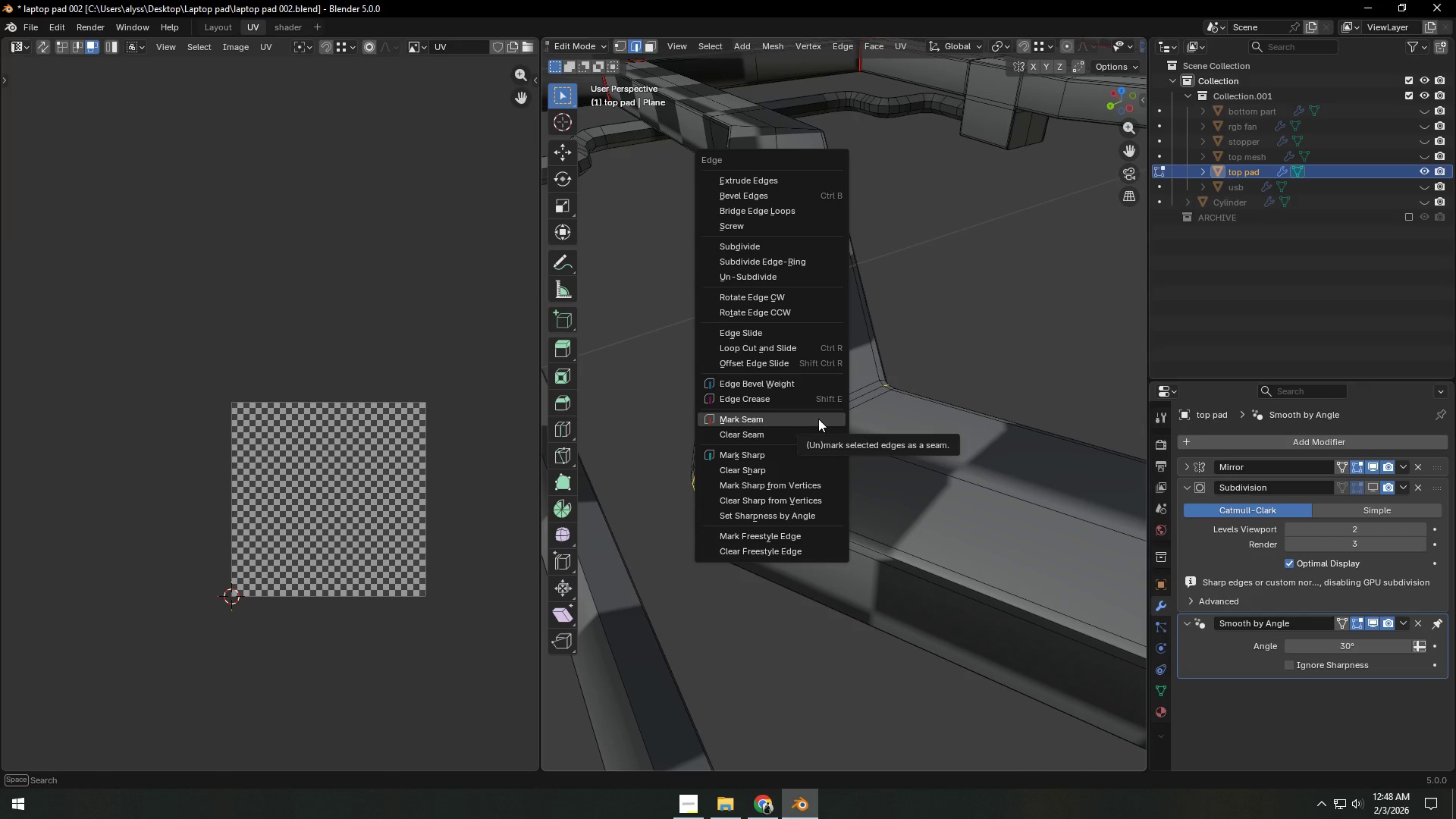 
left_click([818, 419])
 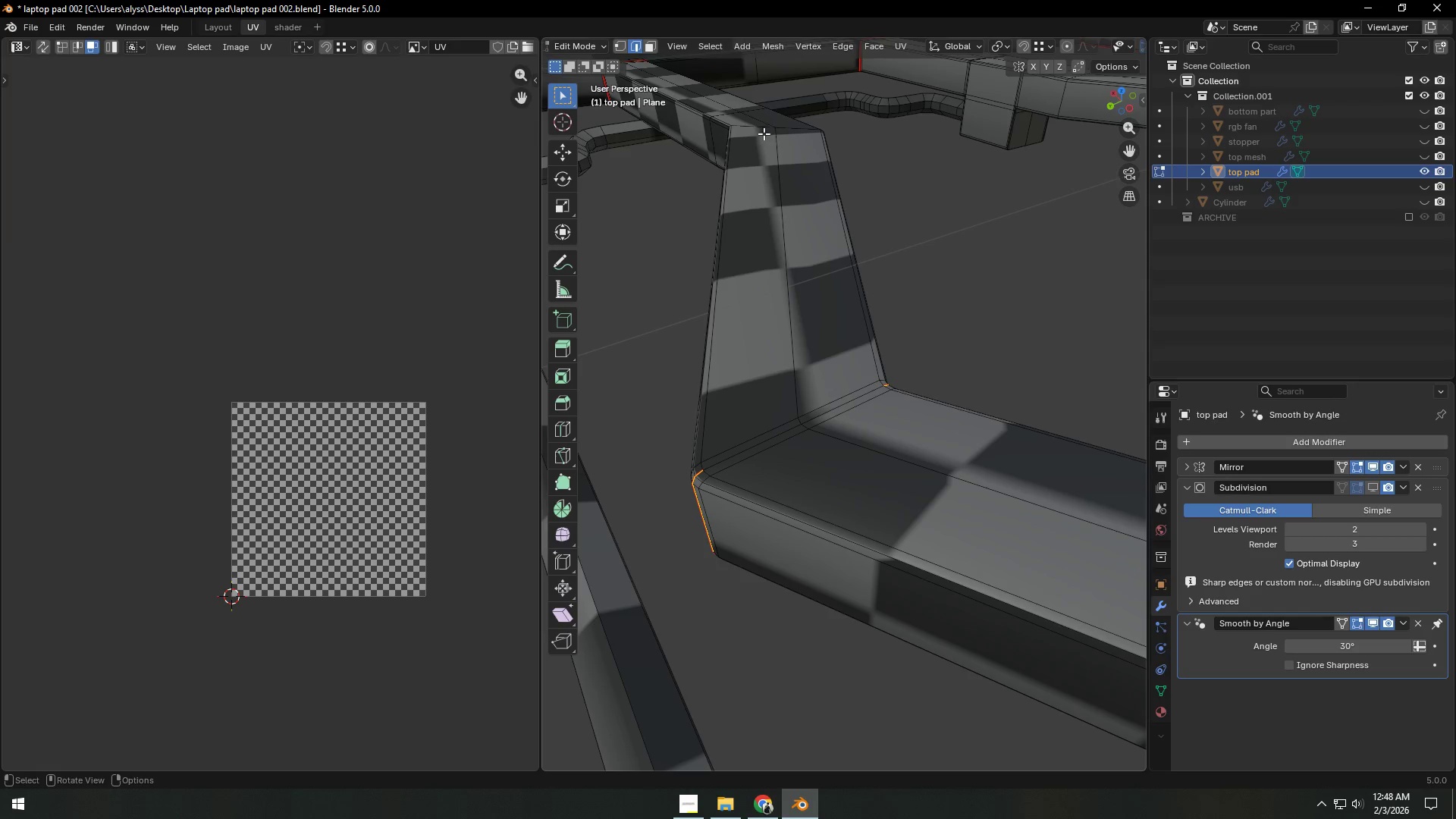 
left_click([758, 129])
 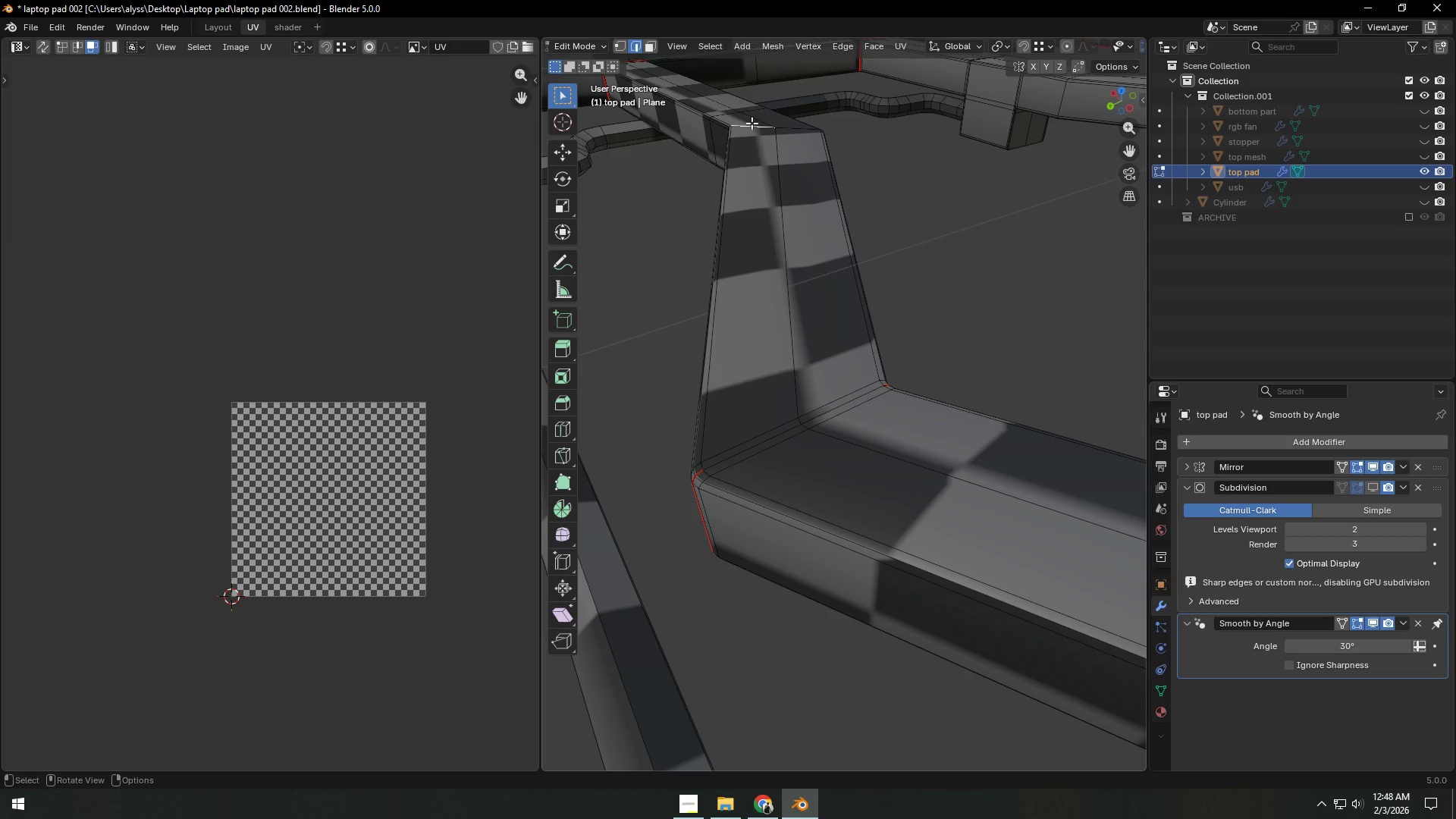 
key(Backquote)
 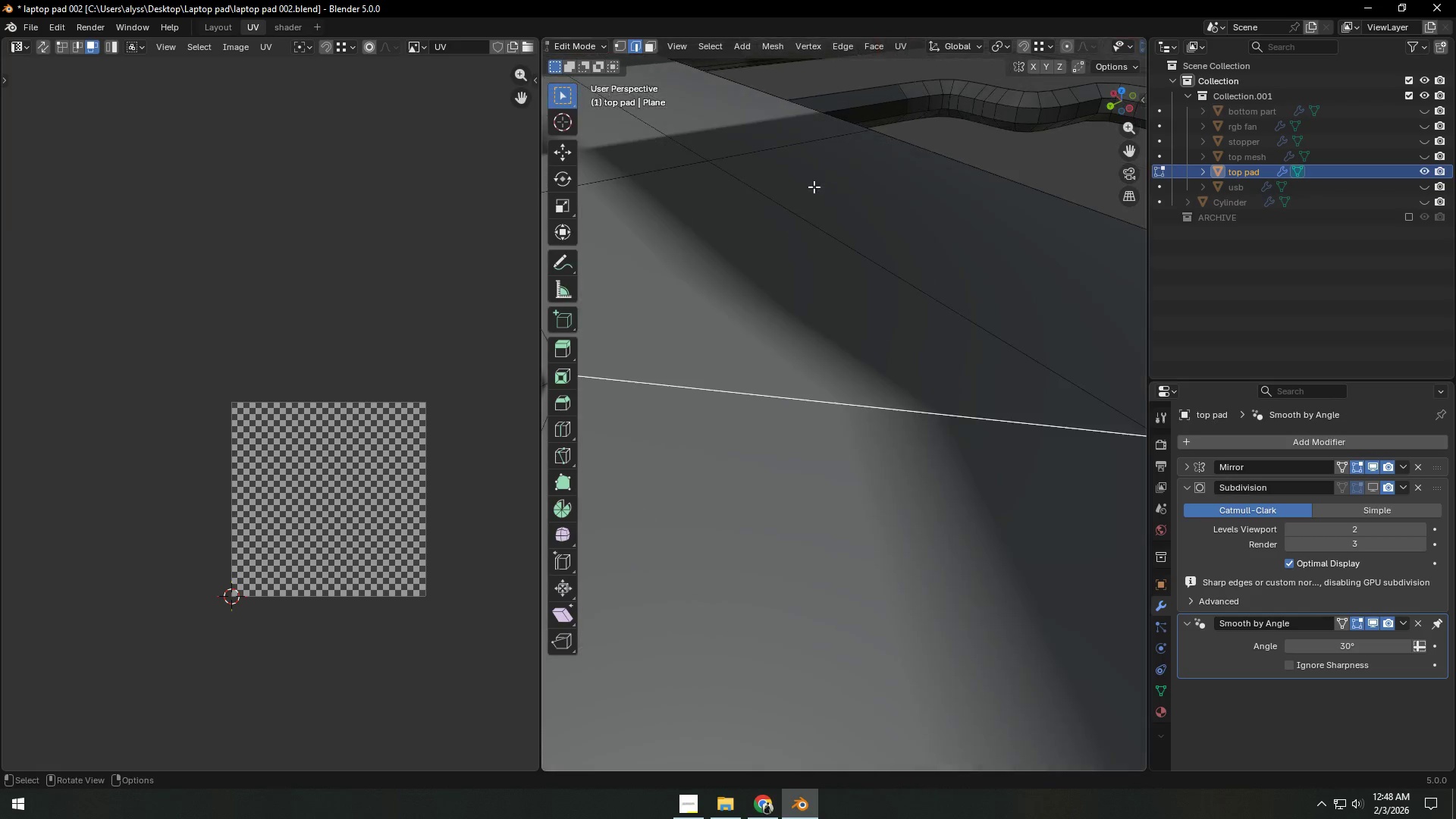 
scroll: coordinate [805, 220], scroll_direction: down, amount: 11.0
 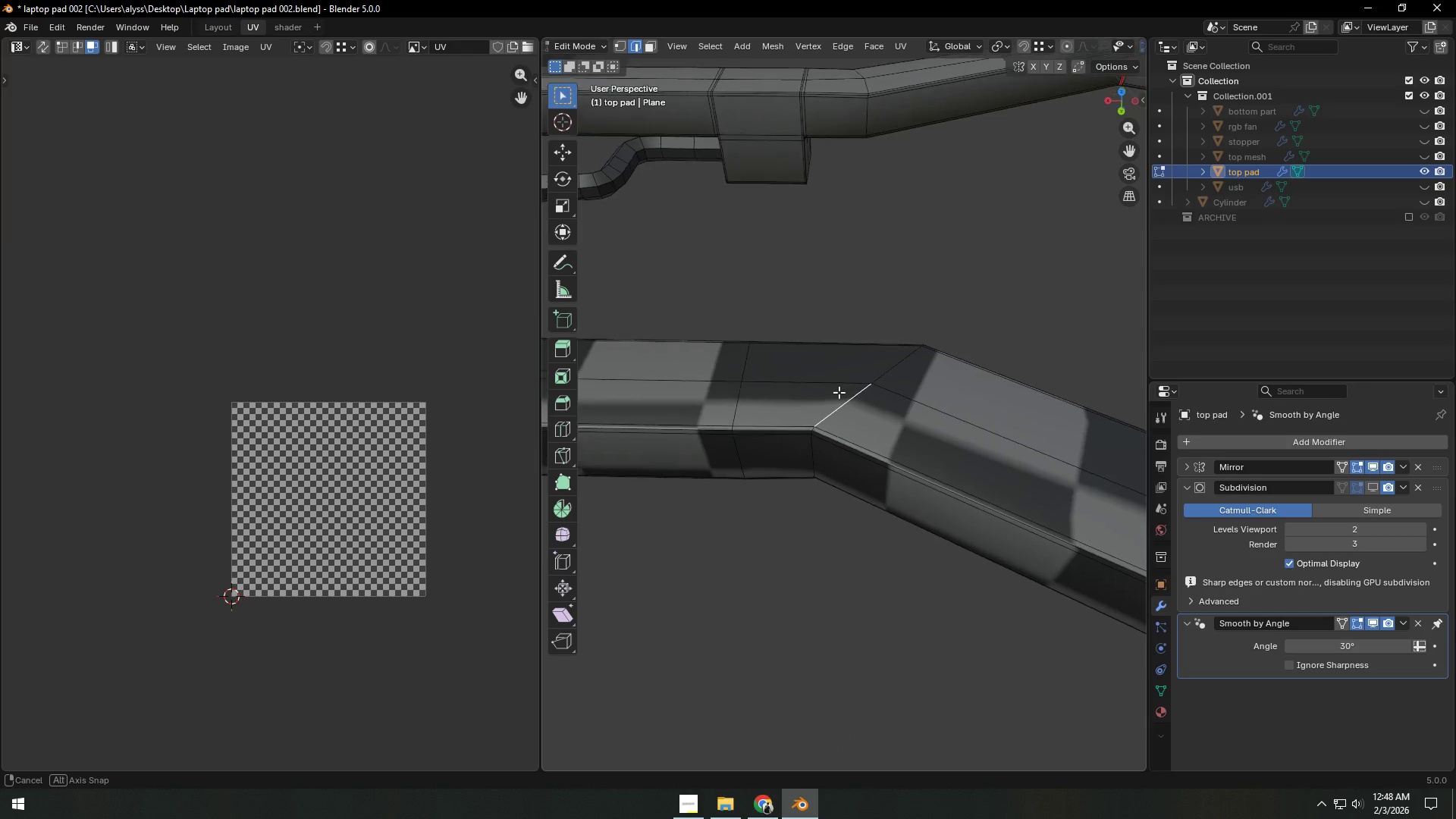 
hold_key(key=AltLeft, duration=0.58)
left_click([839, 410])
 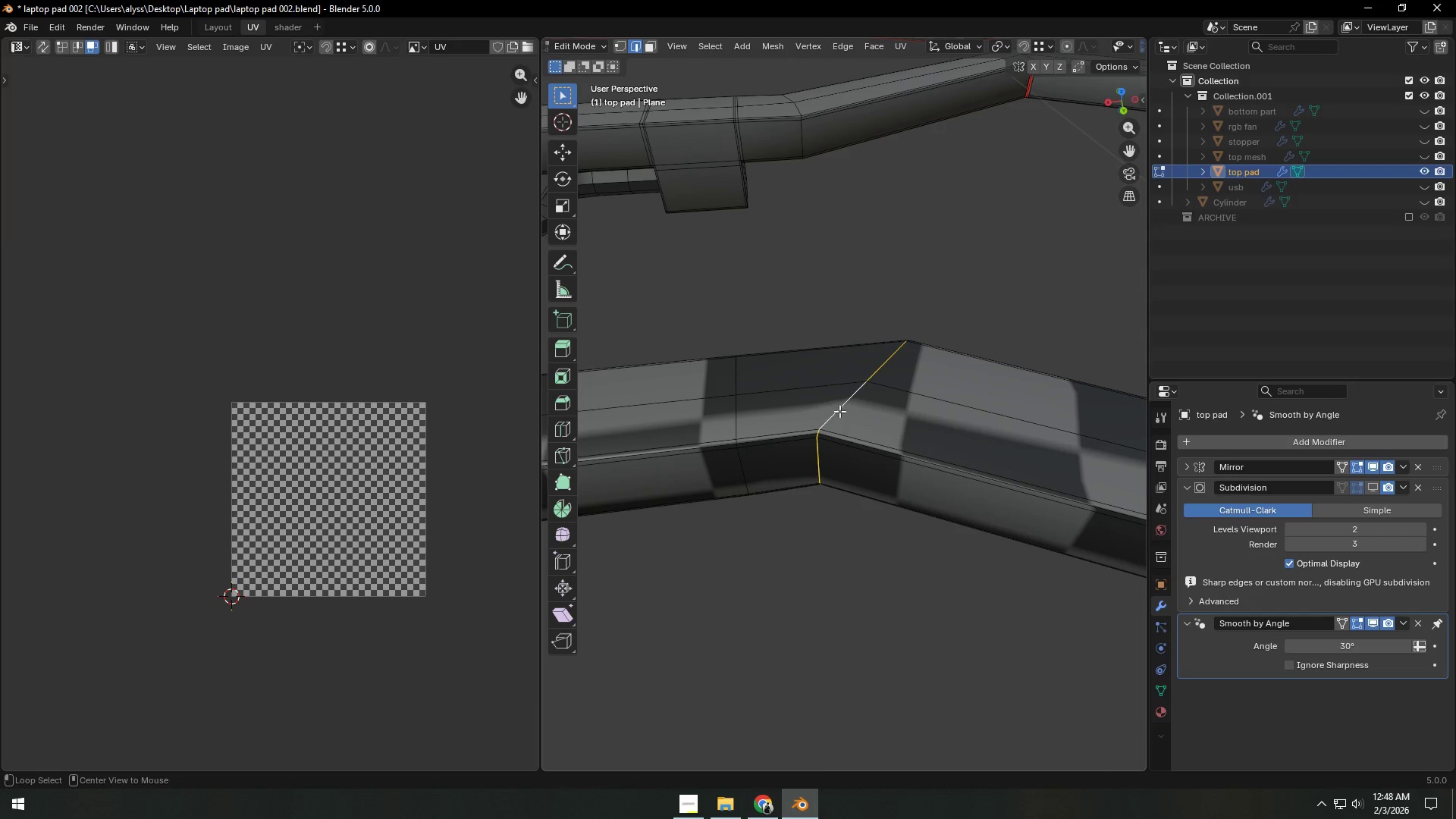 
hold_key(key=AltLeft, duration=3.64)
hold_key(key=ShiftLeft, duration=0.81)
left_click([842, 412])
 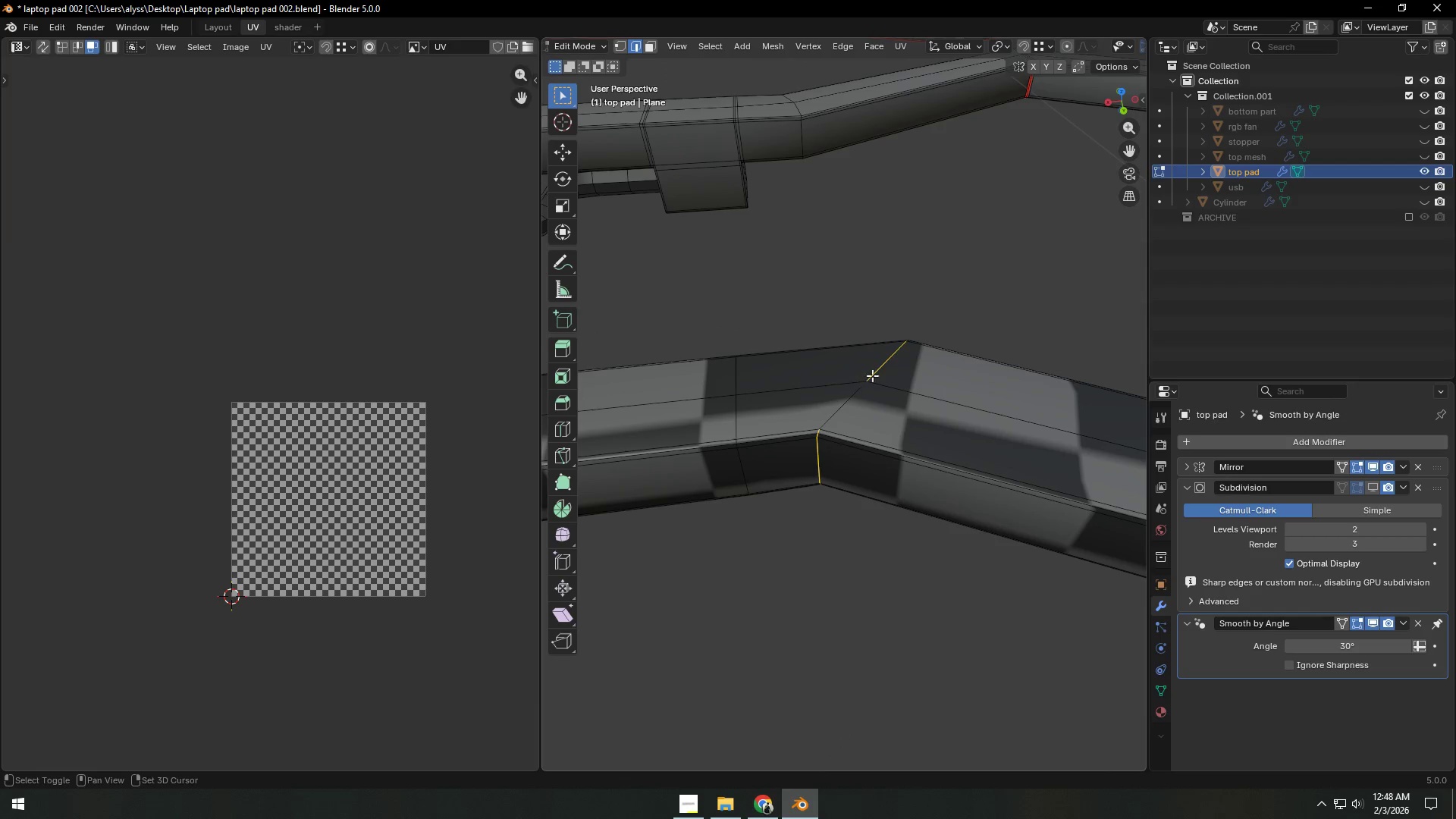 
double_click([877, 368])
 